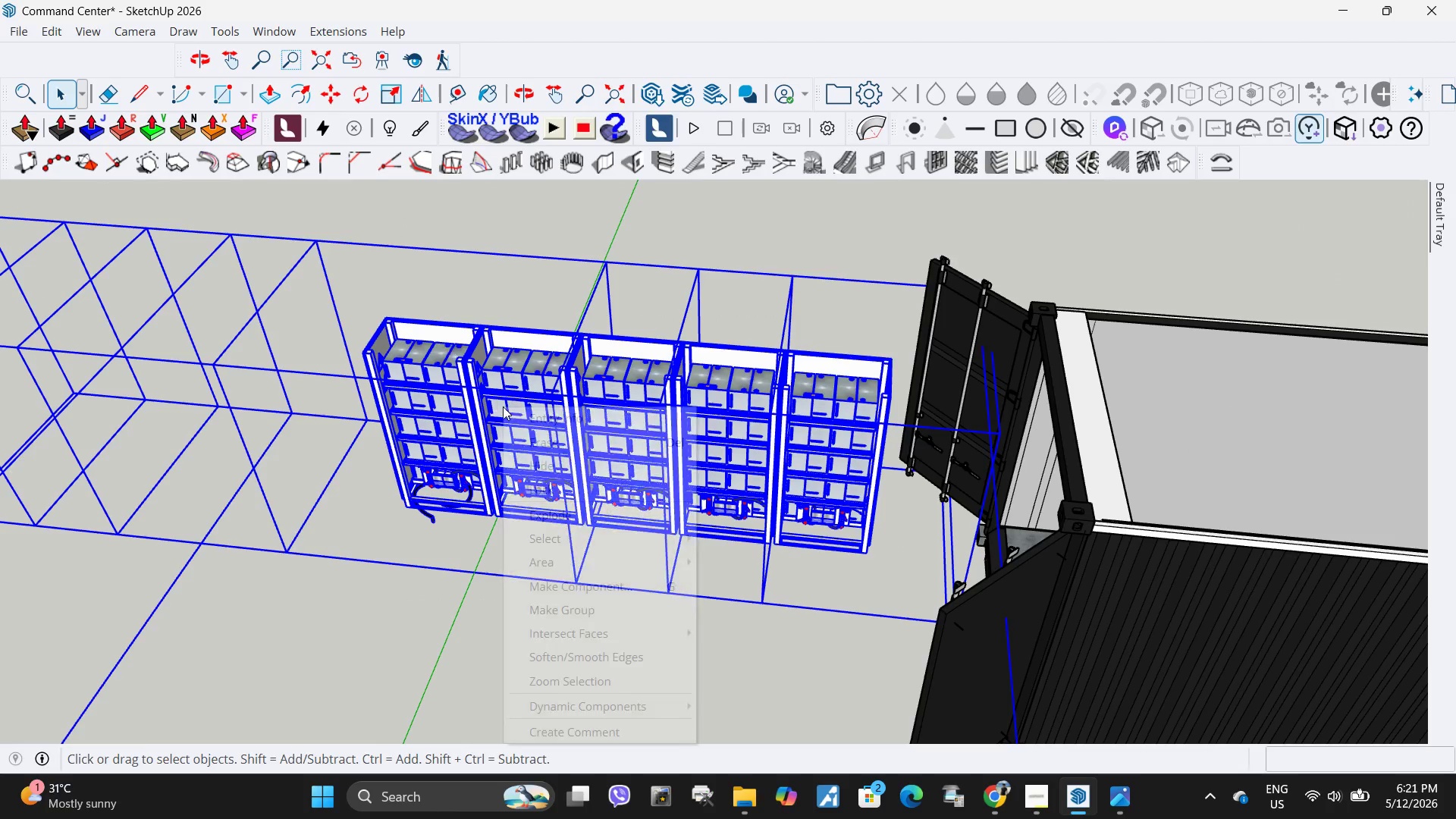 
right_click([503, 406])
 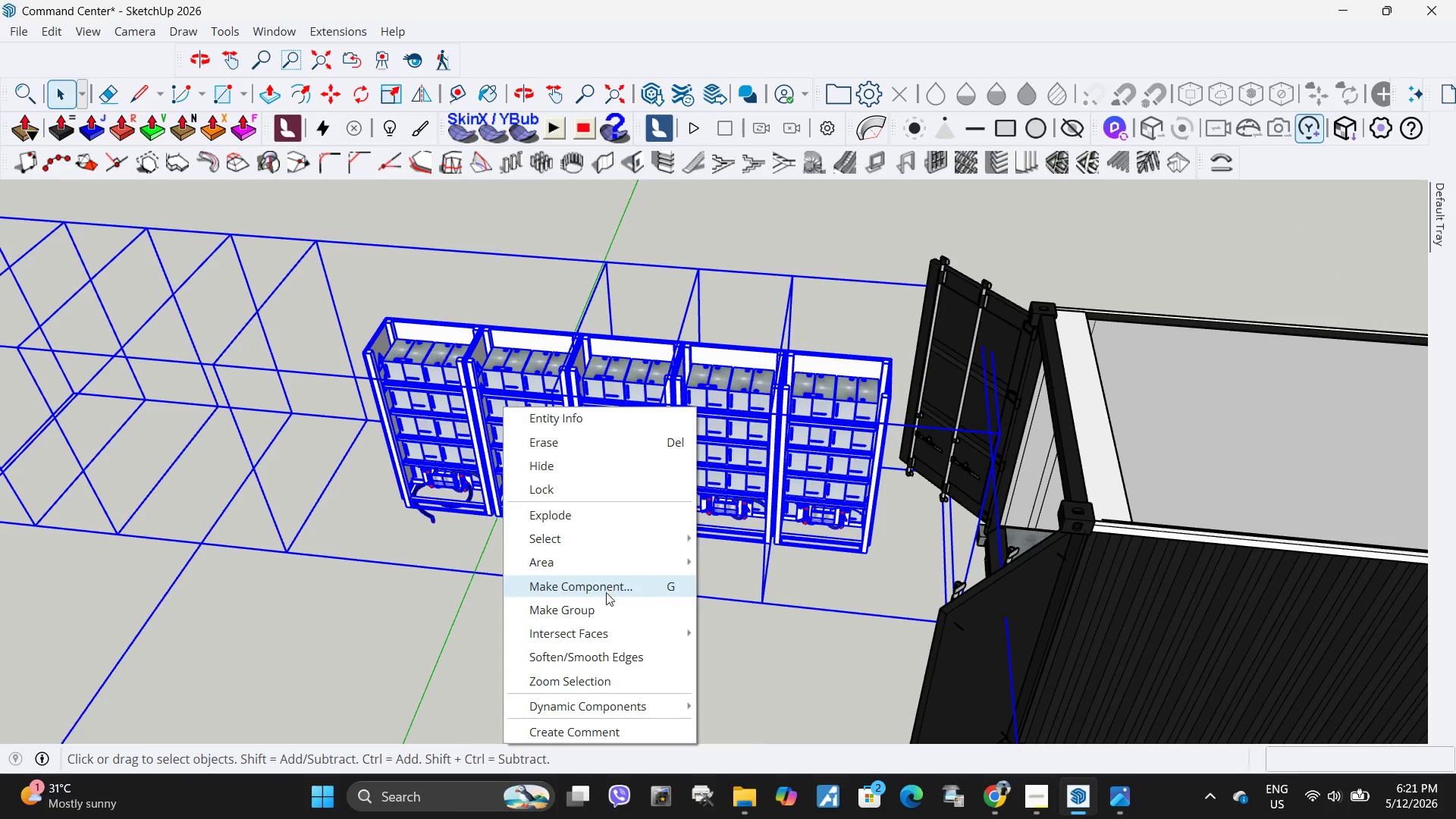 
left_click([606, 604])
 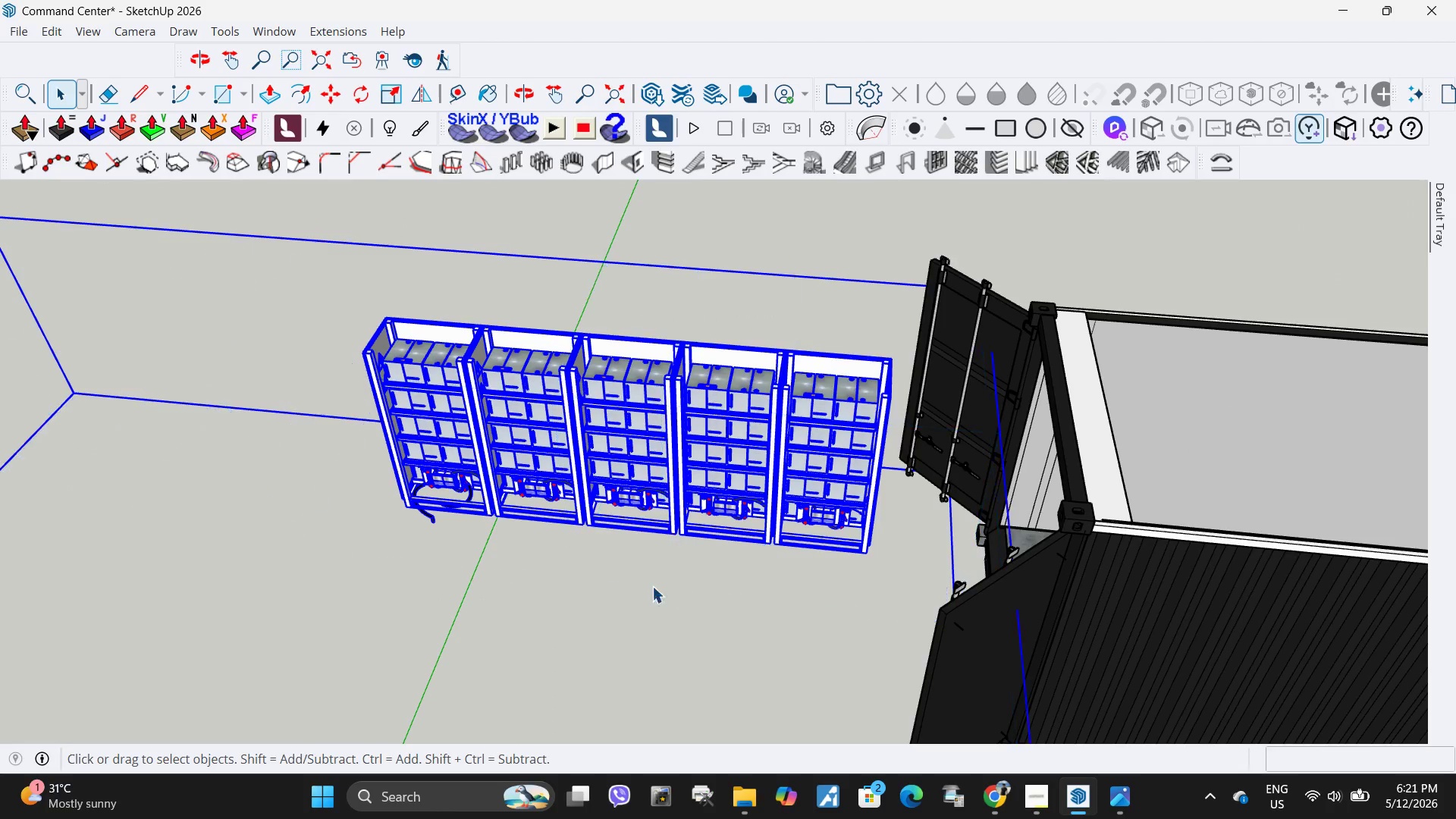 
left_click([669, 586])
 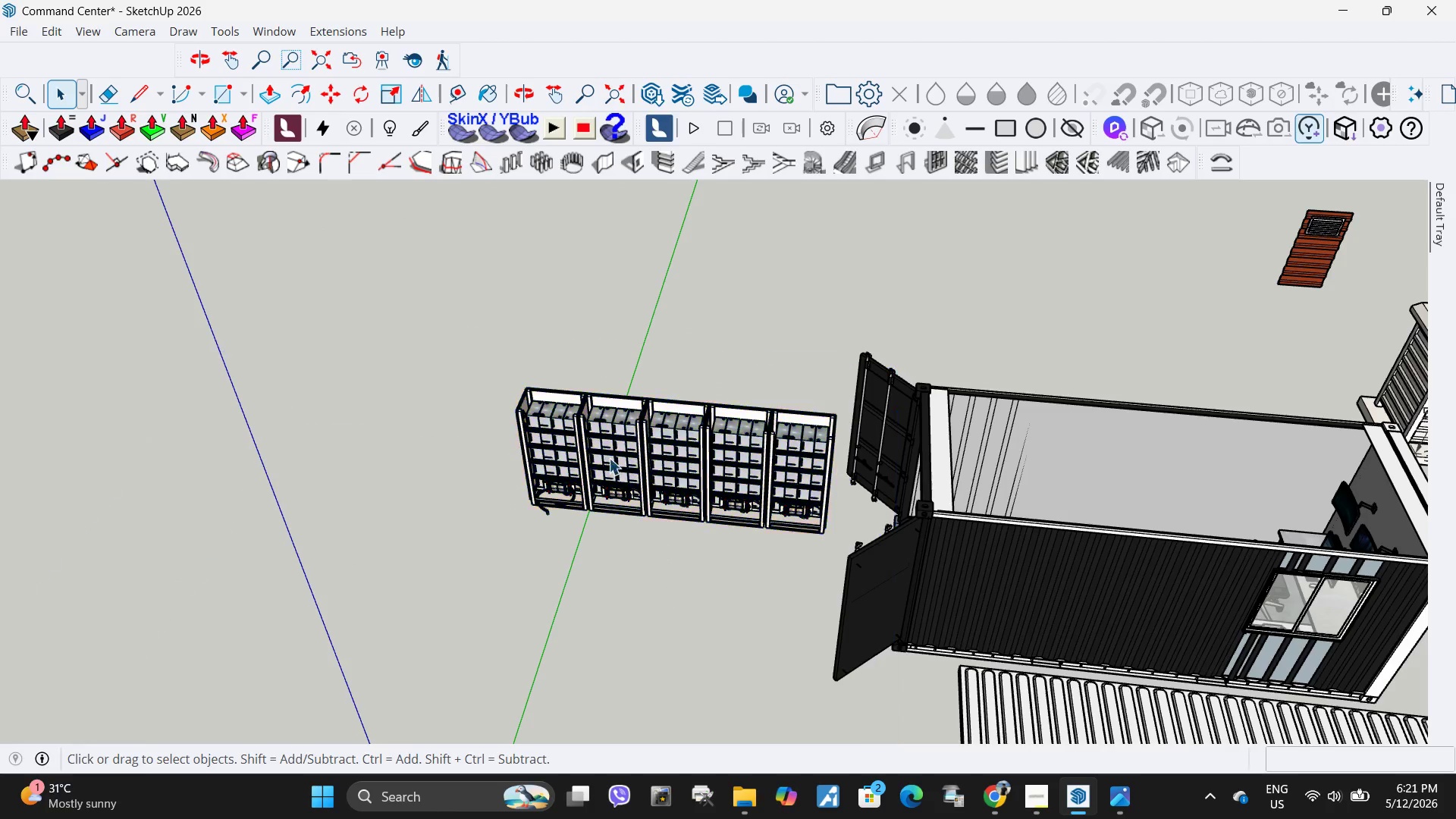 
scroll: coordinate [752, 500], scroll_direction: down, amount: 6.0
 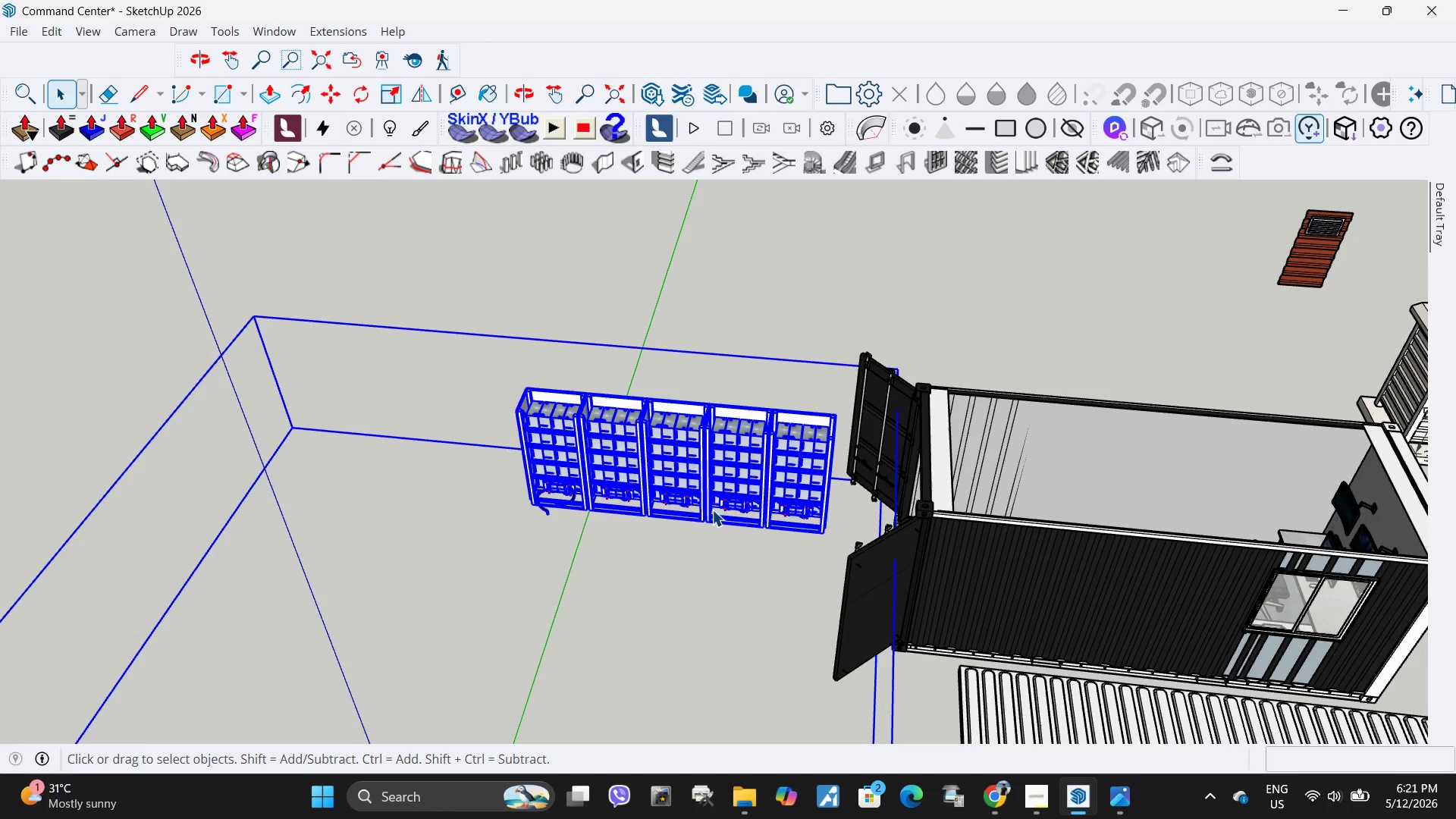 
scroll: coordinate [400, 372], scroll_direction: up, amount: 18.0
 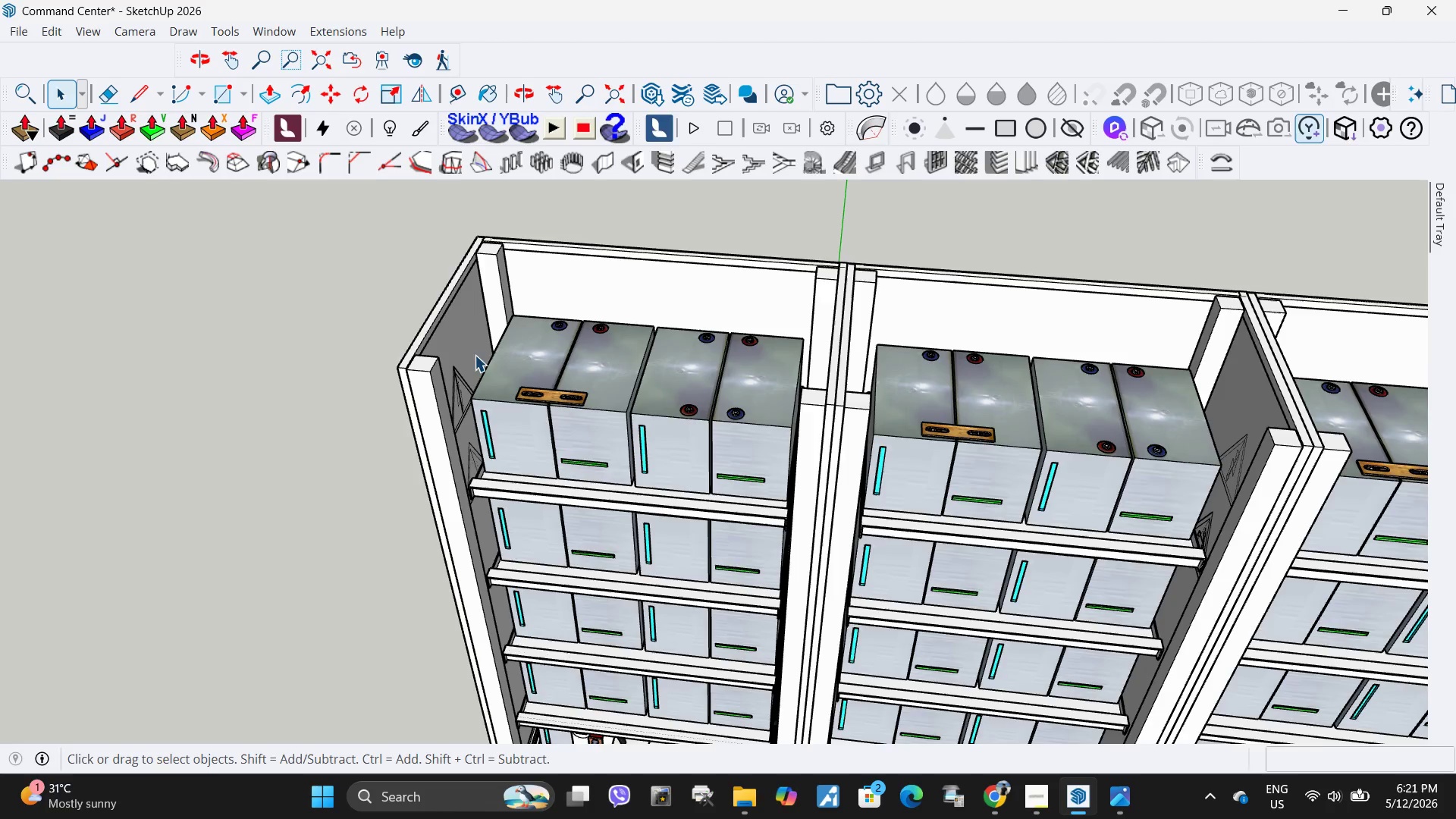 
scroll: coordinate [485, 351], scroll_direction: down, amount: 5.0
 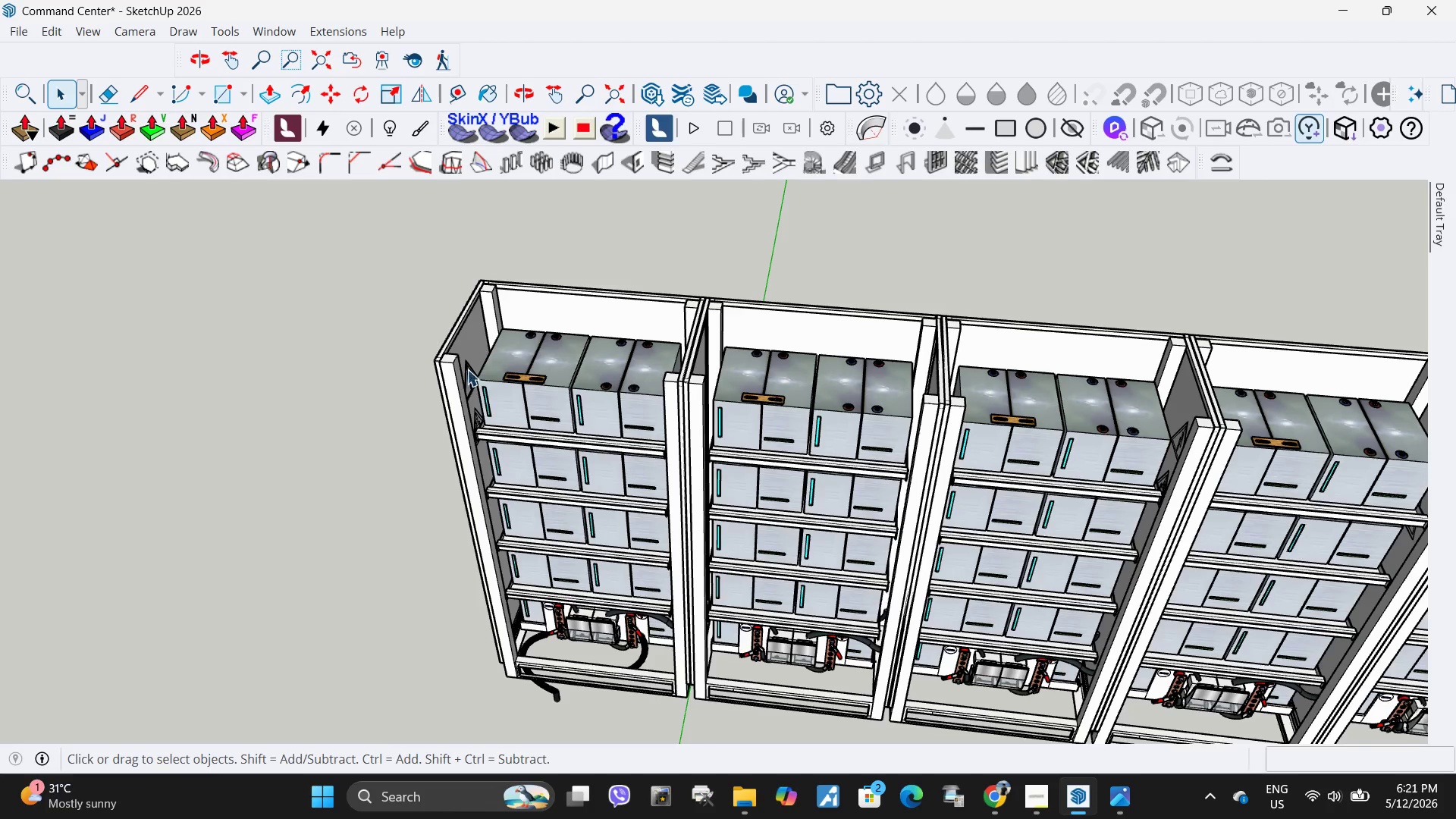 
key(R)
 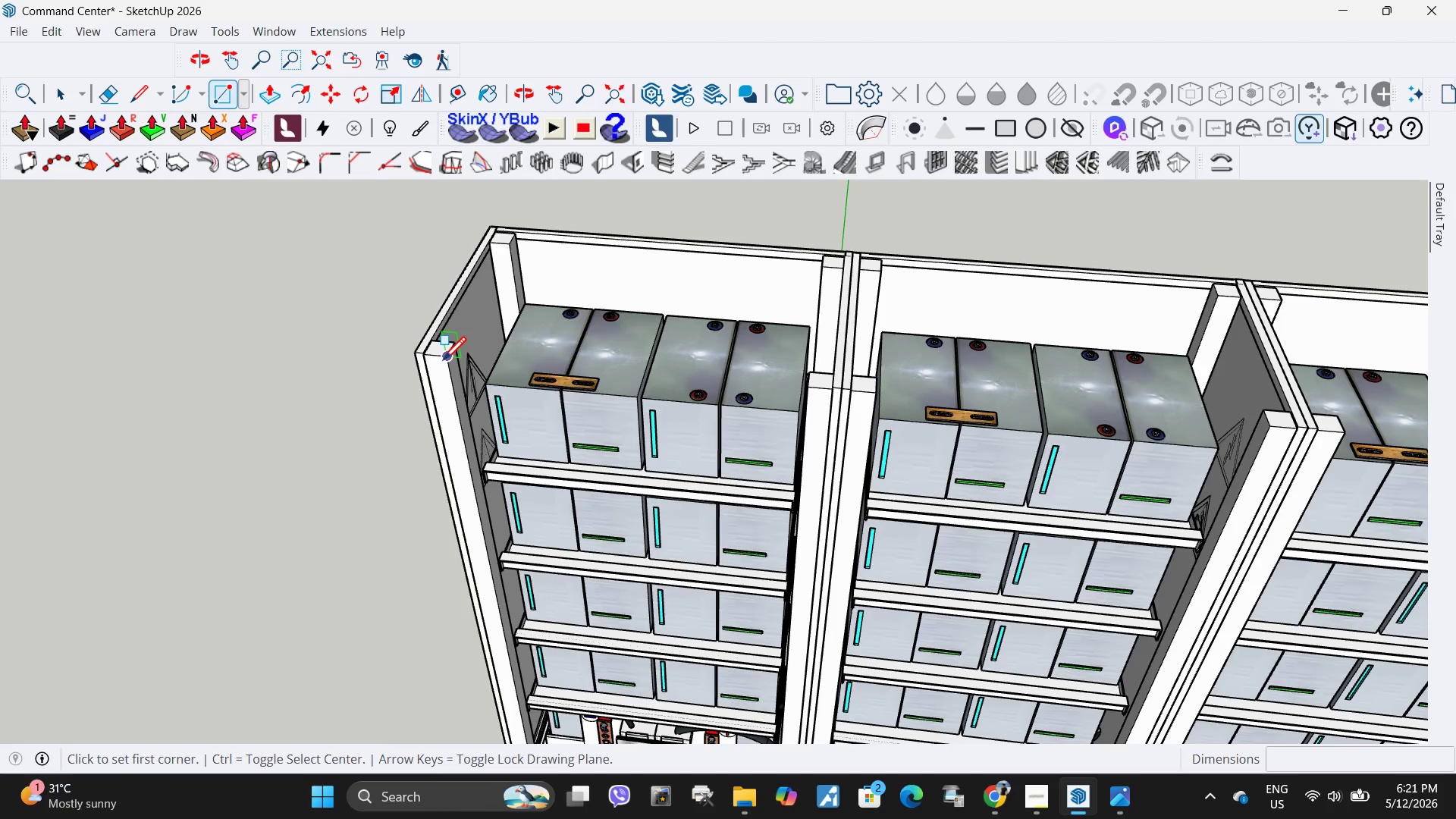 
scroll: coordinate [463, 372], scroll_direction: up, amount: 5.0
 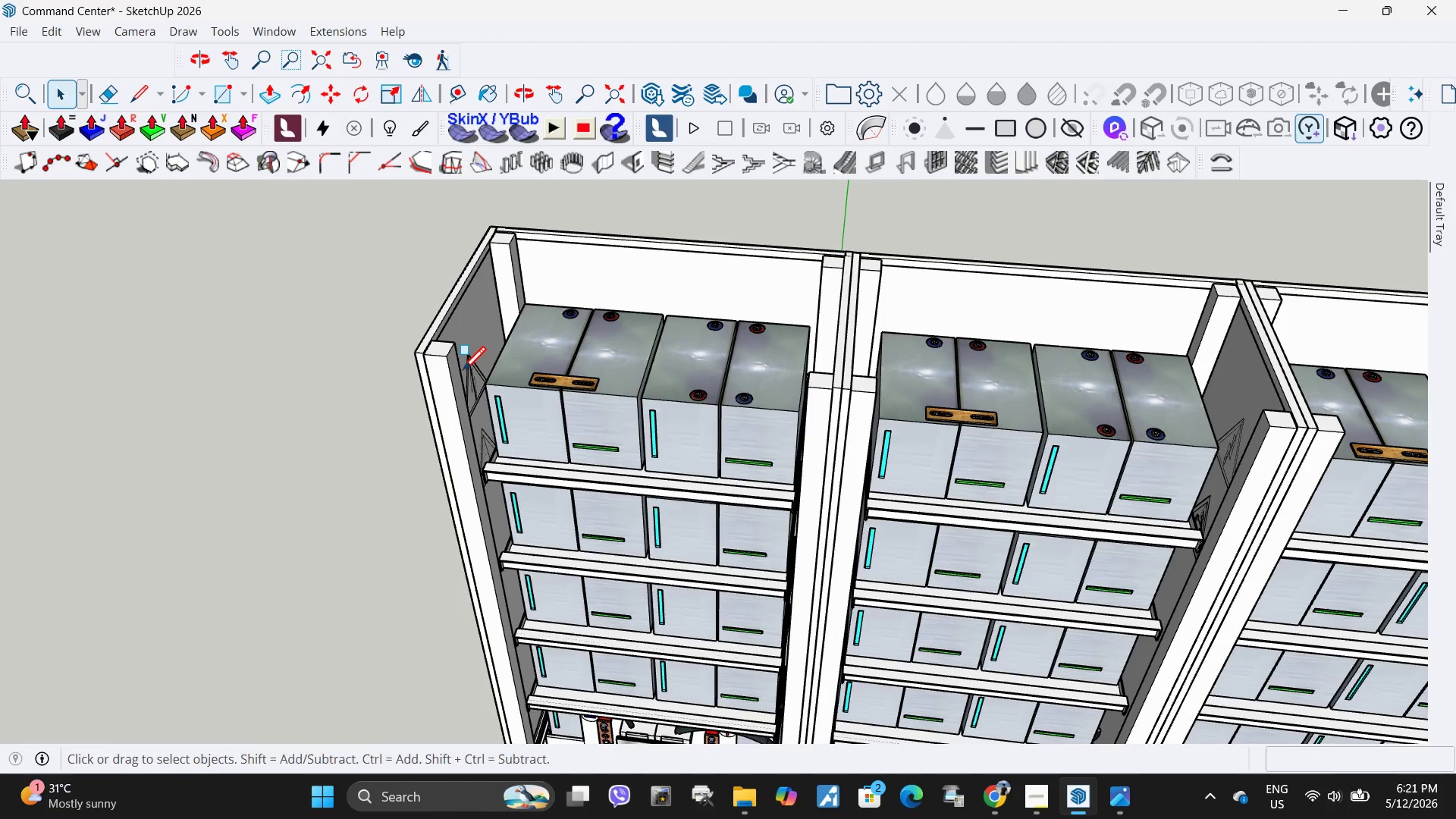 
left_click([443, 362])
 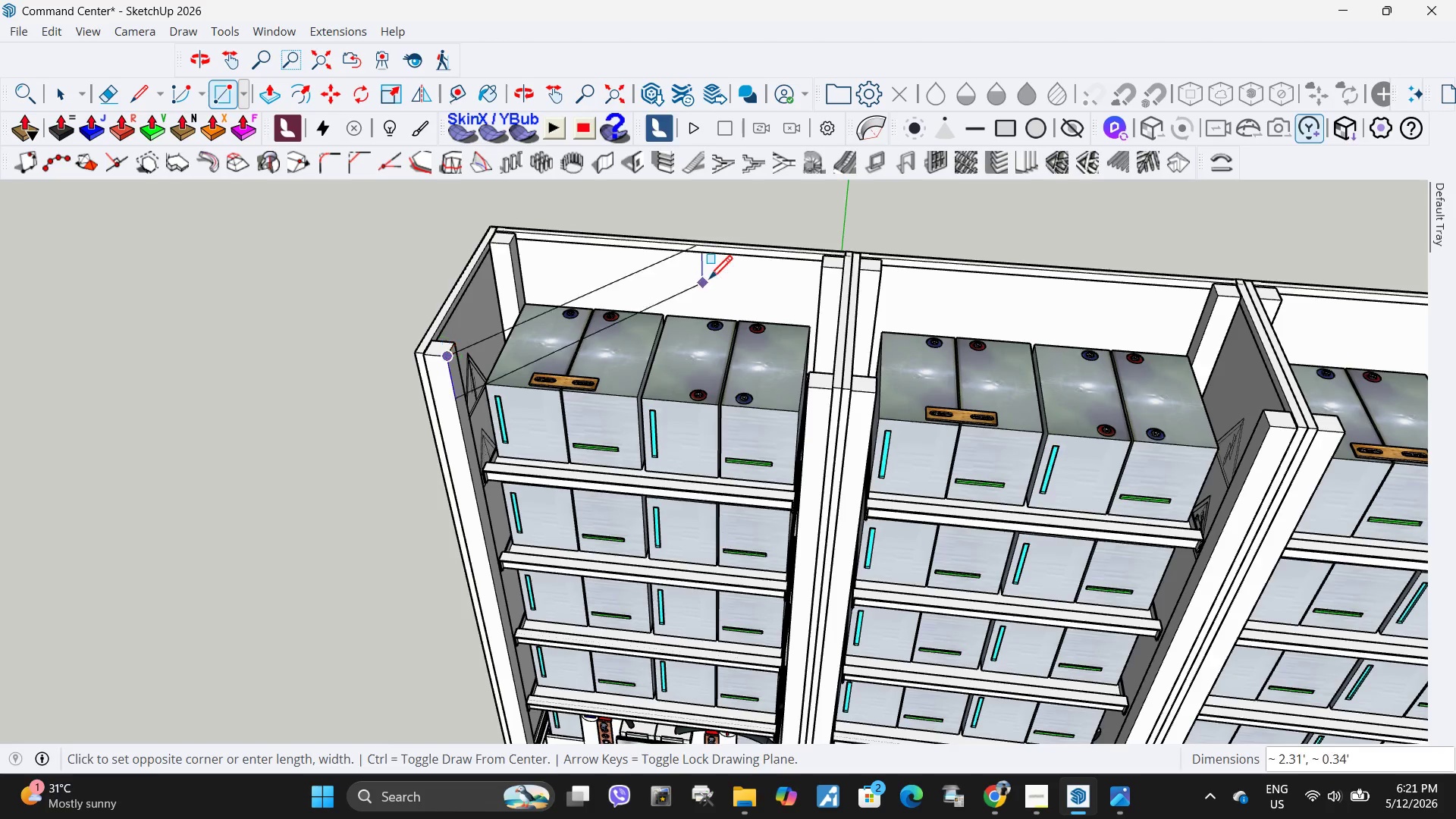 
scroll: coordinate [780, 692], scroll_direction: up, amount: 8.0
 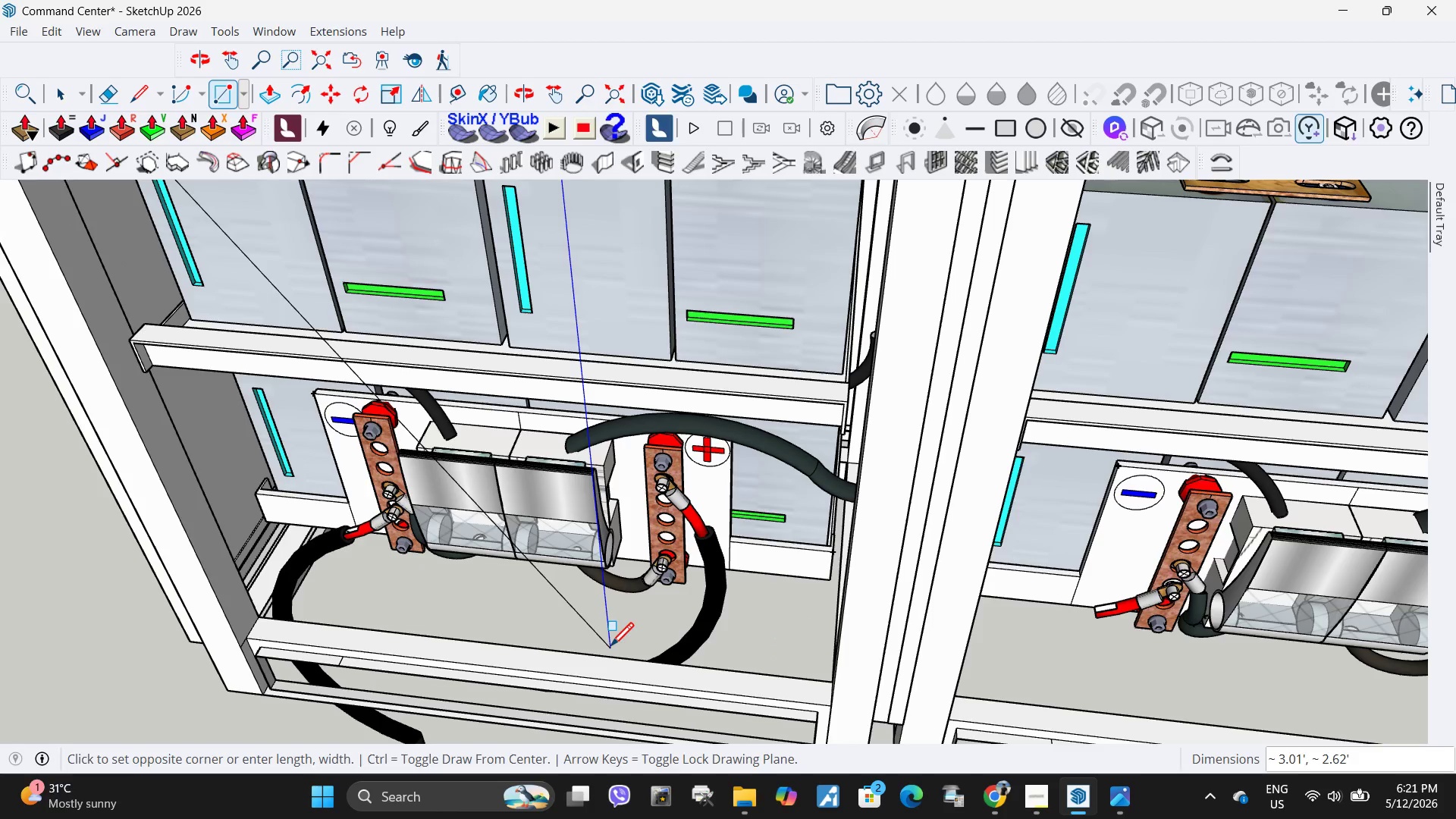 
key(Escape)
 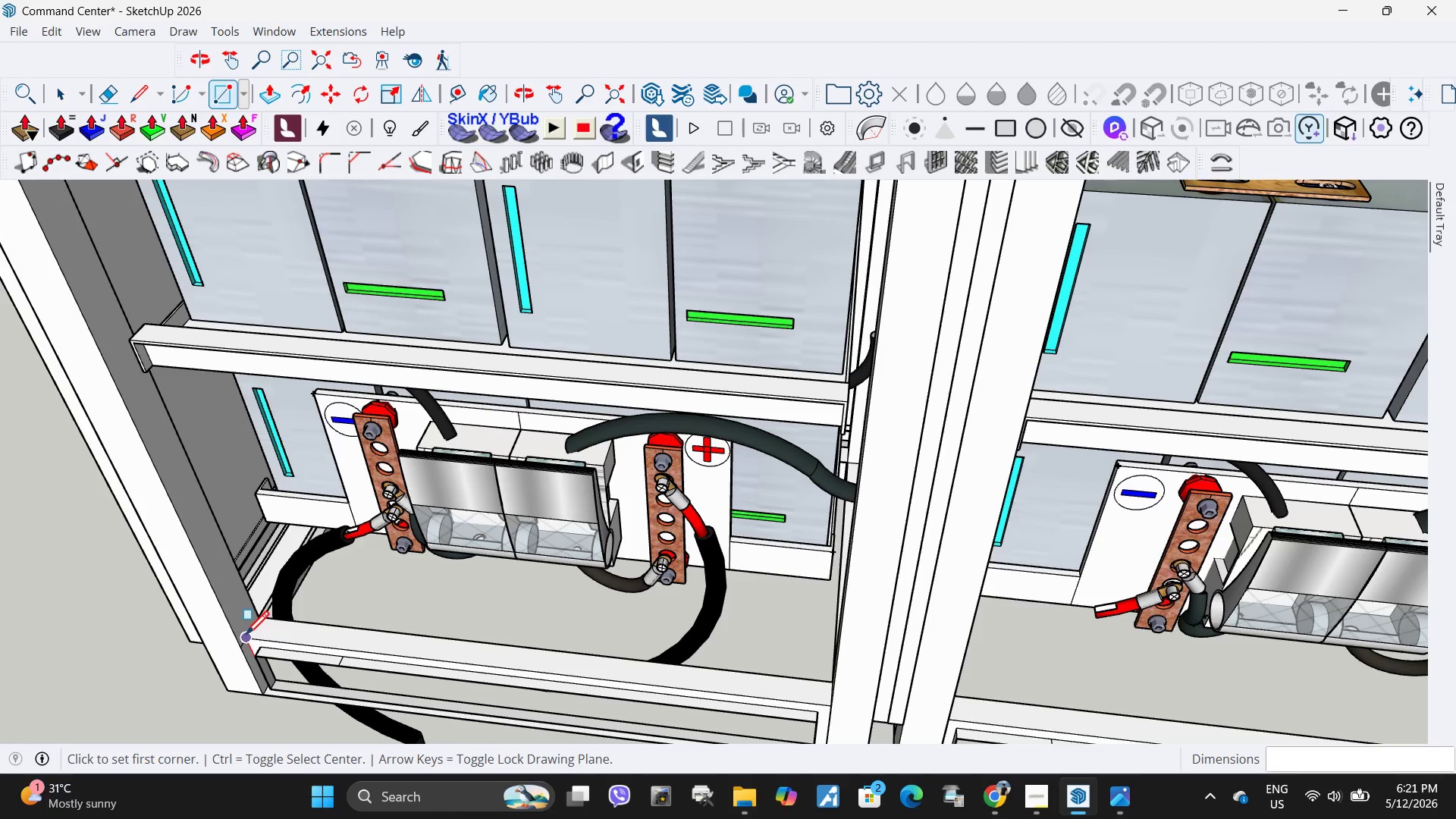 
left_click([247, 639])
 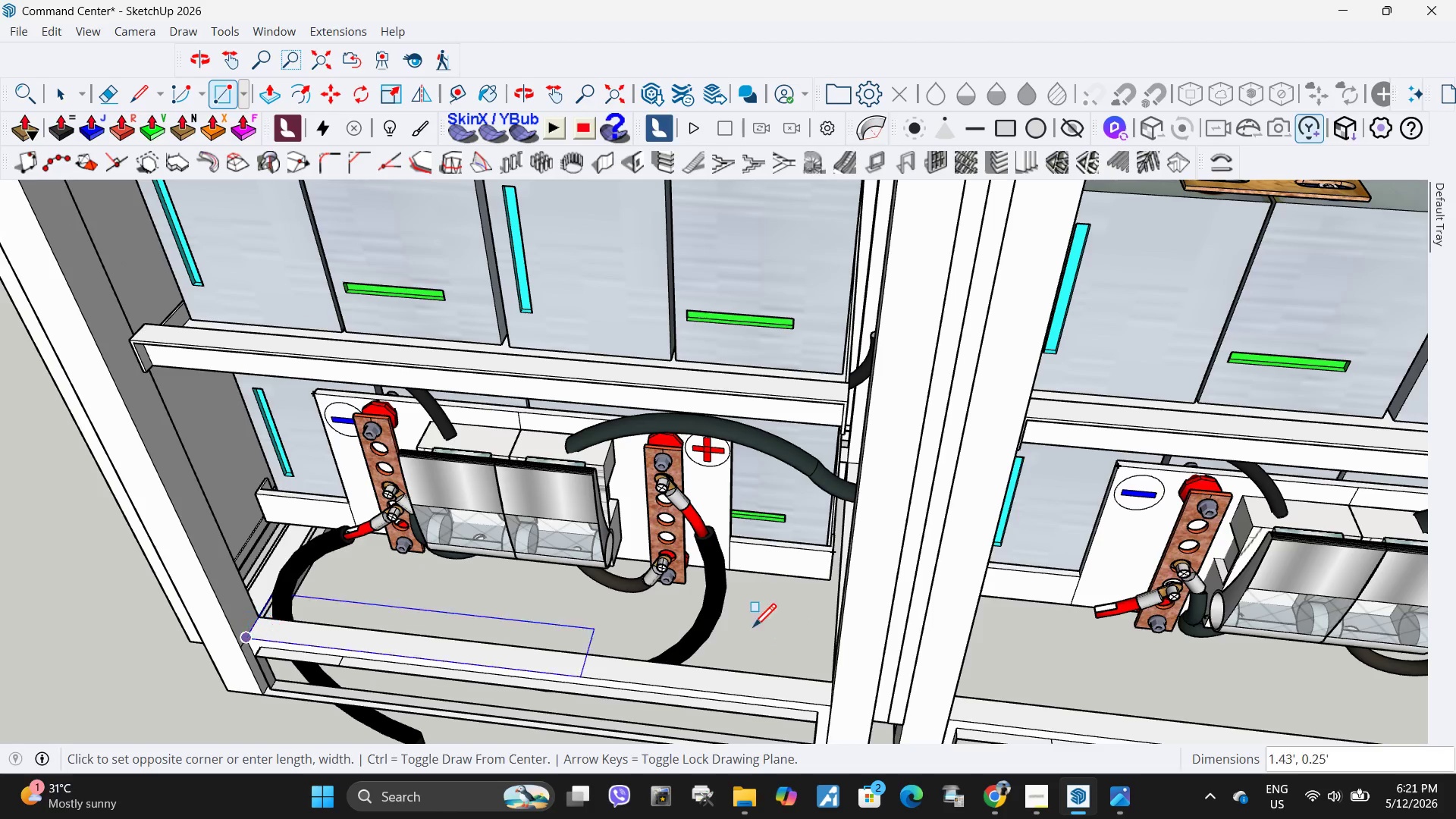 
scroll: coordinate [956, 631], scroll_direction: down, amount: 11.0
 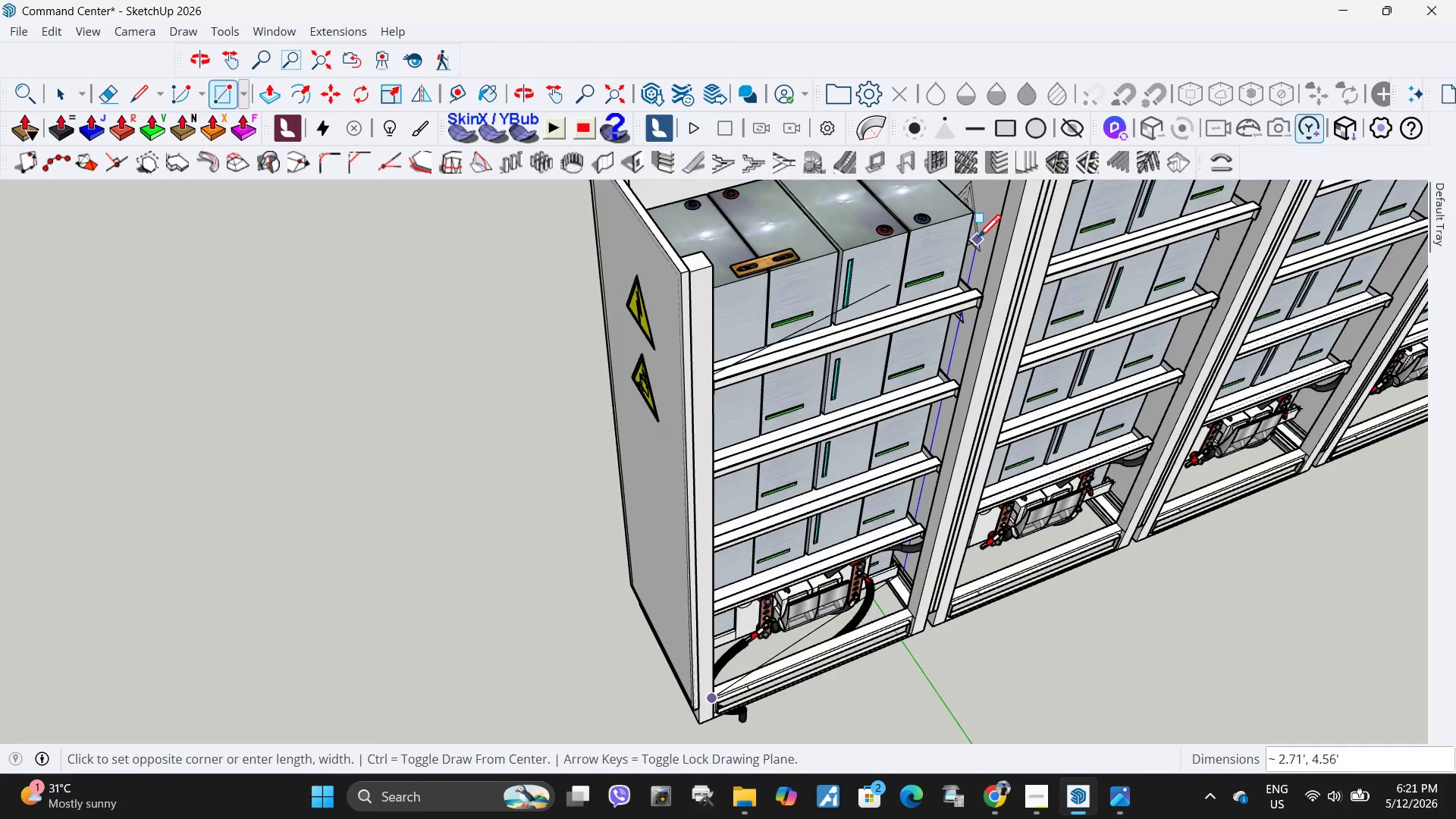 
scroll: coordinate [977, 288], scroll_direction: up, amount: 2.0
 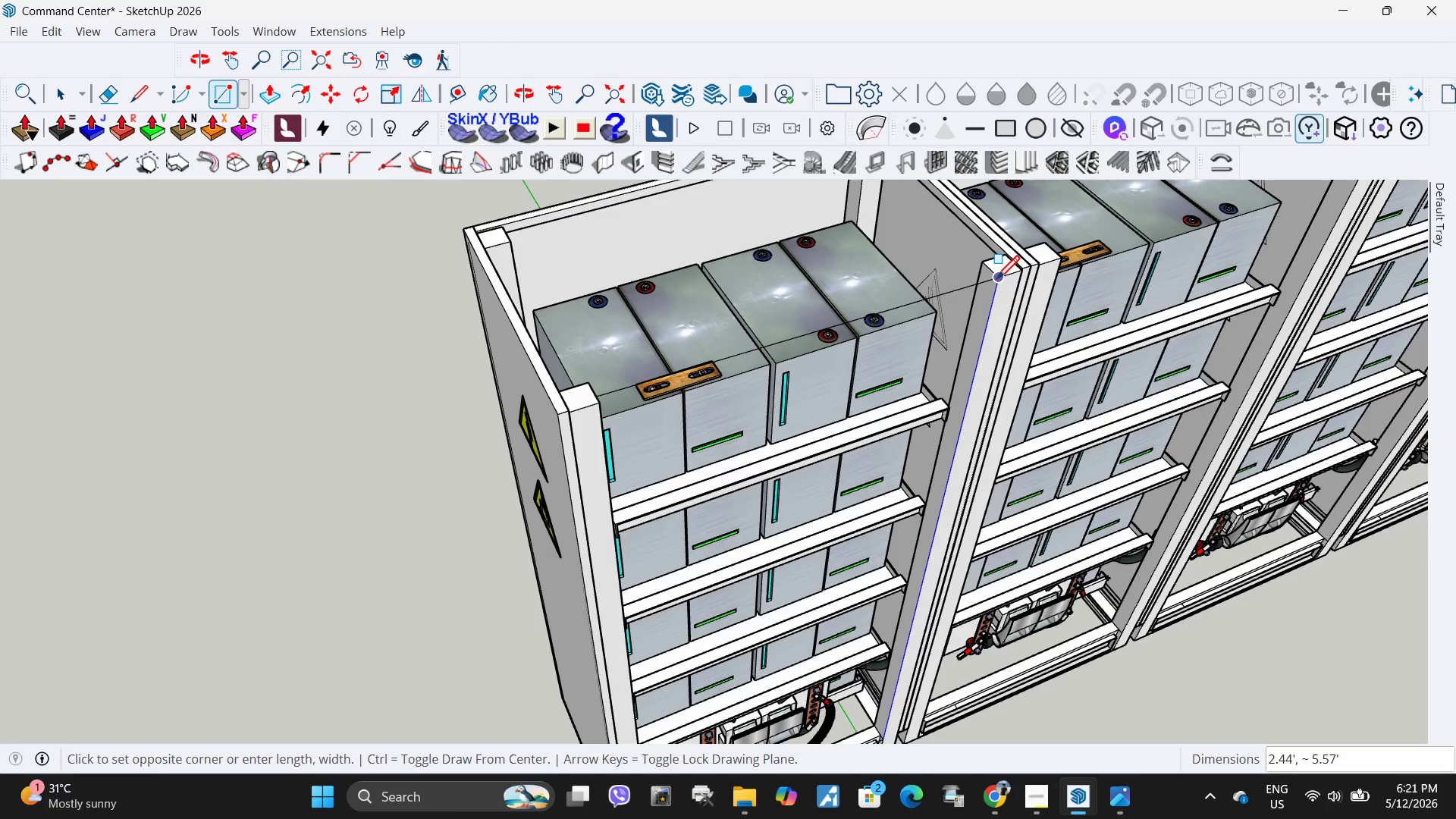 
key(Escape)
 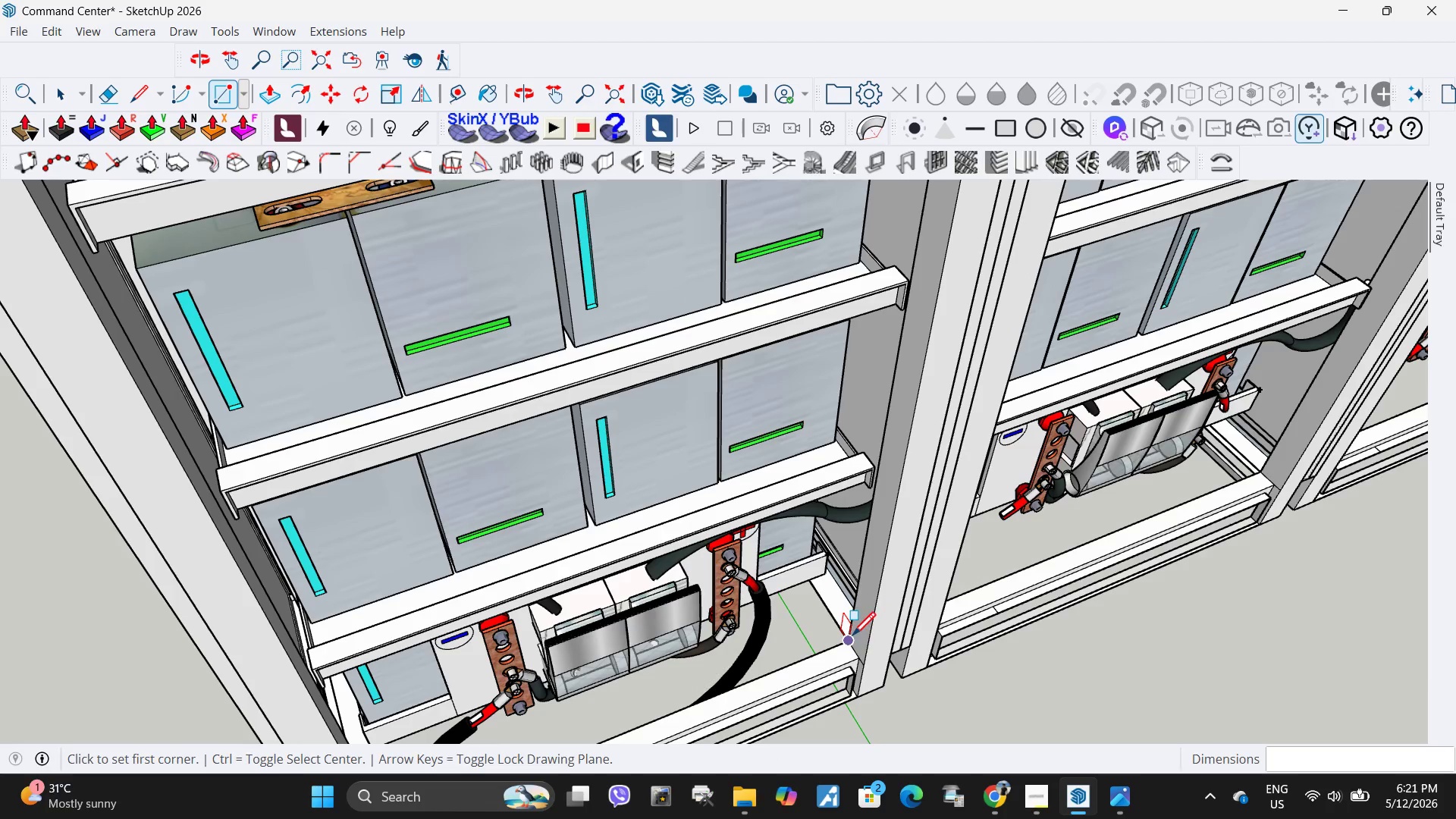 
scroll: coordinate [849, 639], scroll_direction: up, amount: 4.0
 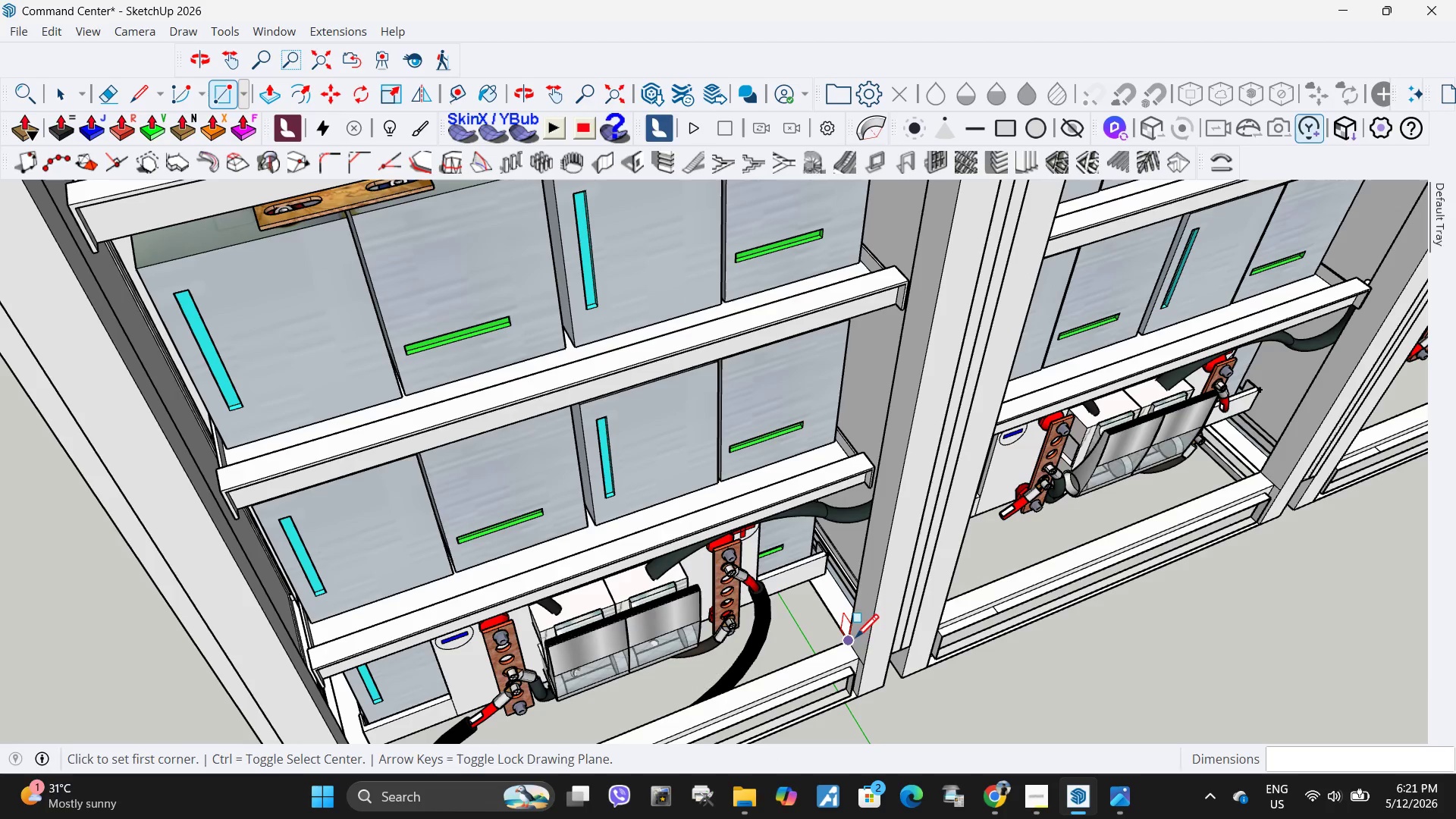 
left_click([852, 638])
 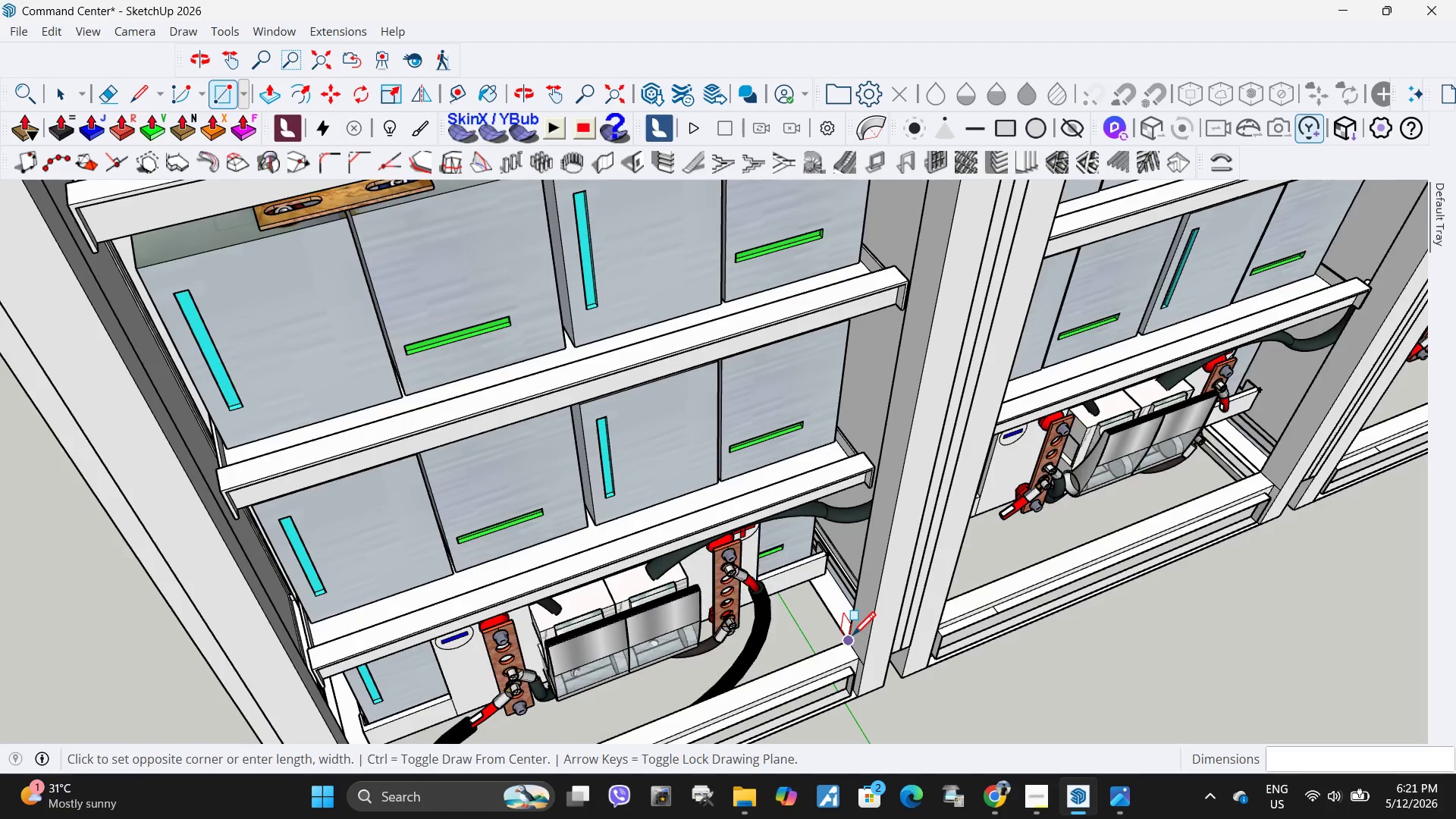 
scroll: coordinate [857, 638], scroll_direction: down, amount: 6.0
 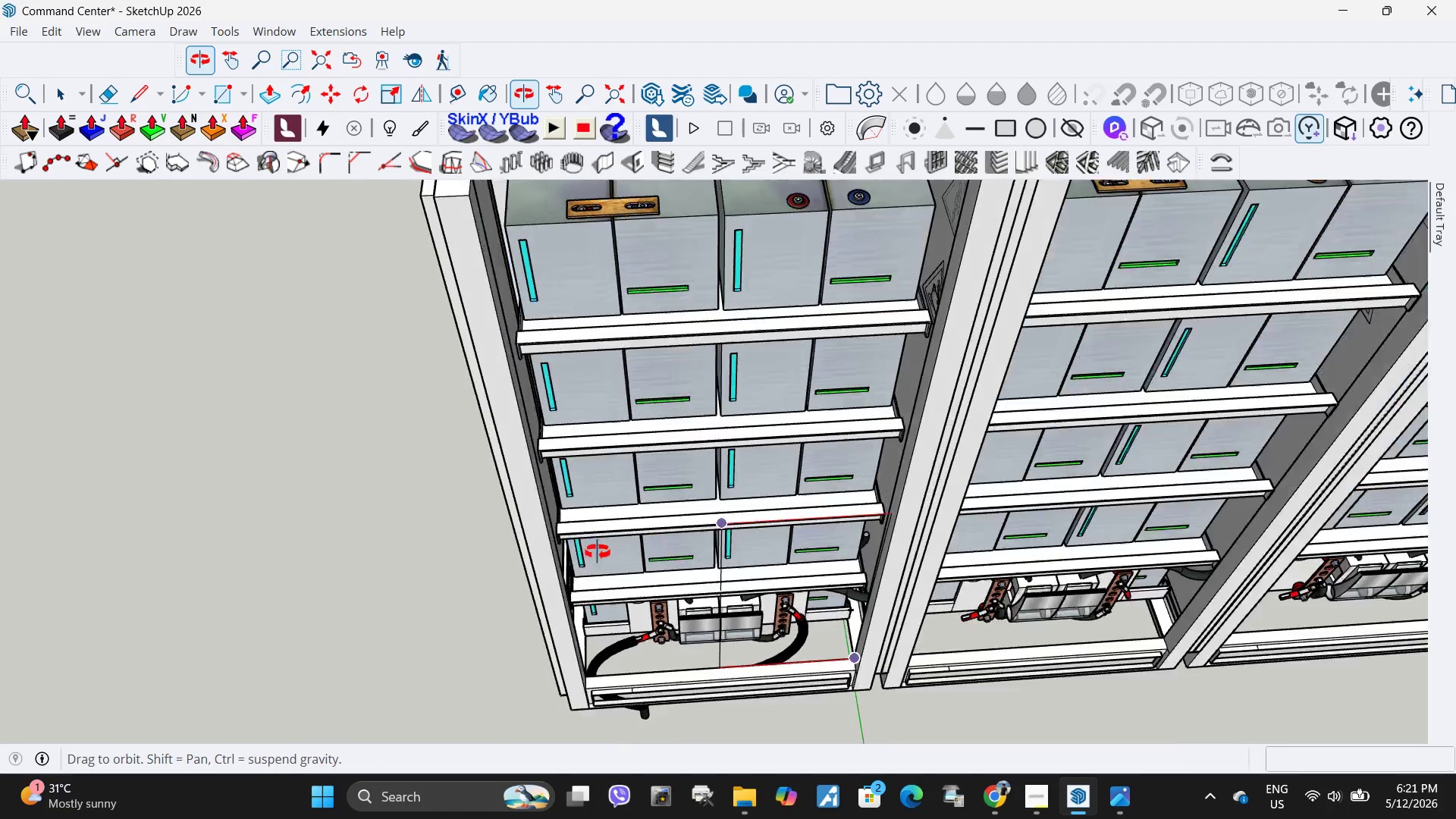 
scroll: coordinate [502, 621], scroll_direction: up, amount: 1.0
 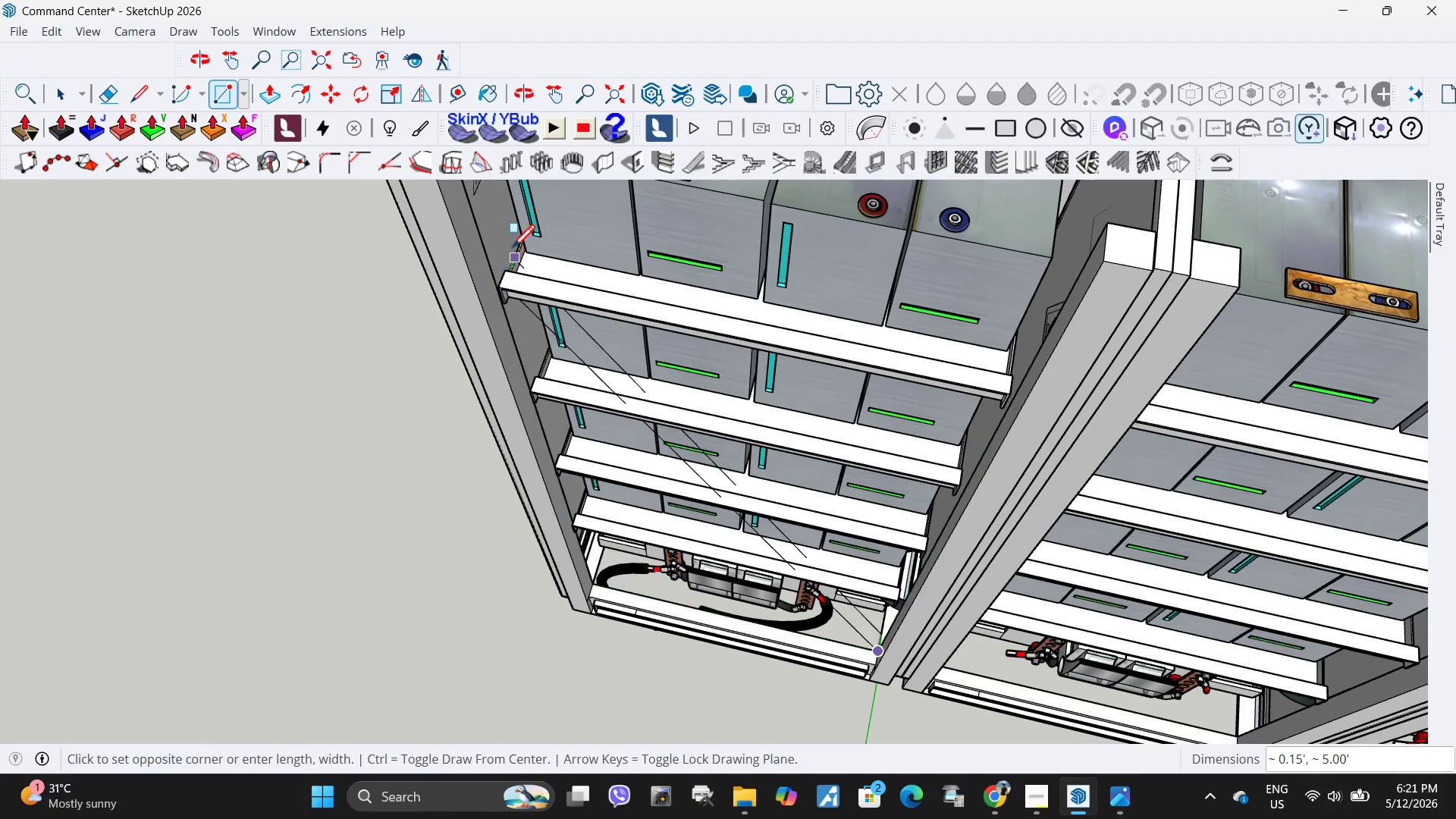 
scroll: coordinate [551, 476], scroll_direction: down, amount: 5.0
 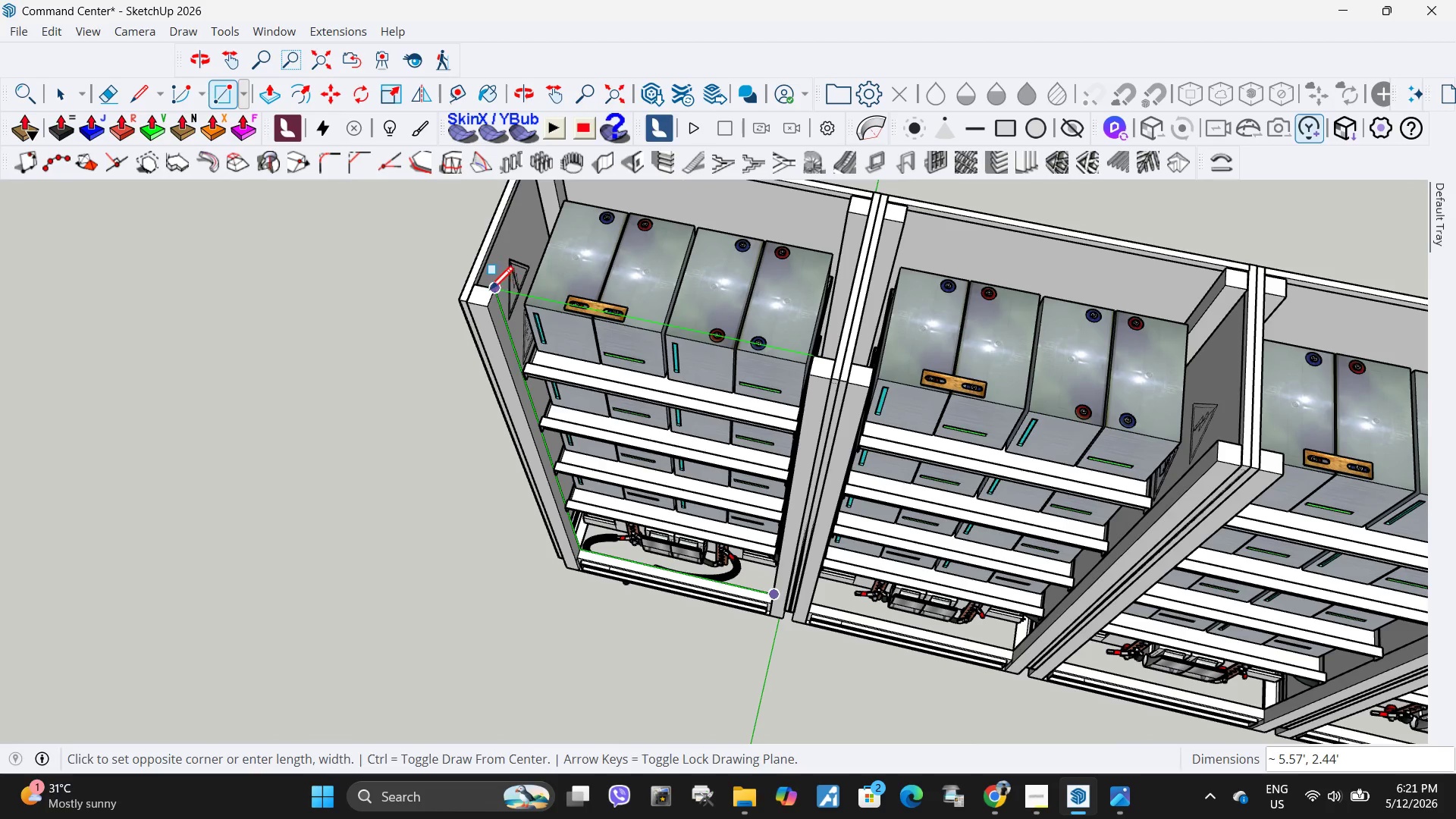 
left_click([490, 292])
 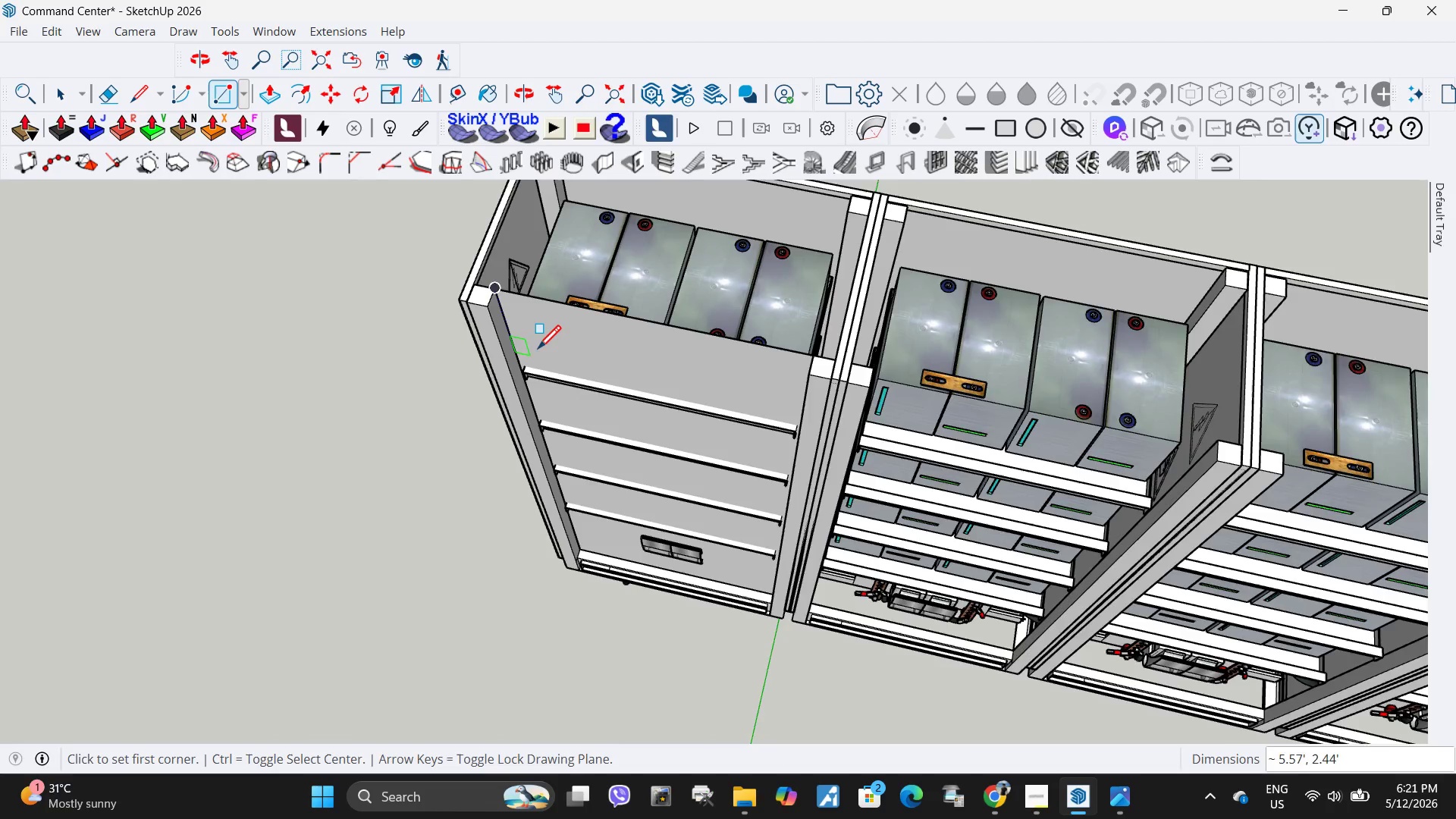 
key(Space)
 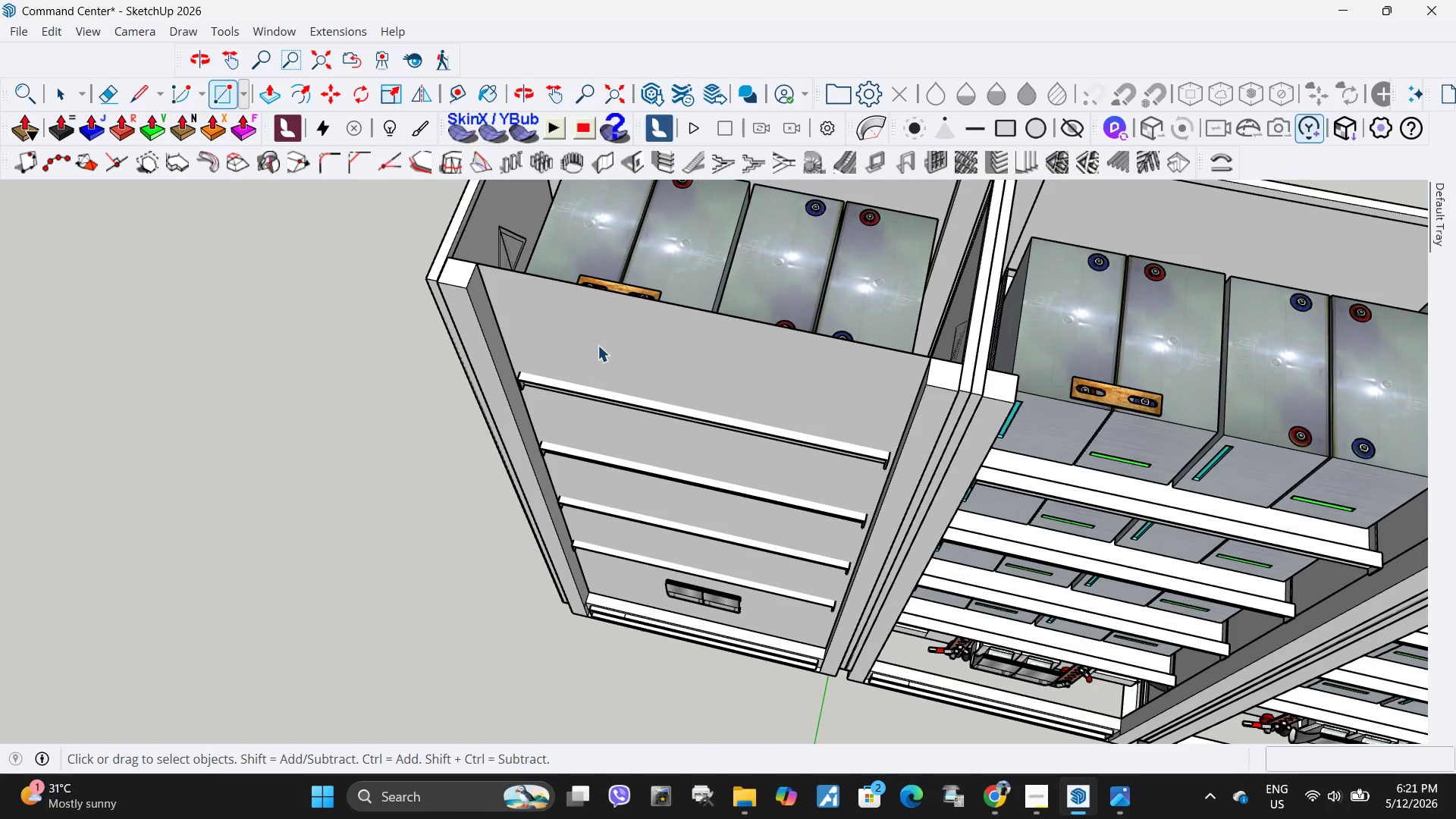 
left_click([599, 343])
 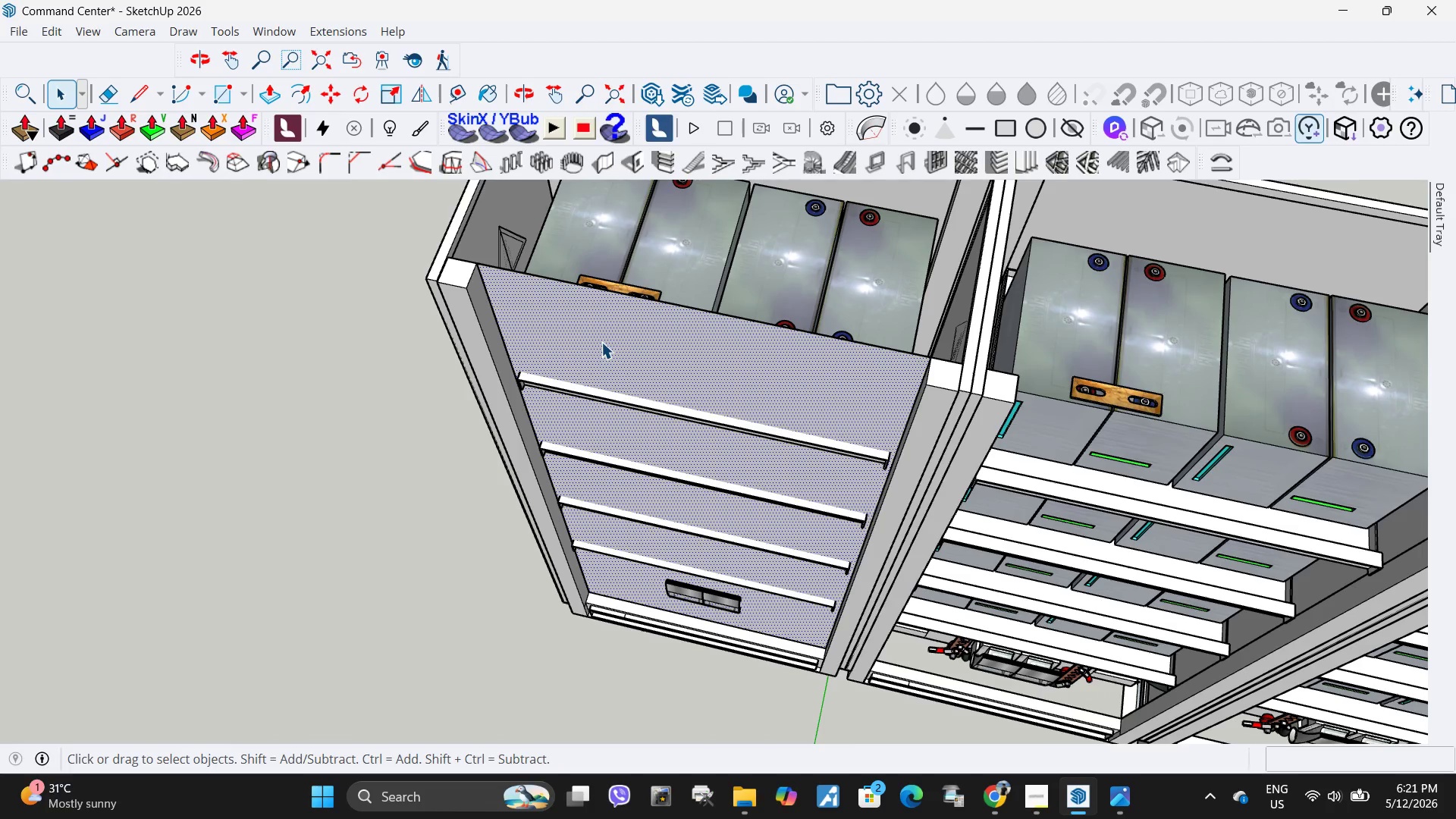 
scroll: coordinate [538, 351], scroll_direction: up, amount: 3.0
 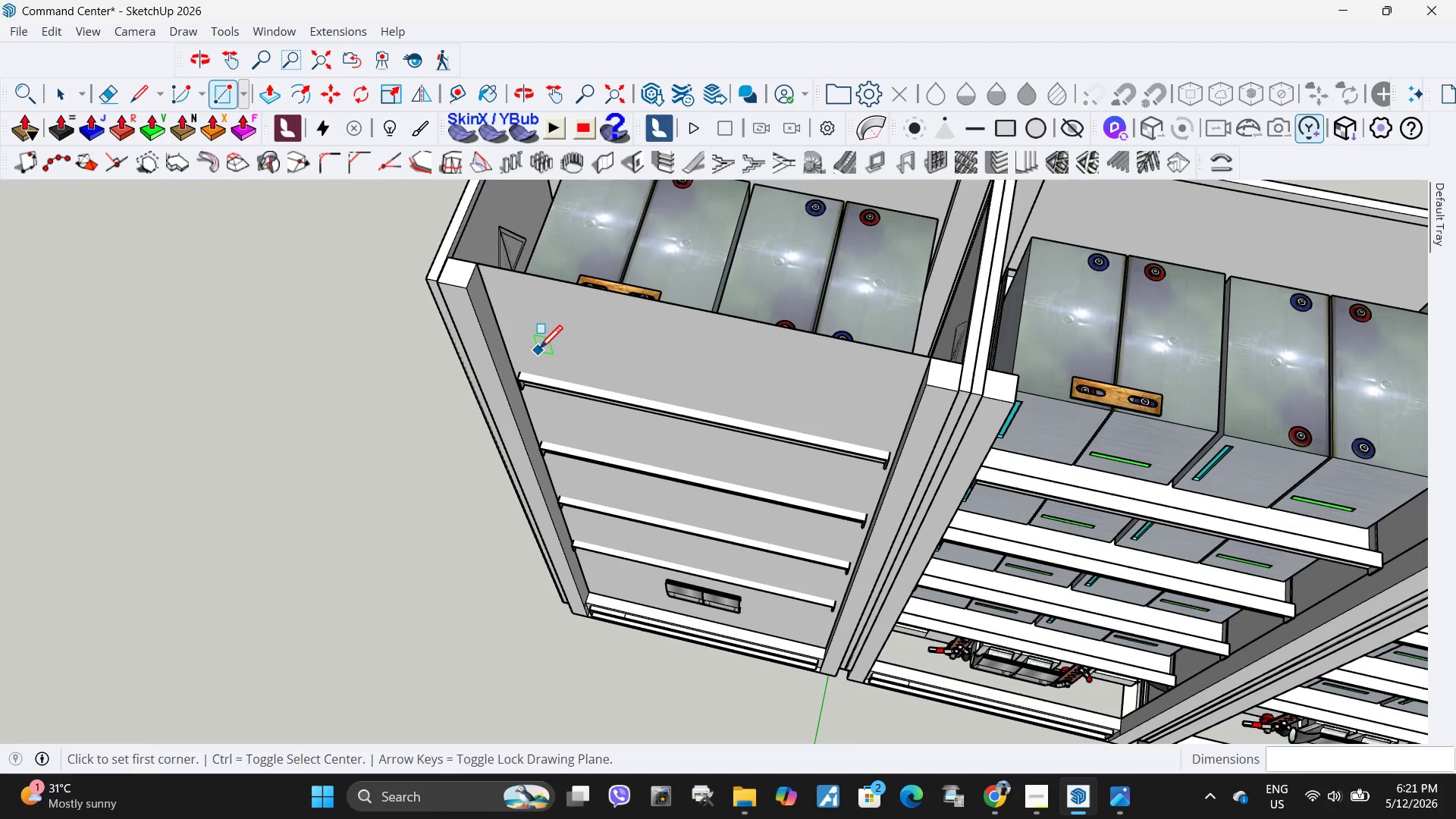 
key(P)
 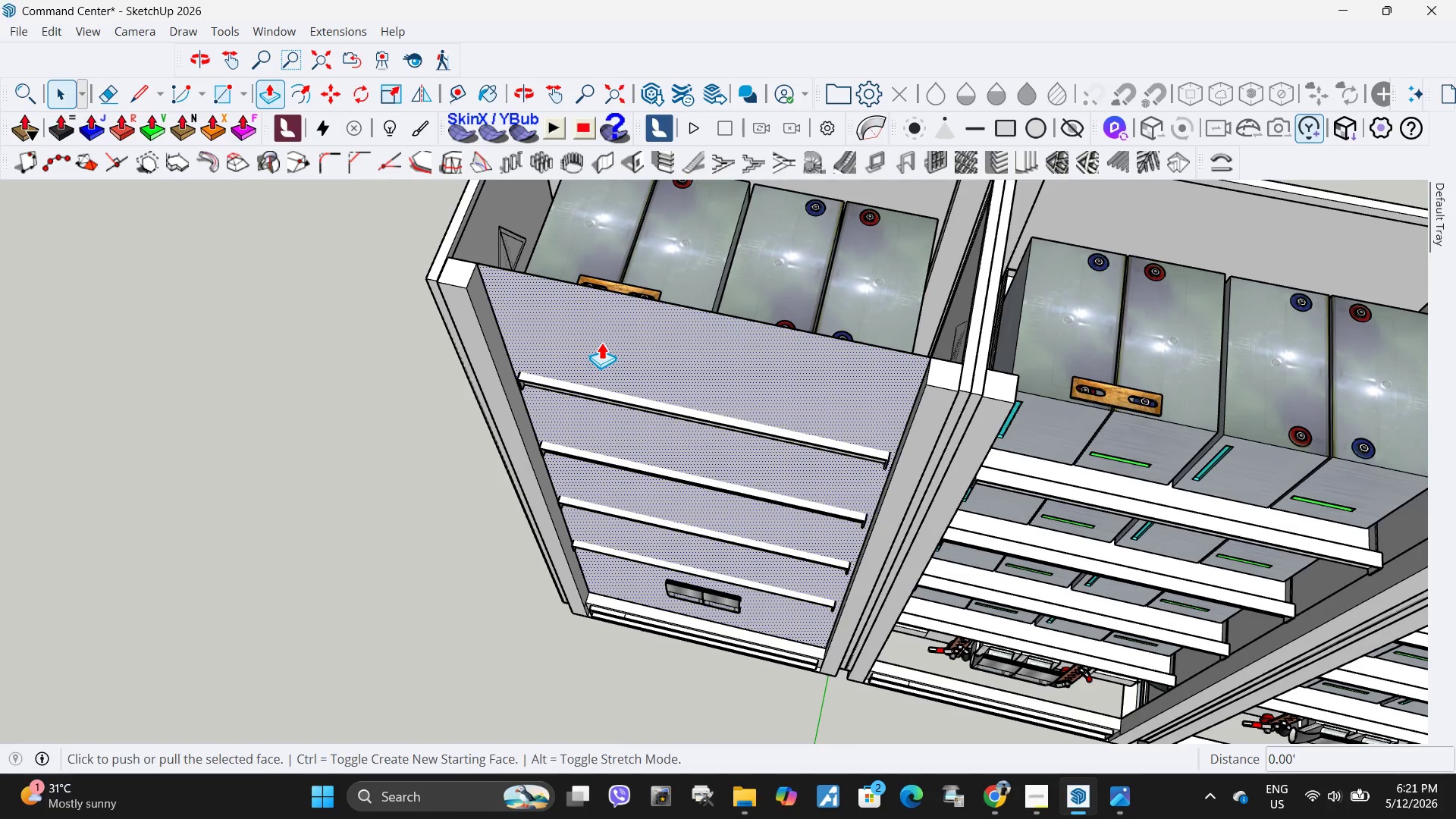 
left_click([601, 342])
 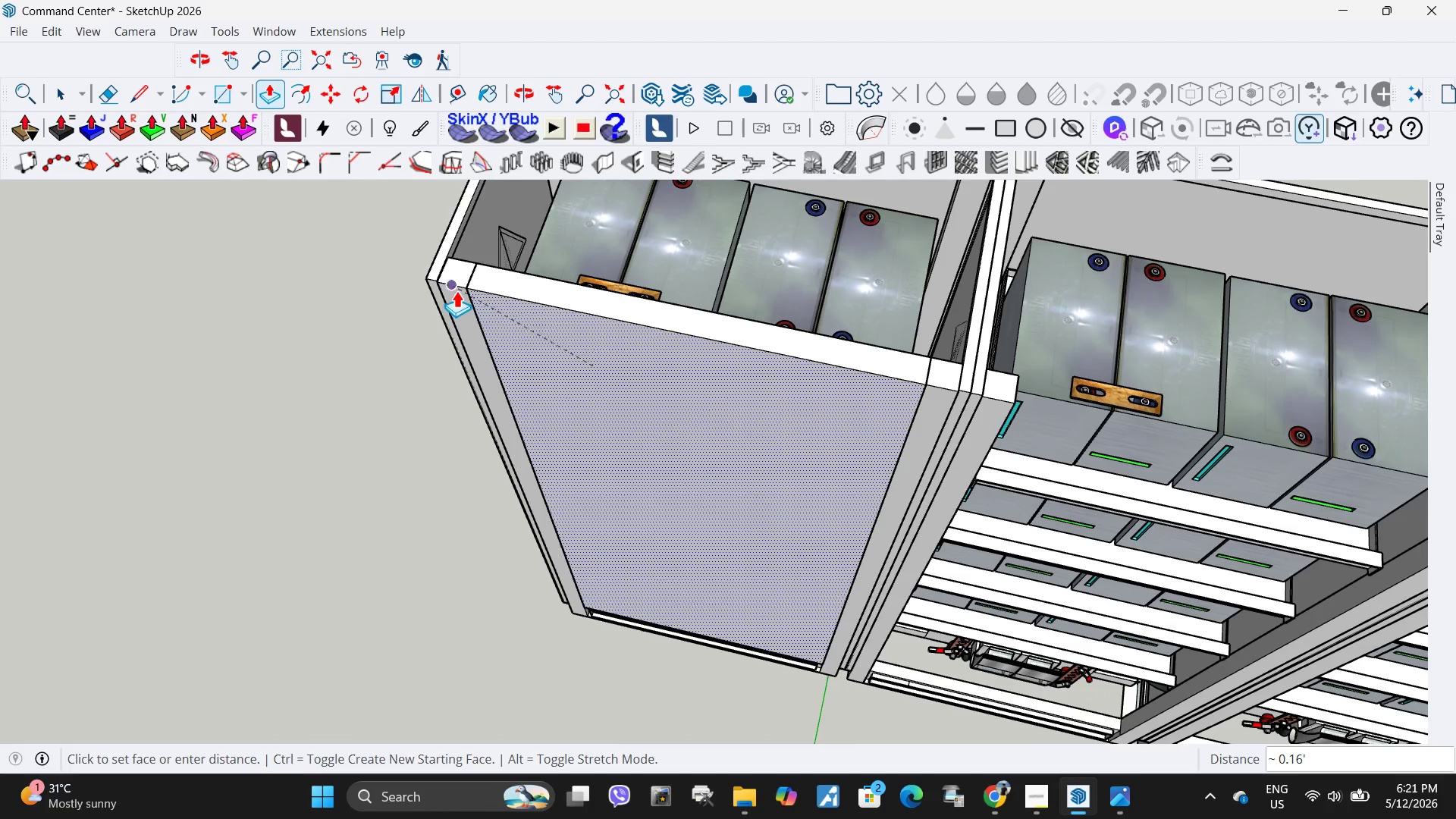 
left_click([460, 286])
 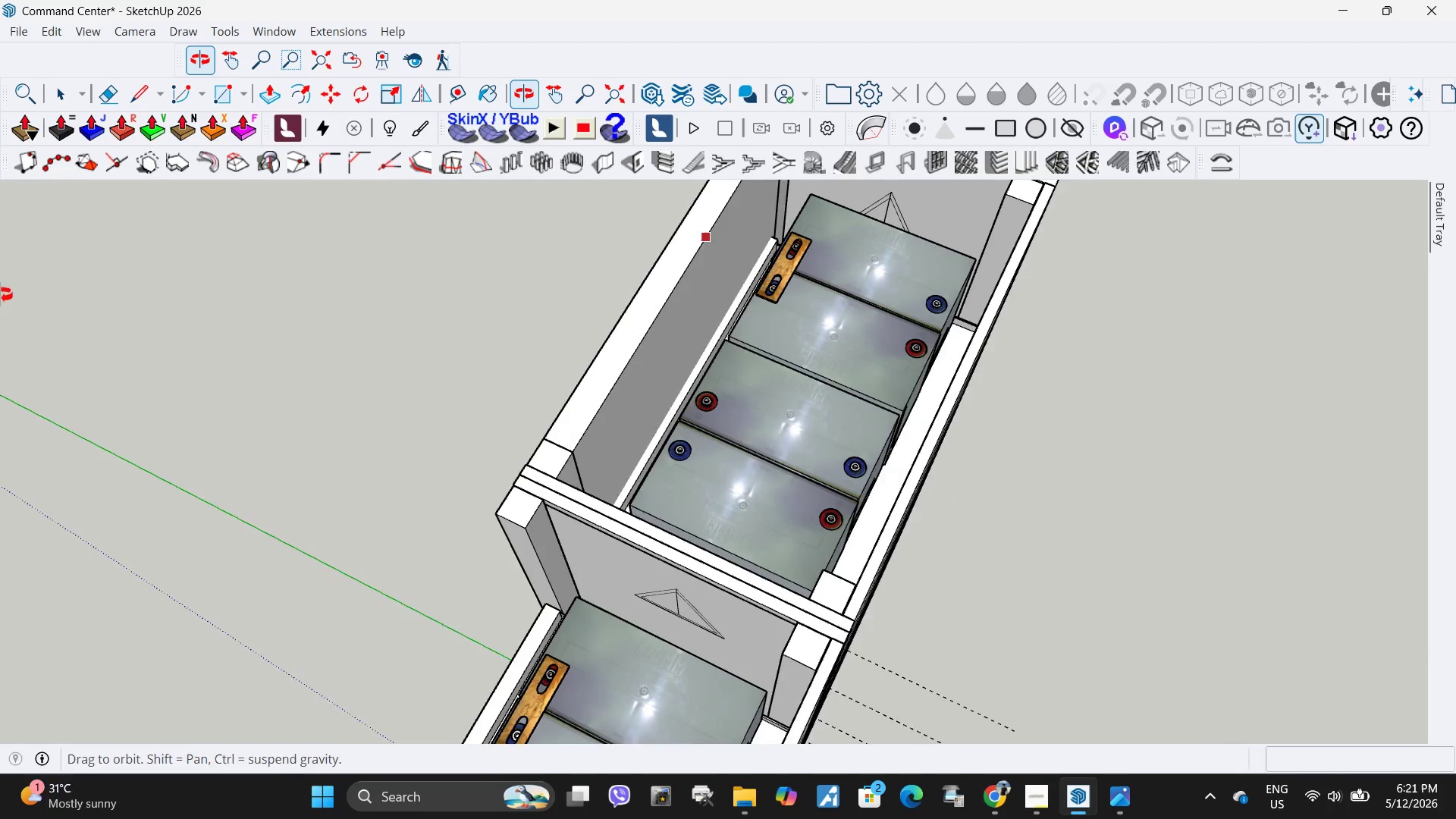 
key(Space)
 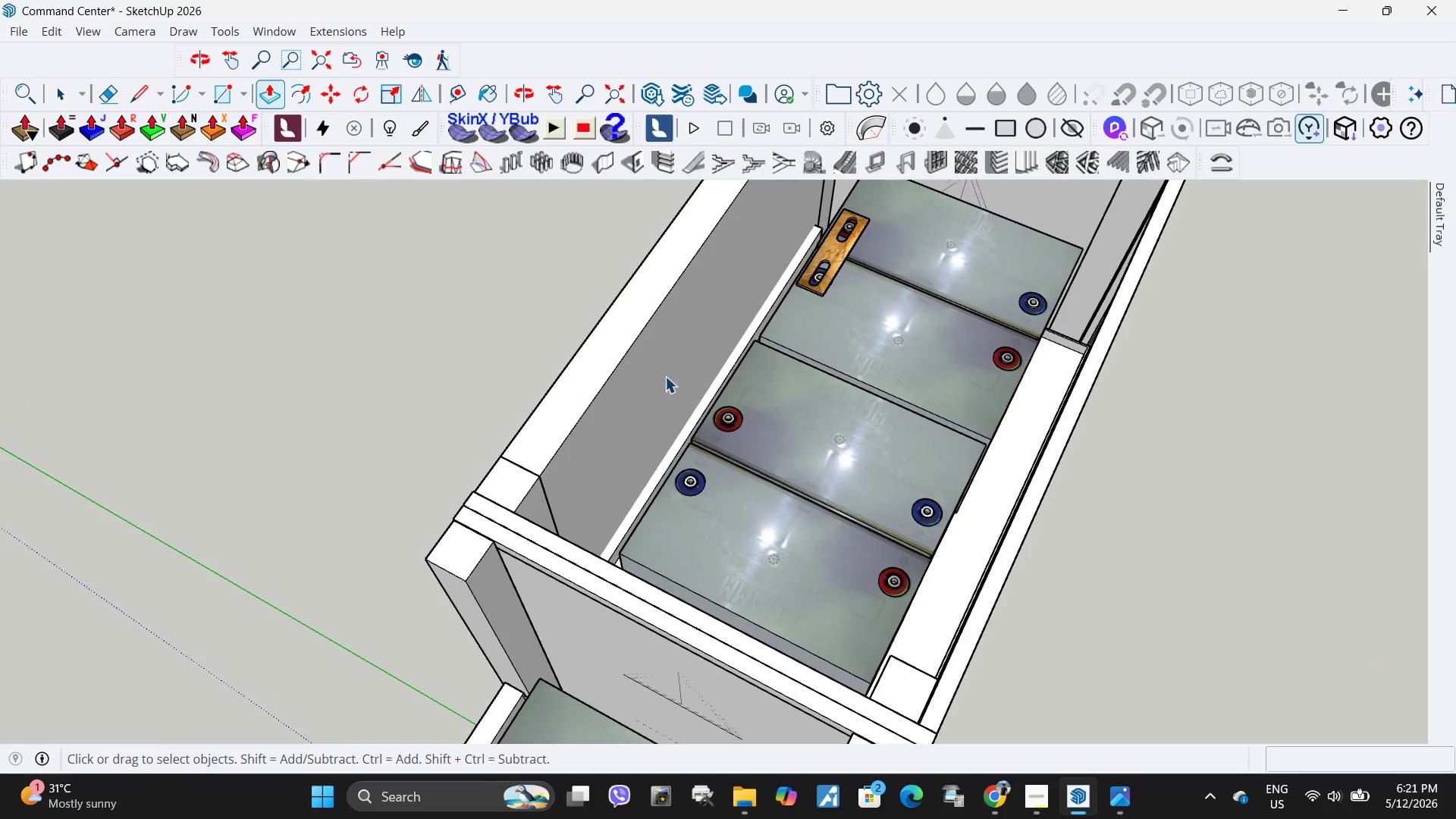 
left_click([665, 377])
 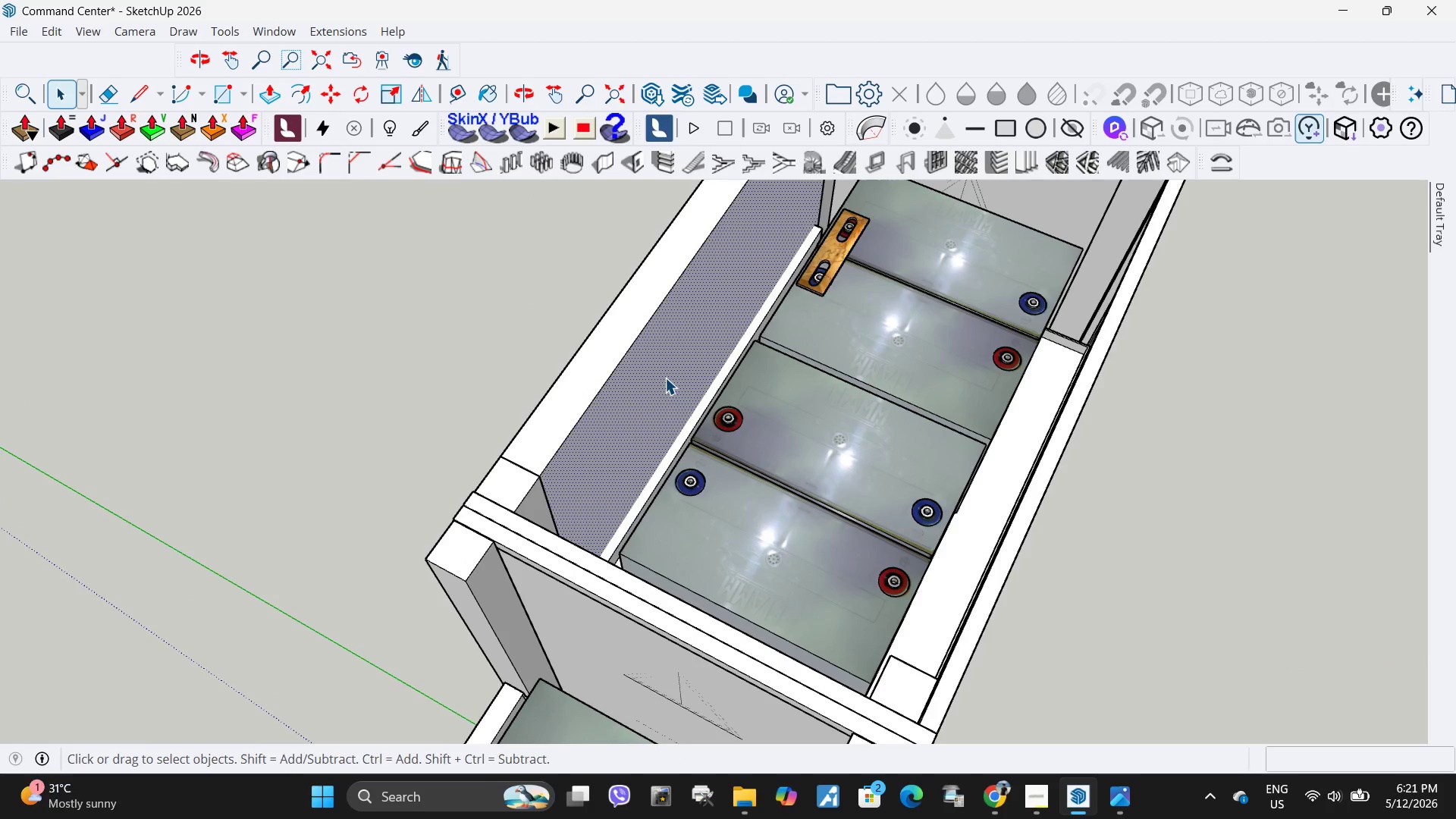 
scroll: coordinate [632, 286], scroll_direction: up, amount: 3.0
 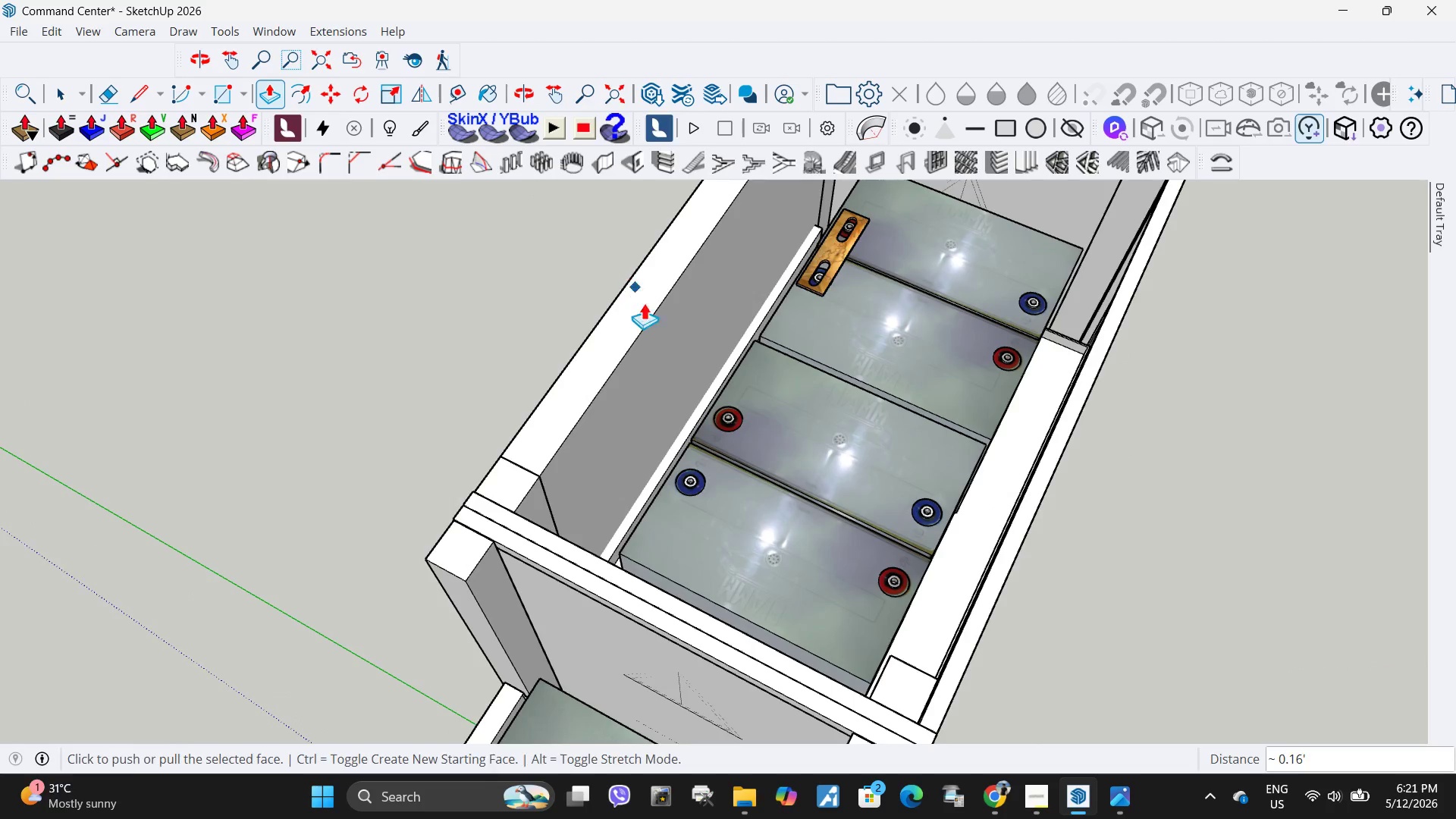 
key(P)
 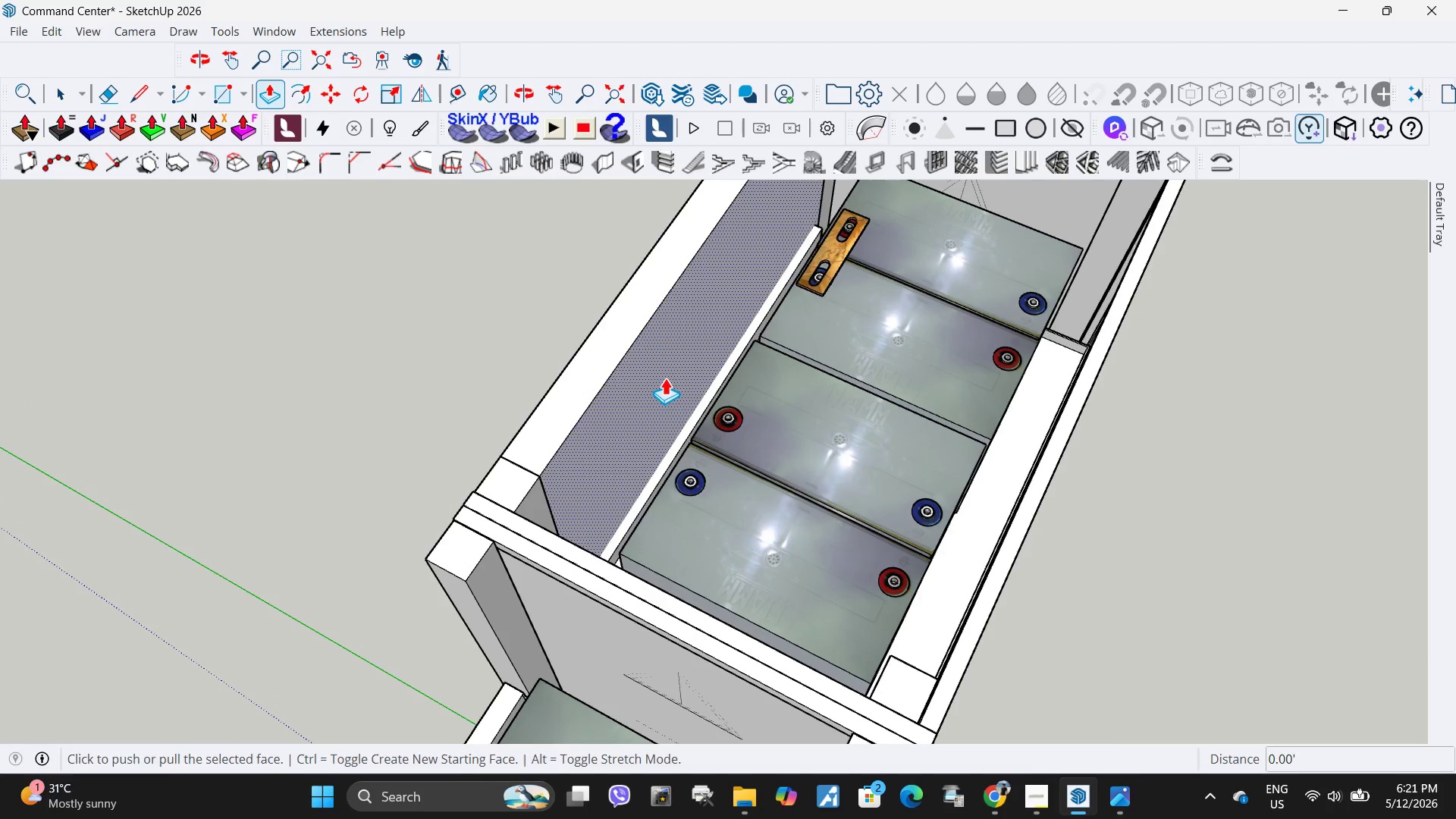 
left_click([665, 378])
 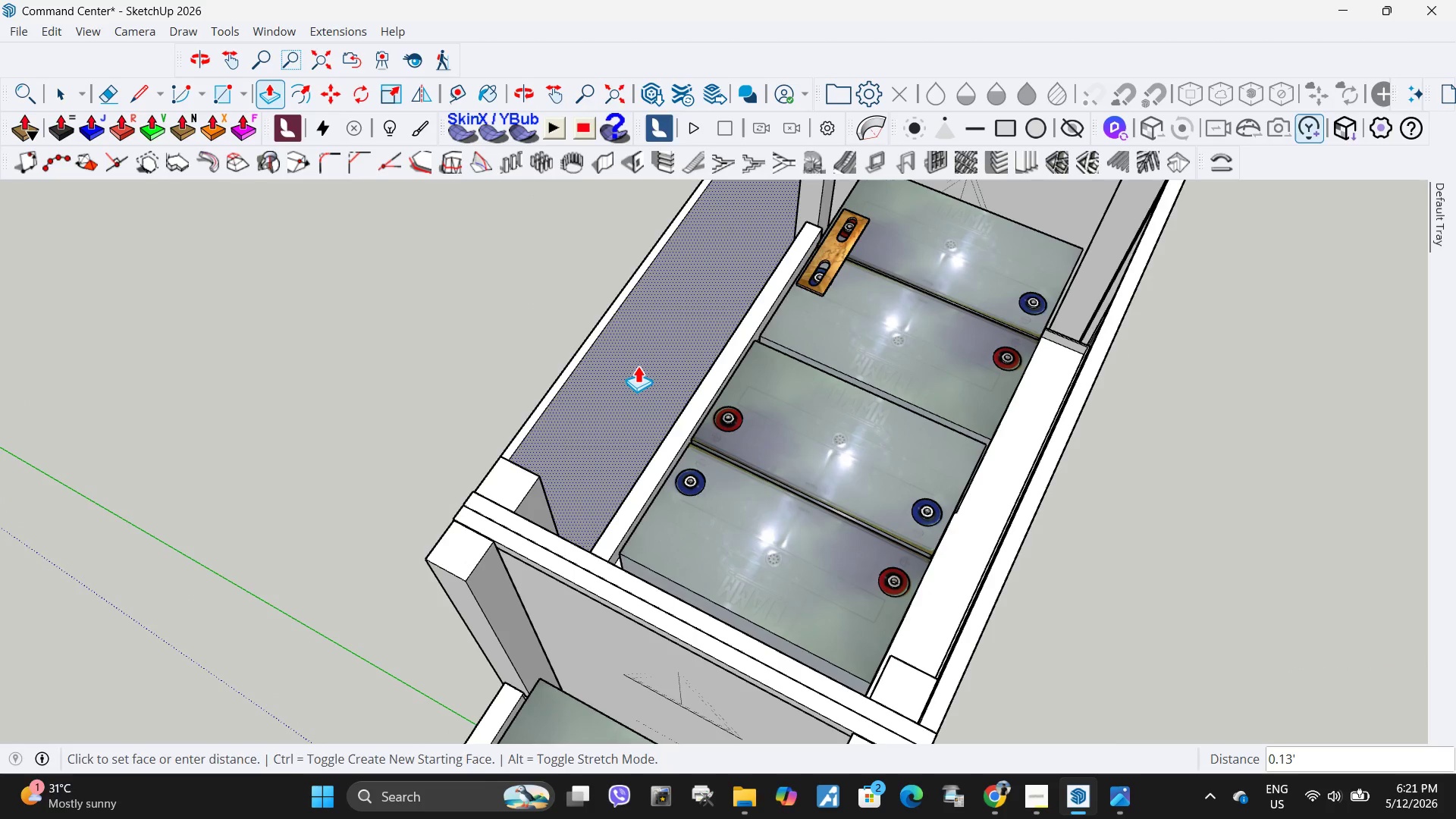 
left_click([638, 366])
 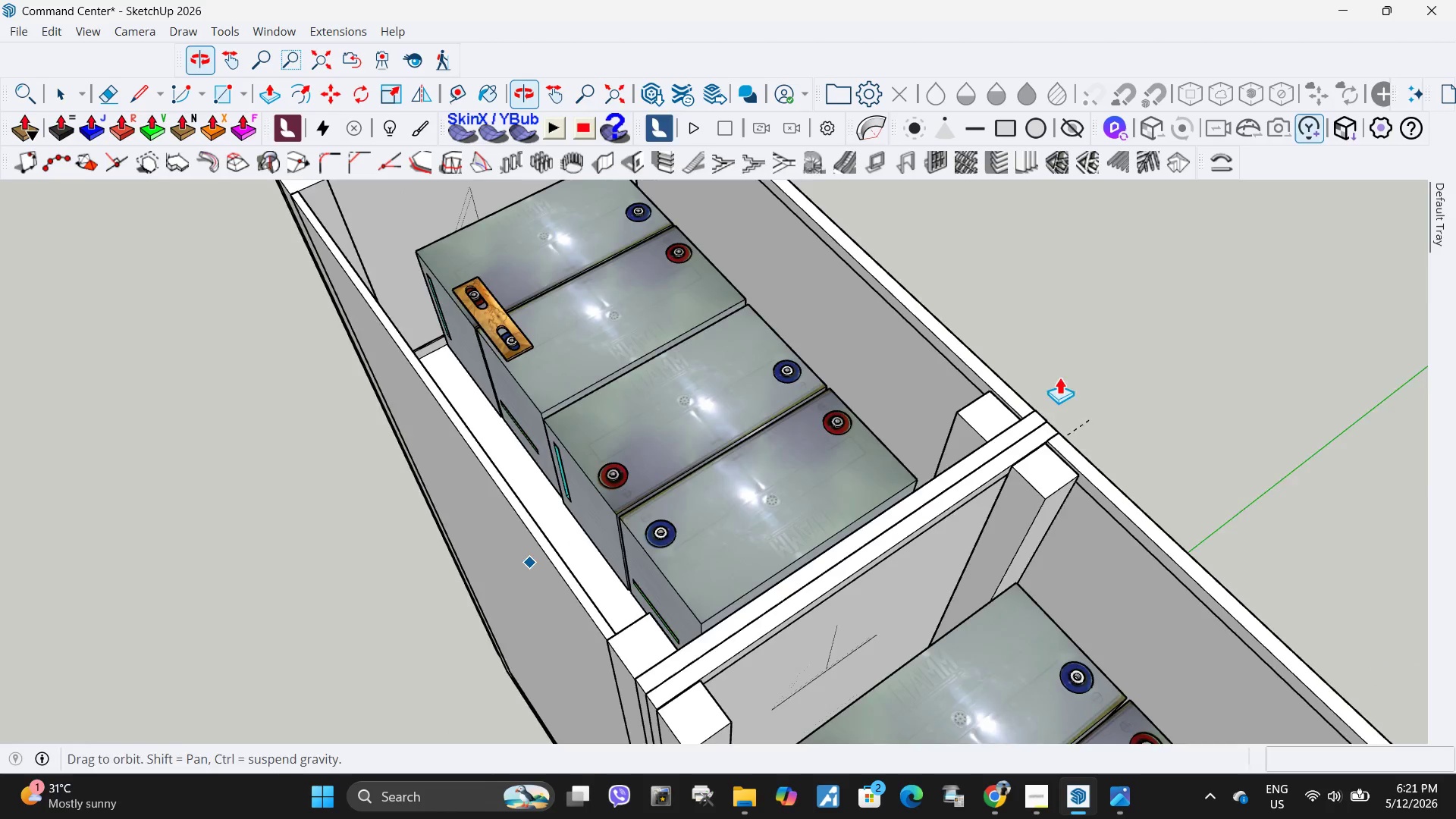 
scroll: coordinate [996, 303], scroll_direction: down, amount: 6.0
 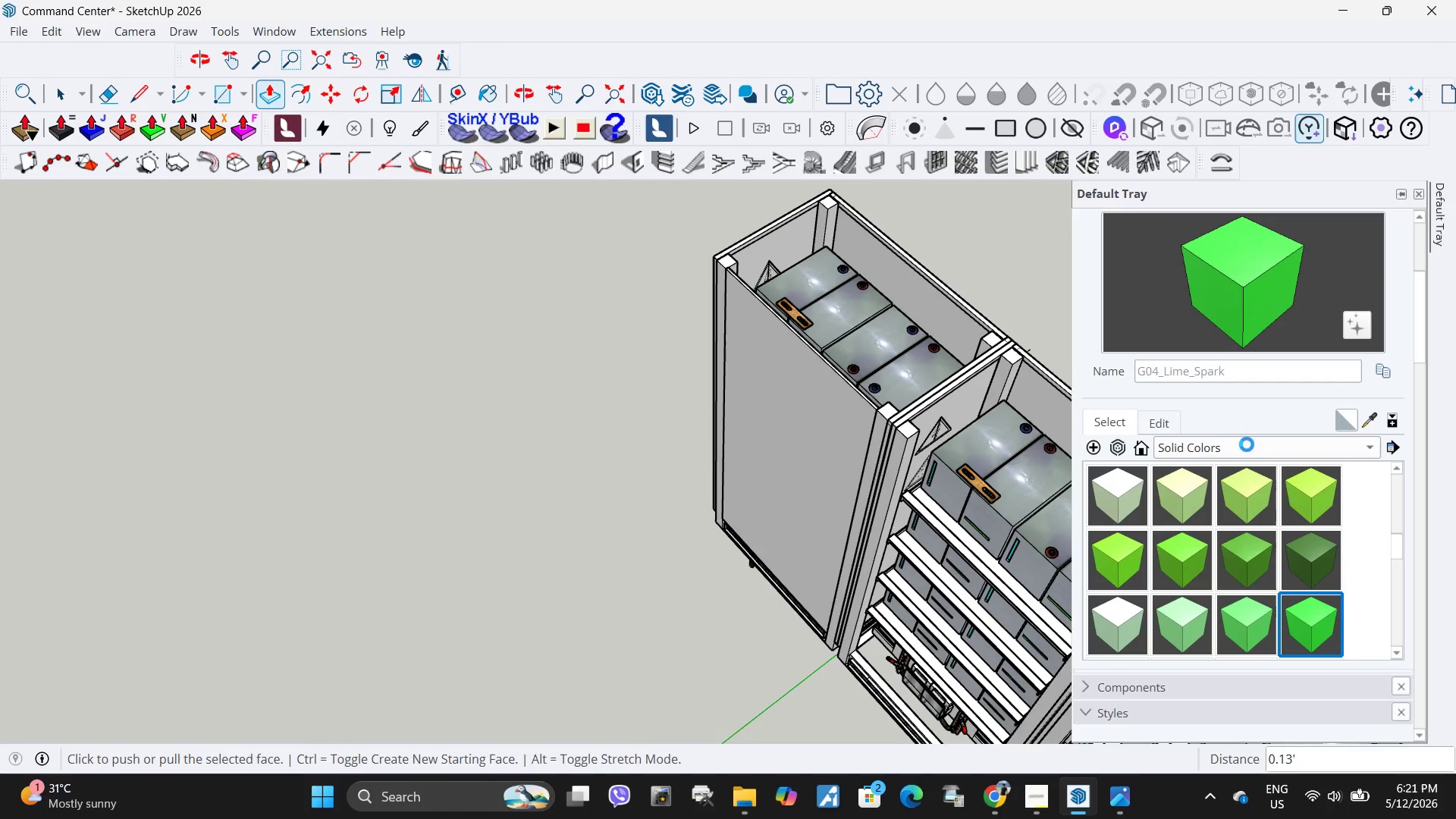 
left_click([1250, 447])
 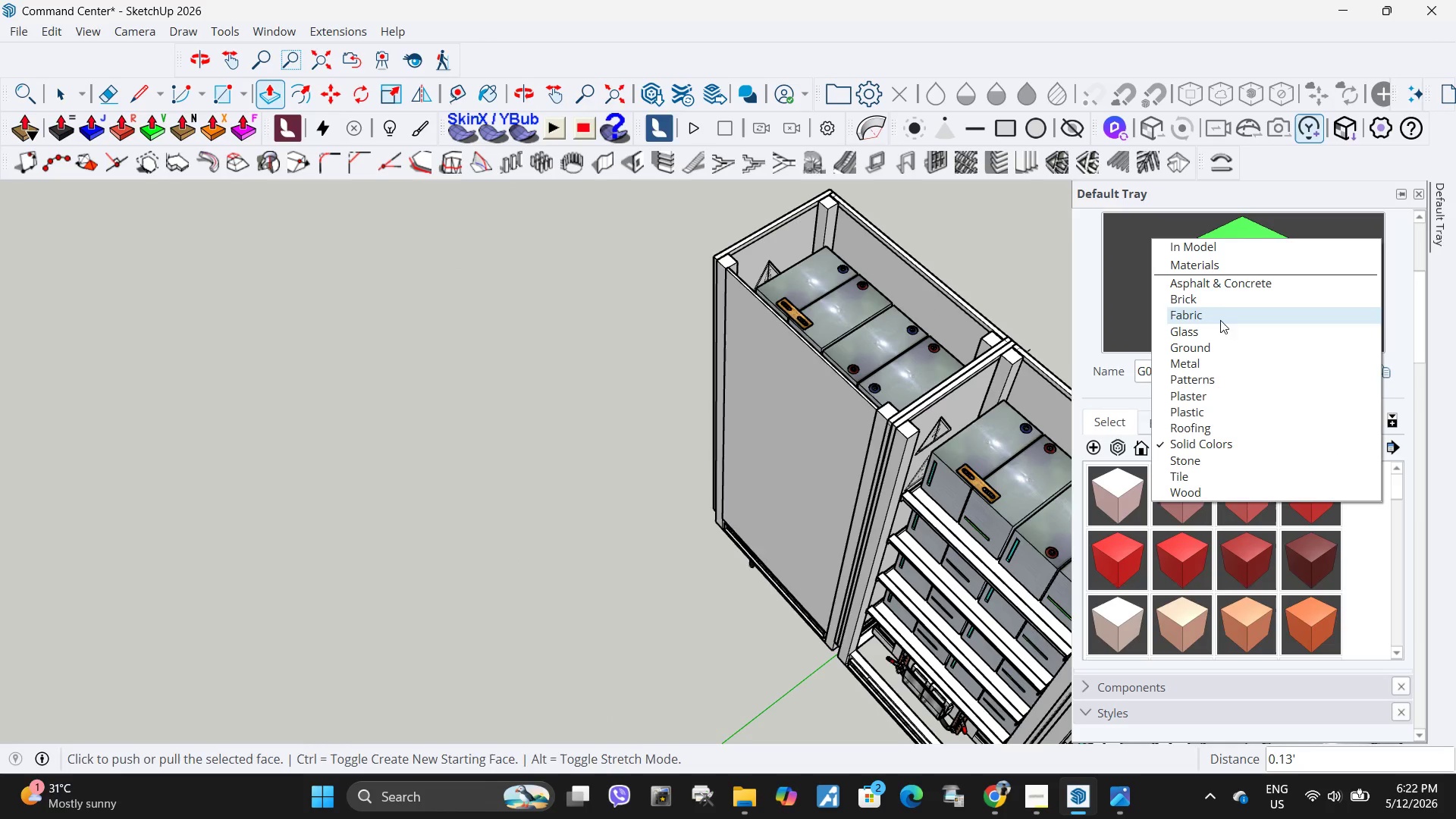 
left_click([1220, 327])
 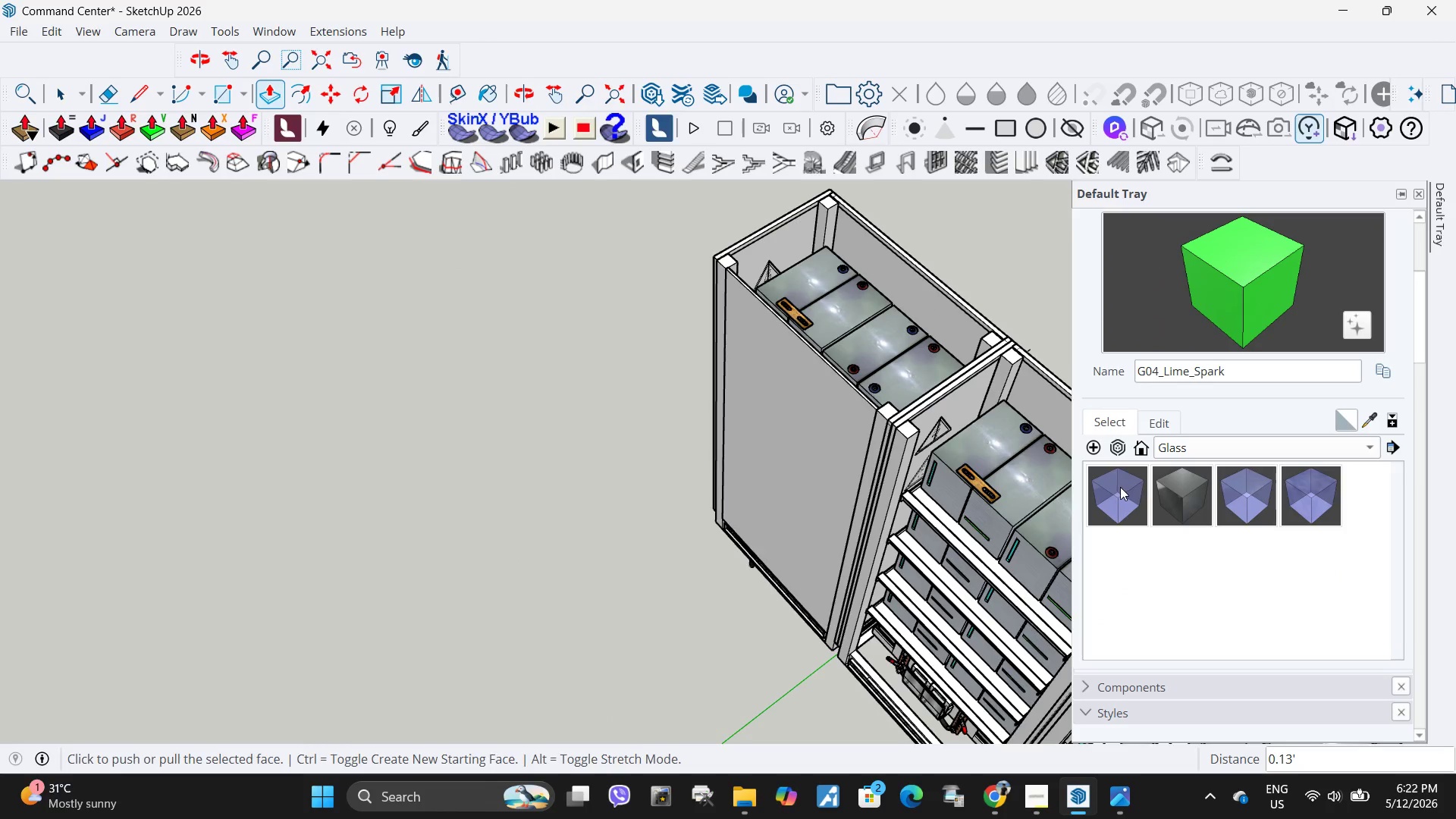 
double_click([755, 412])
 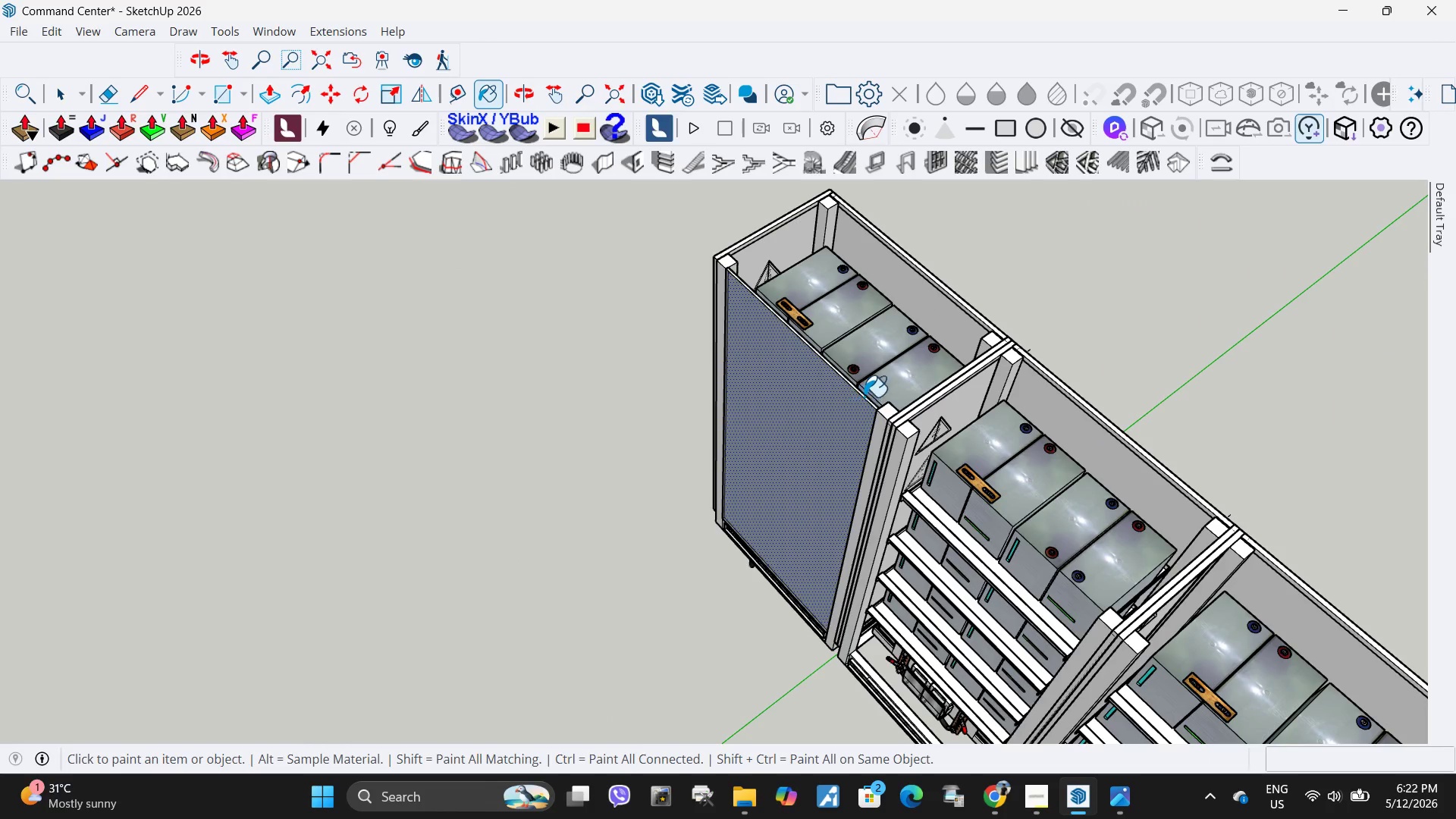 
scroll: coordinate [907, 379], scroll_direction: up, amount: 6.0
 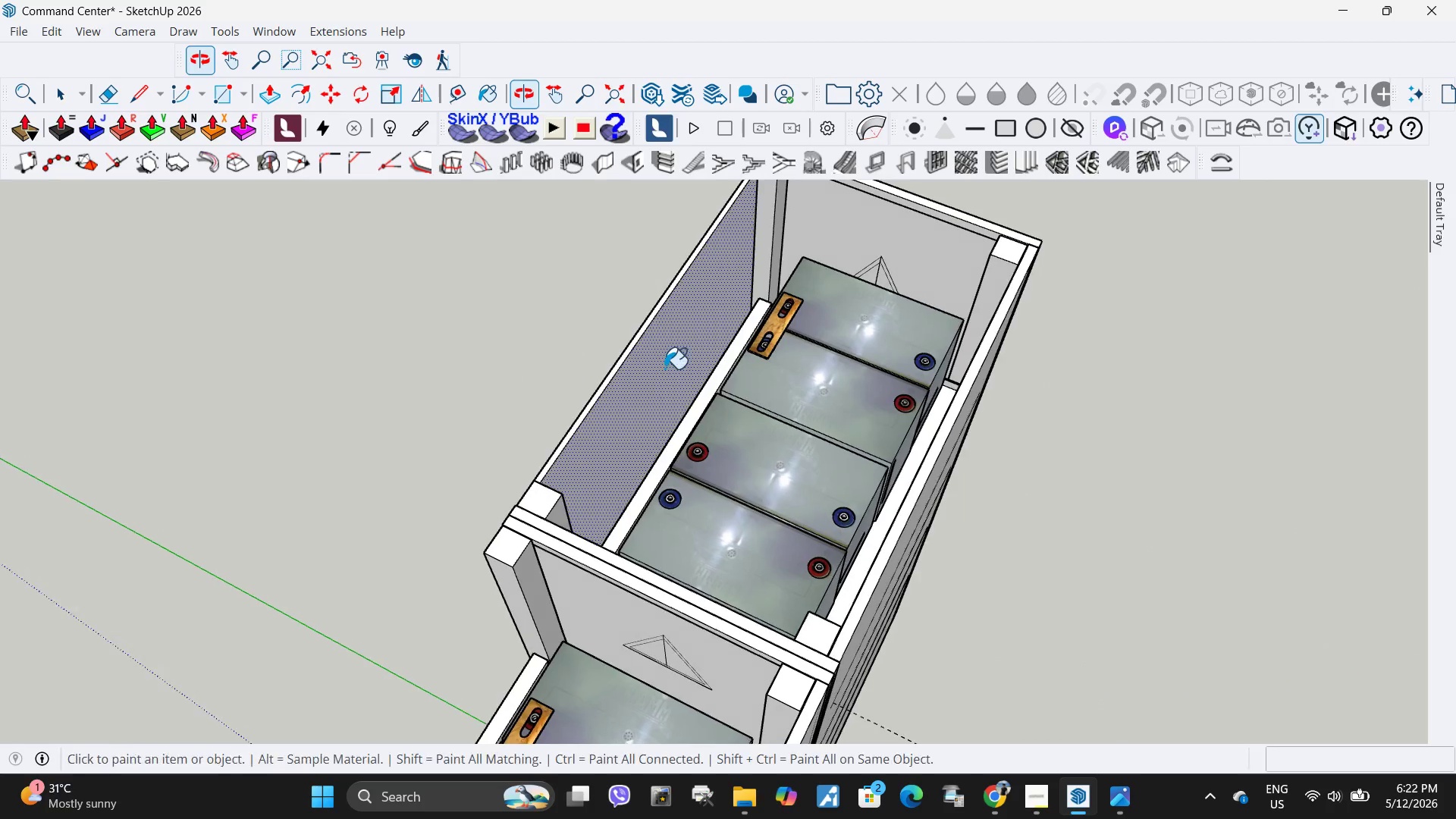 
left_click([667, 368])
 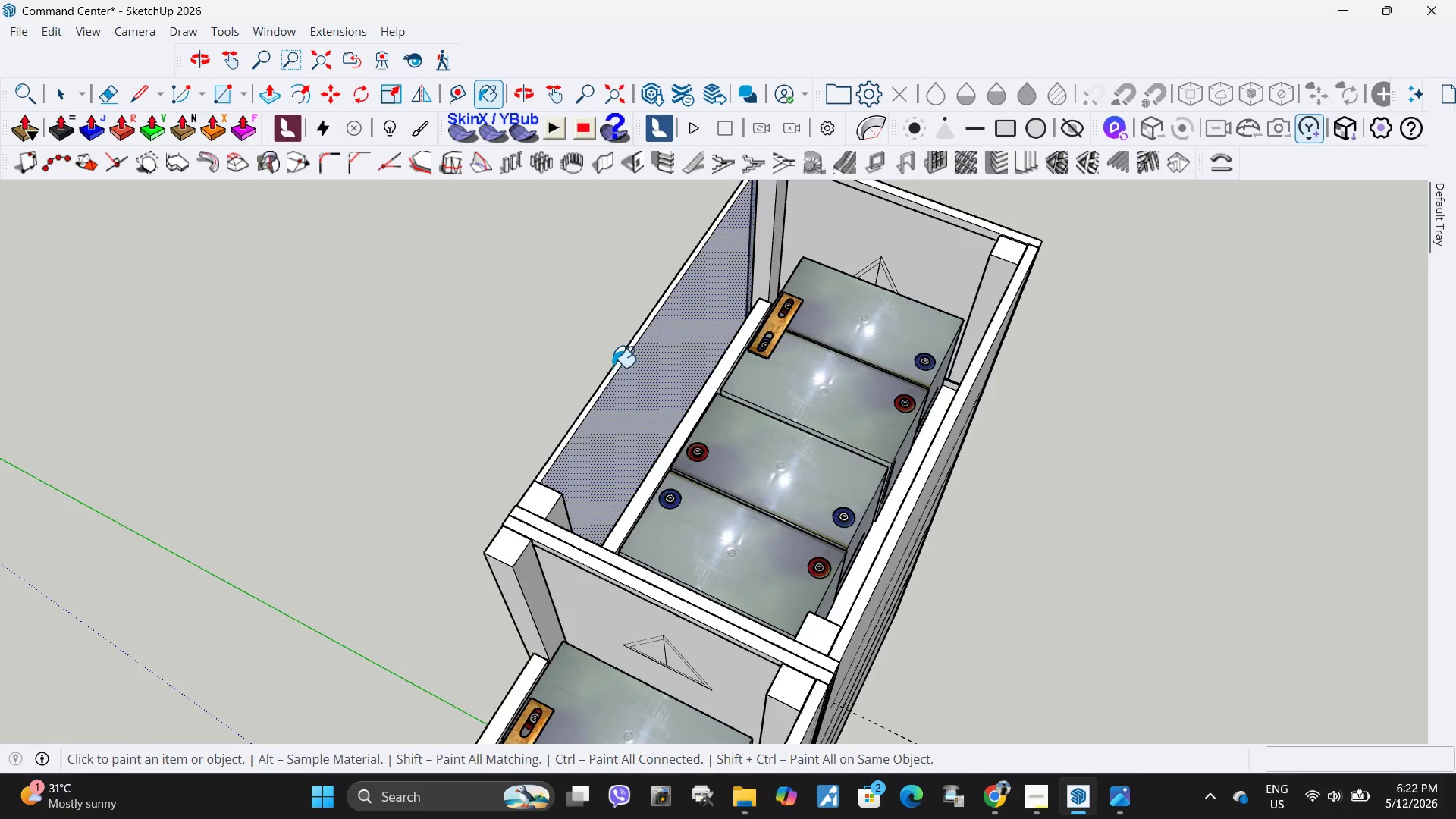 
scroll: coordinate [621, 370], scroll_direction: up, amount: 6.0
 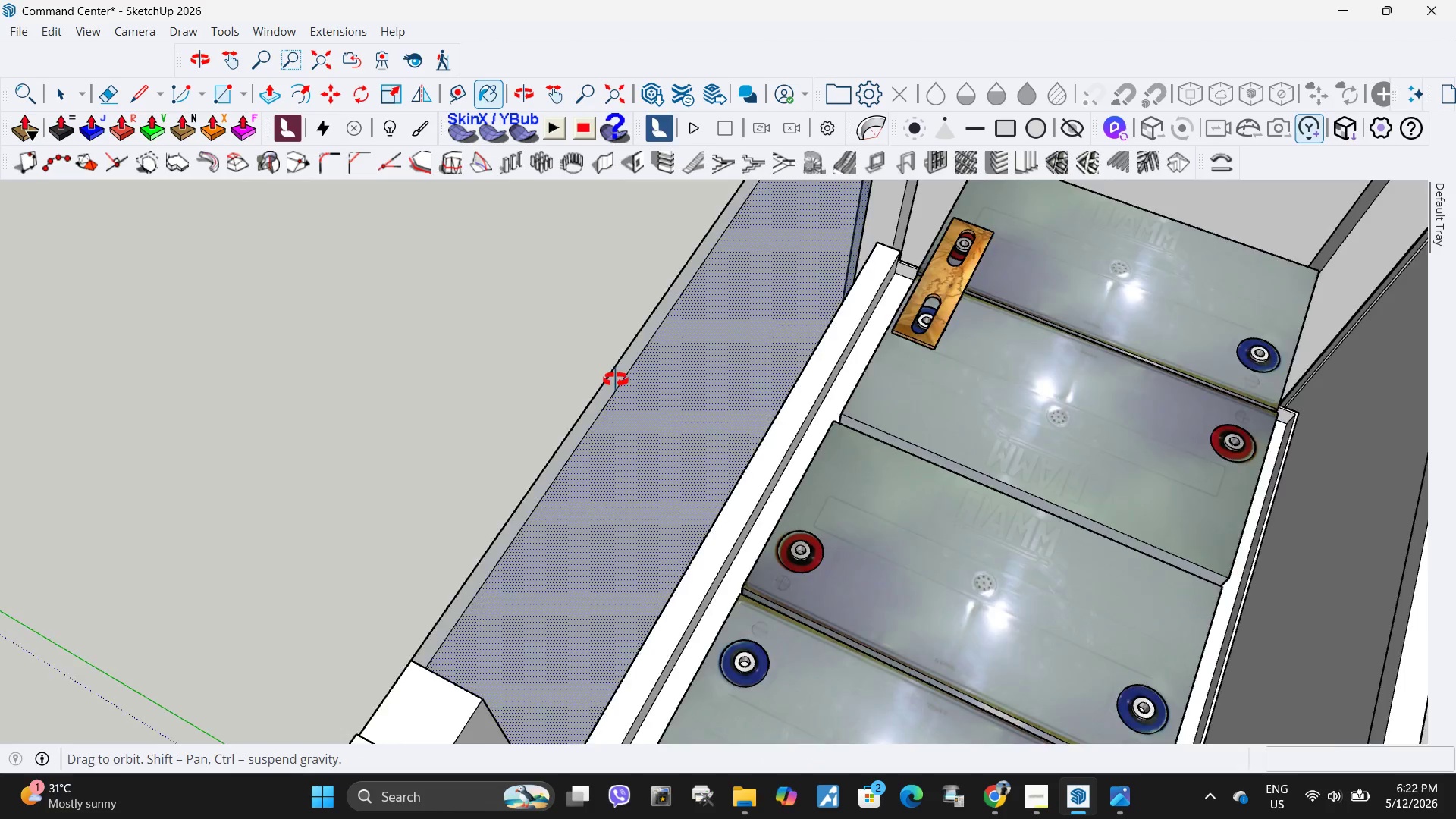 
scroll: coordinate [955, 330], scroll_direction: down, amount: 12.0
 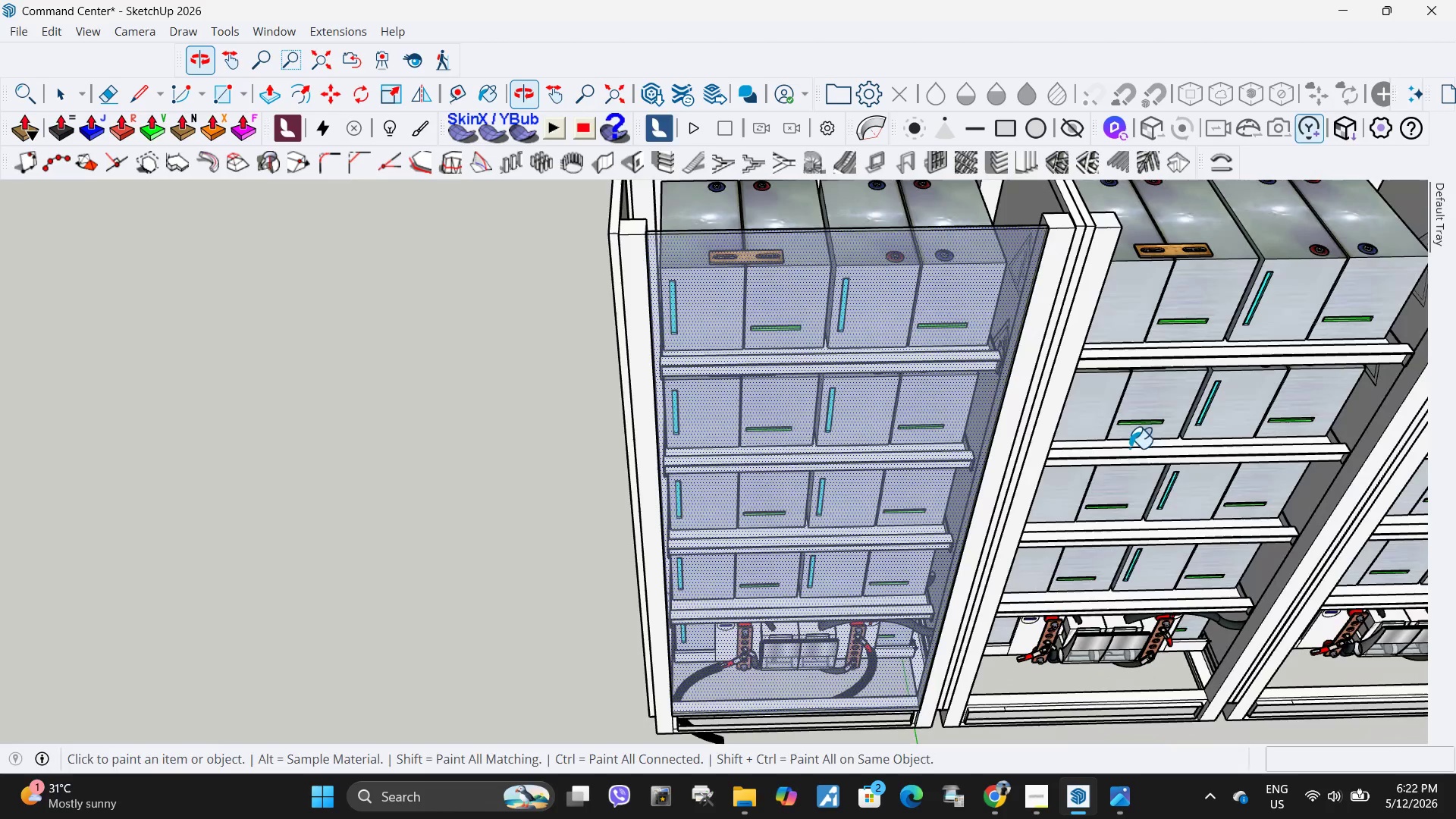 
key(Space)
 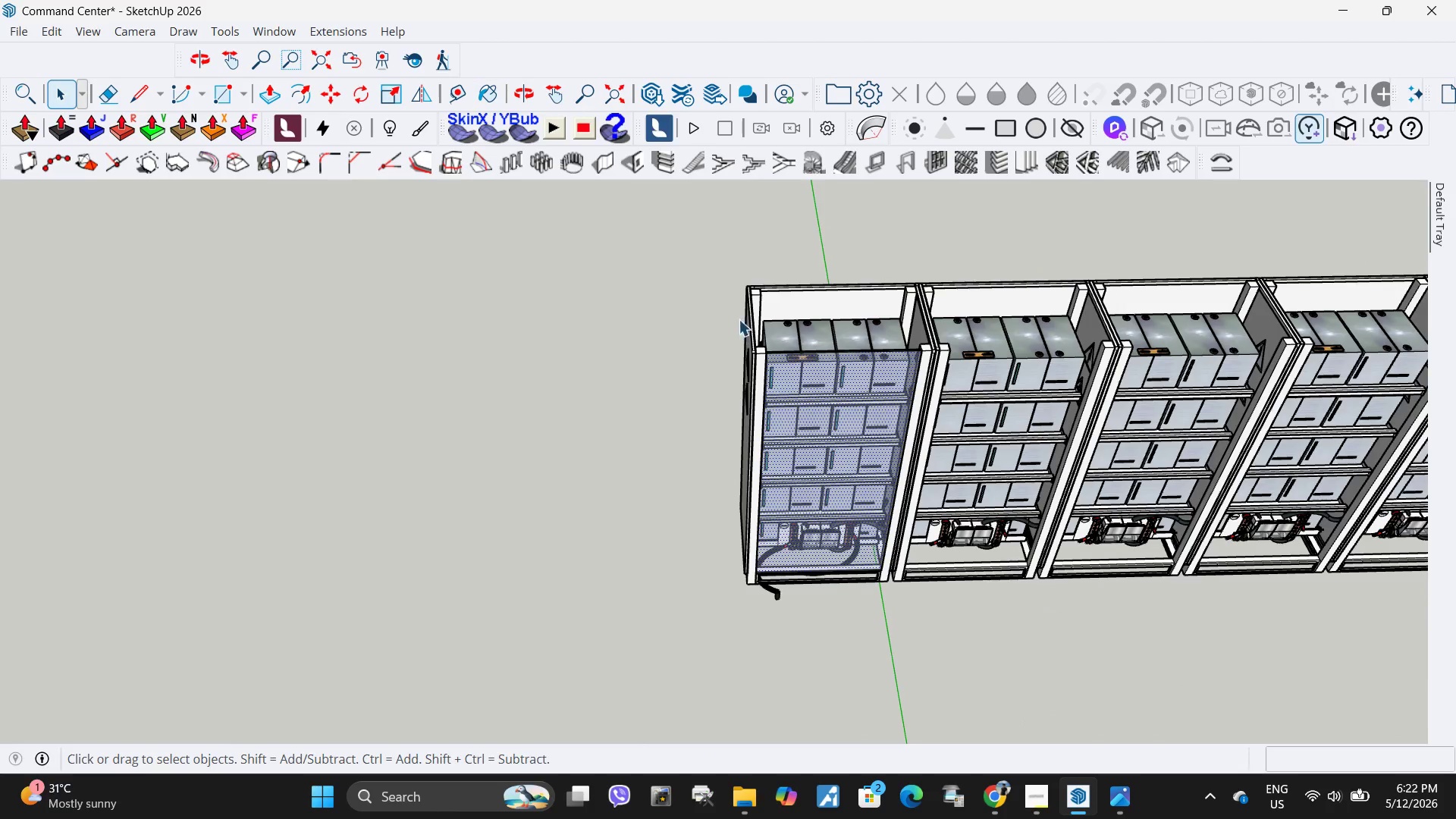 
scroll: coordinate [813, 440], scroll_direction: down, amount: 9.0
 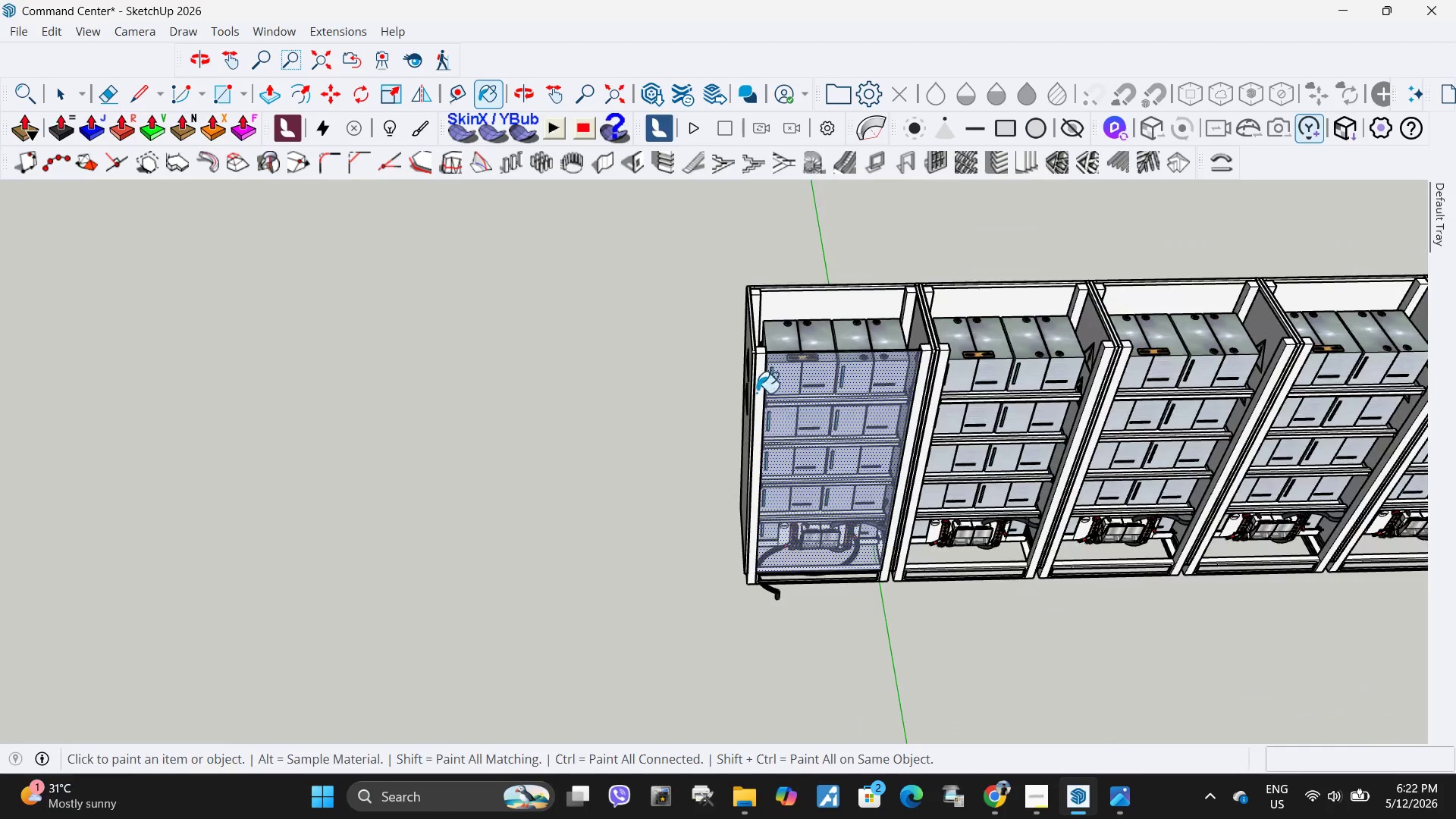 
left_click_drag(start_coordinate=[735, 313], to_coordinate=[947, 632])
 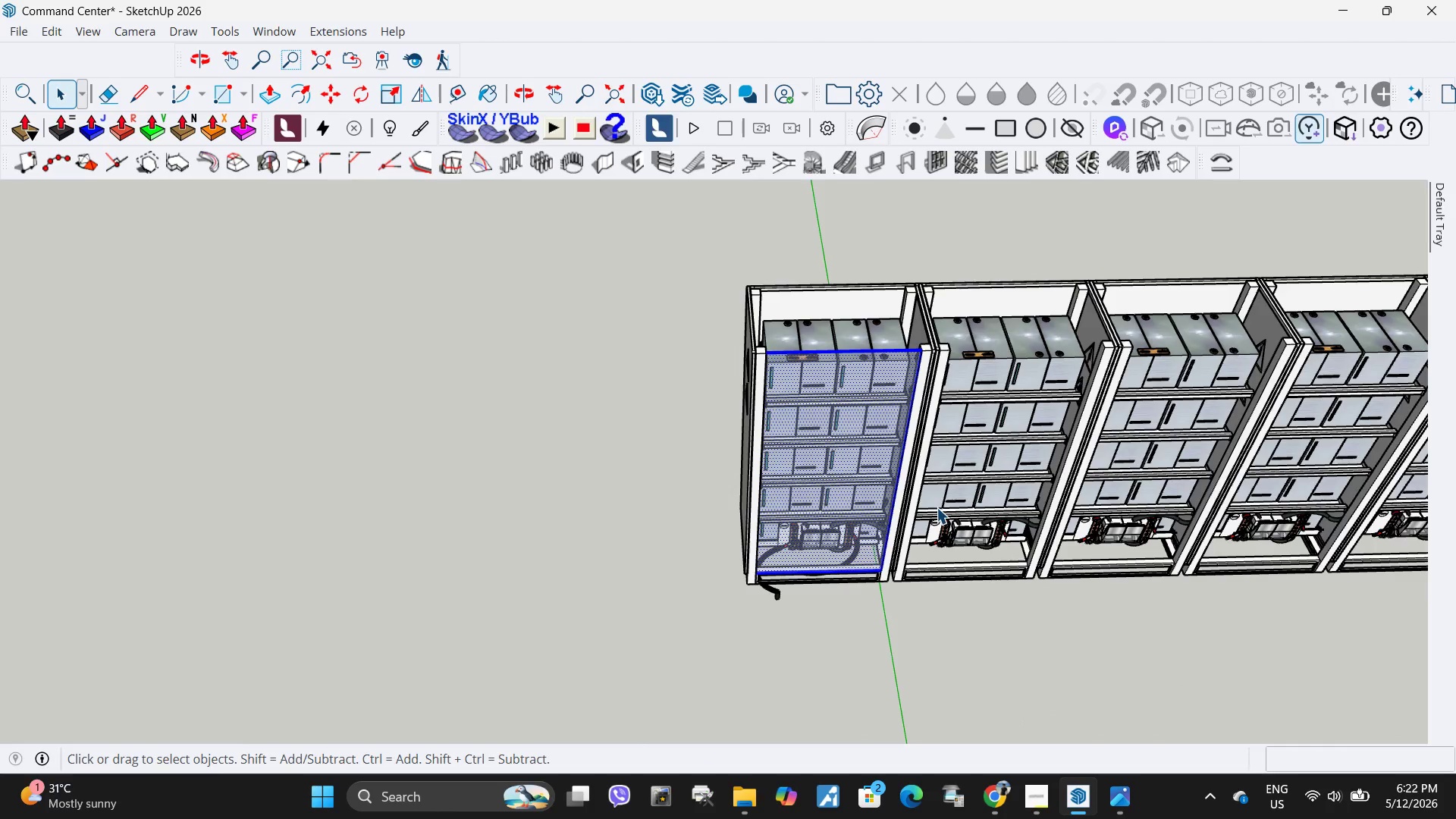 
key(M)
 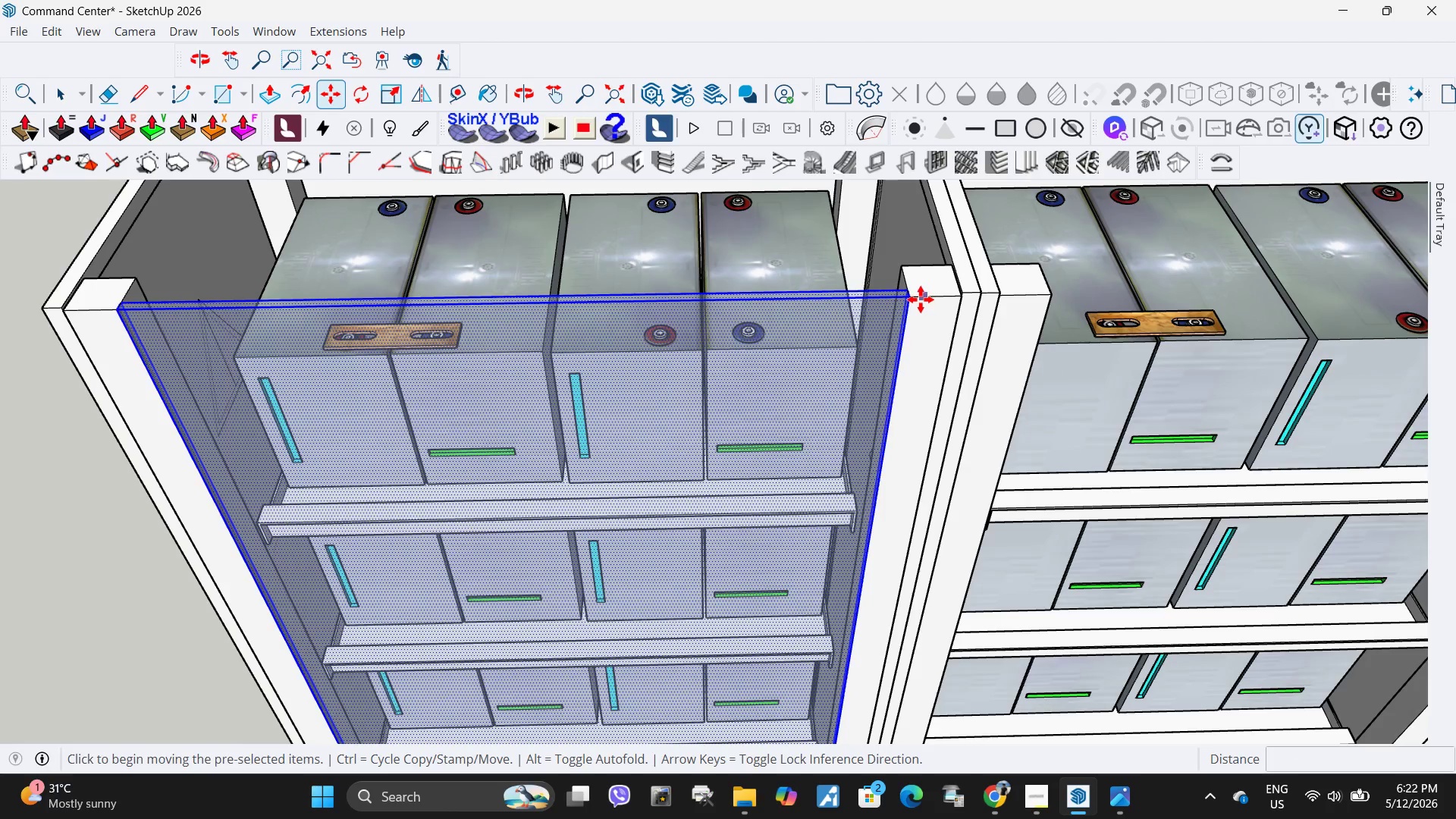 
key(Control+ControlLeft)
 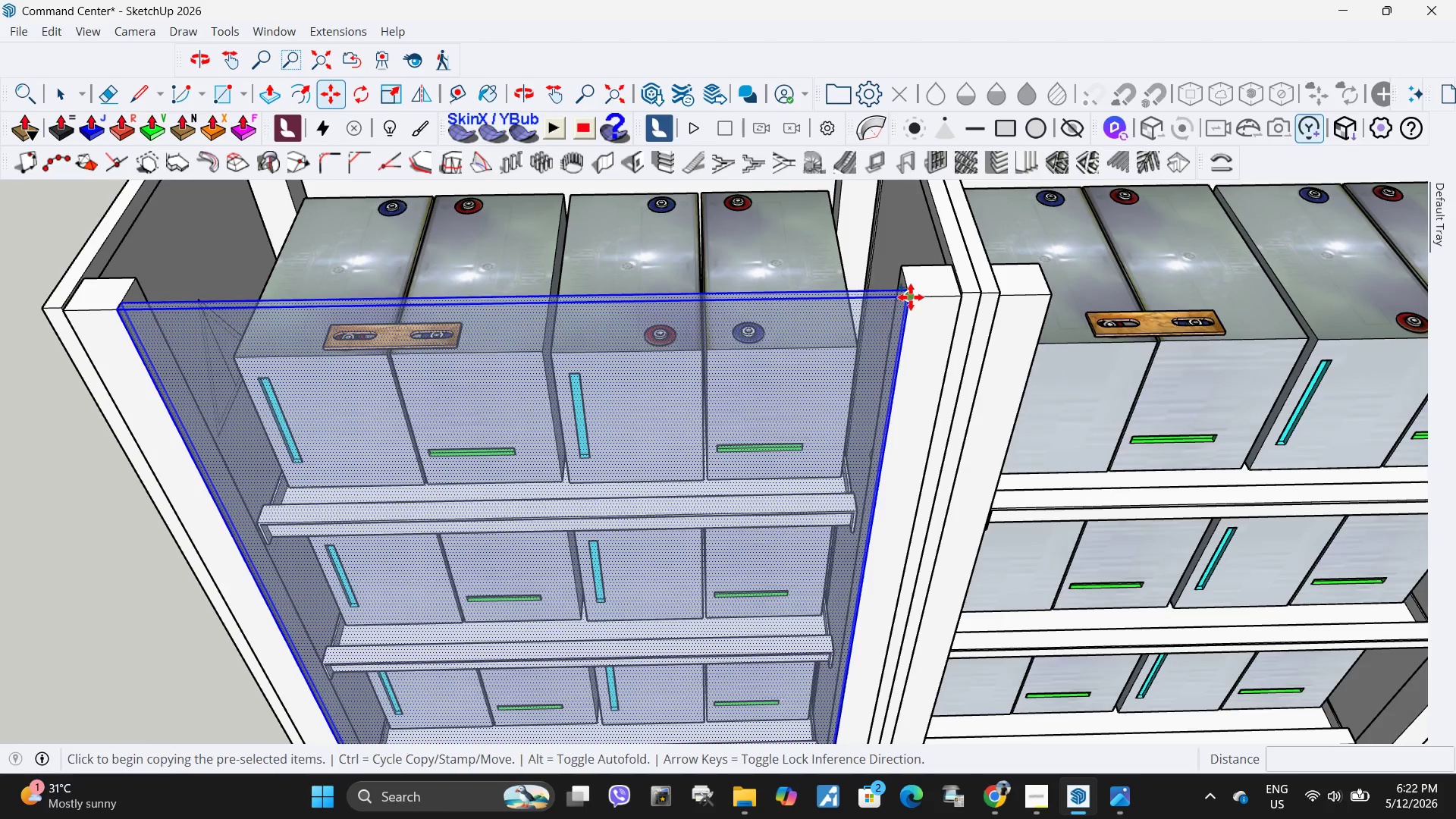 
scroll: coordinate [931, 302], scroll_direction: up, amount: 16.0
 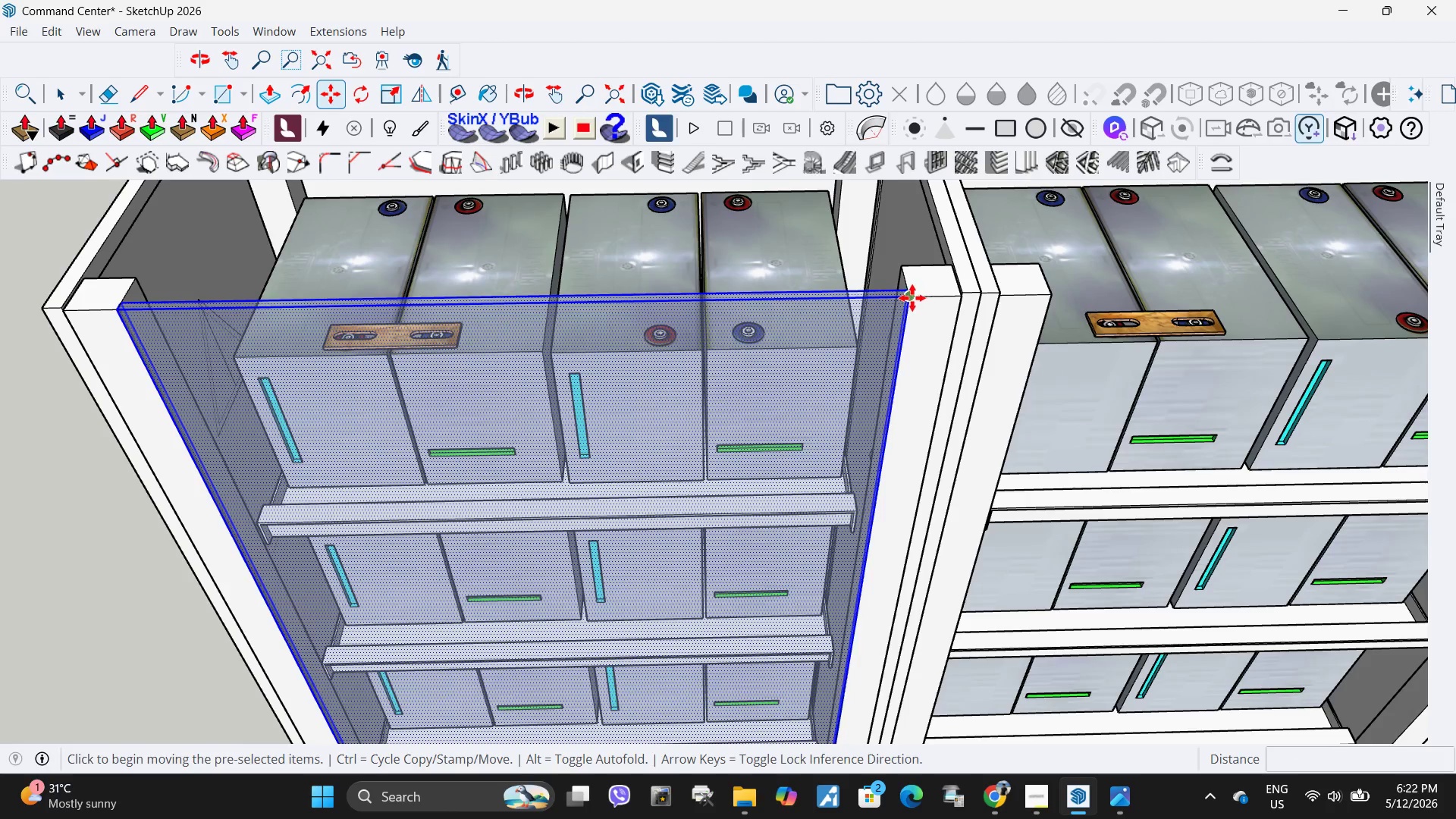 
left_click([911, 297])
 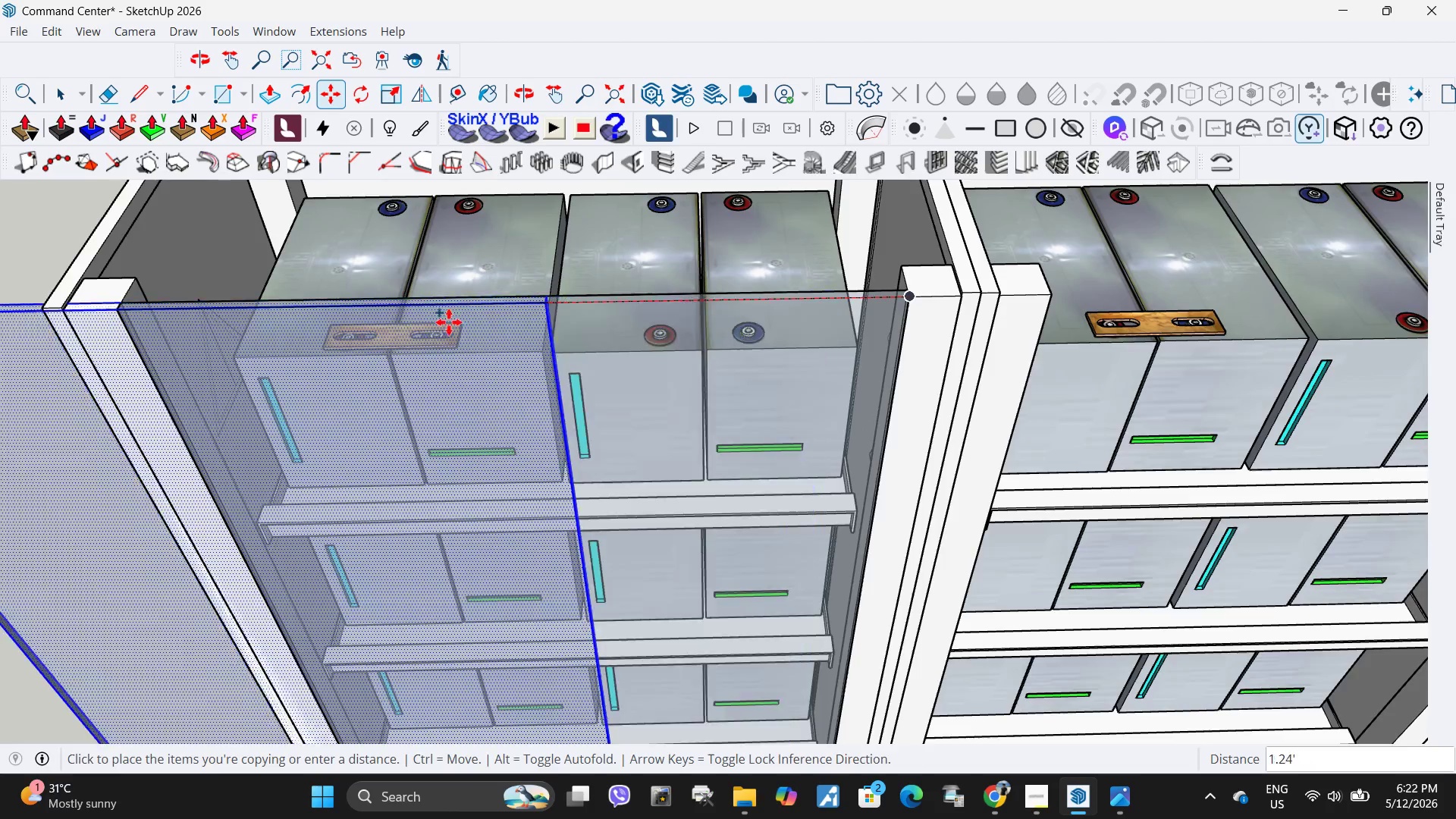 
scroll: coordinate [403, 330], scroll_direction: down, amount: 5.0
 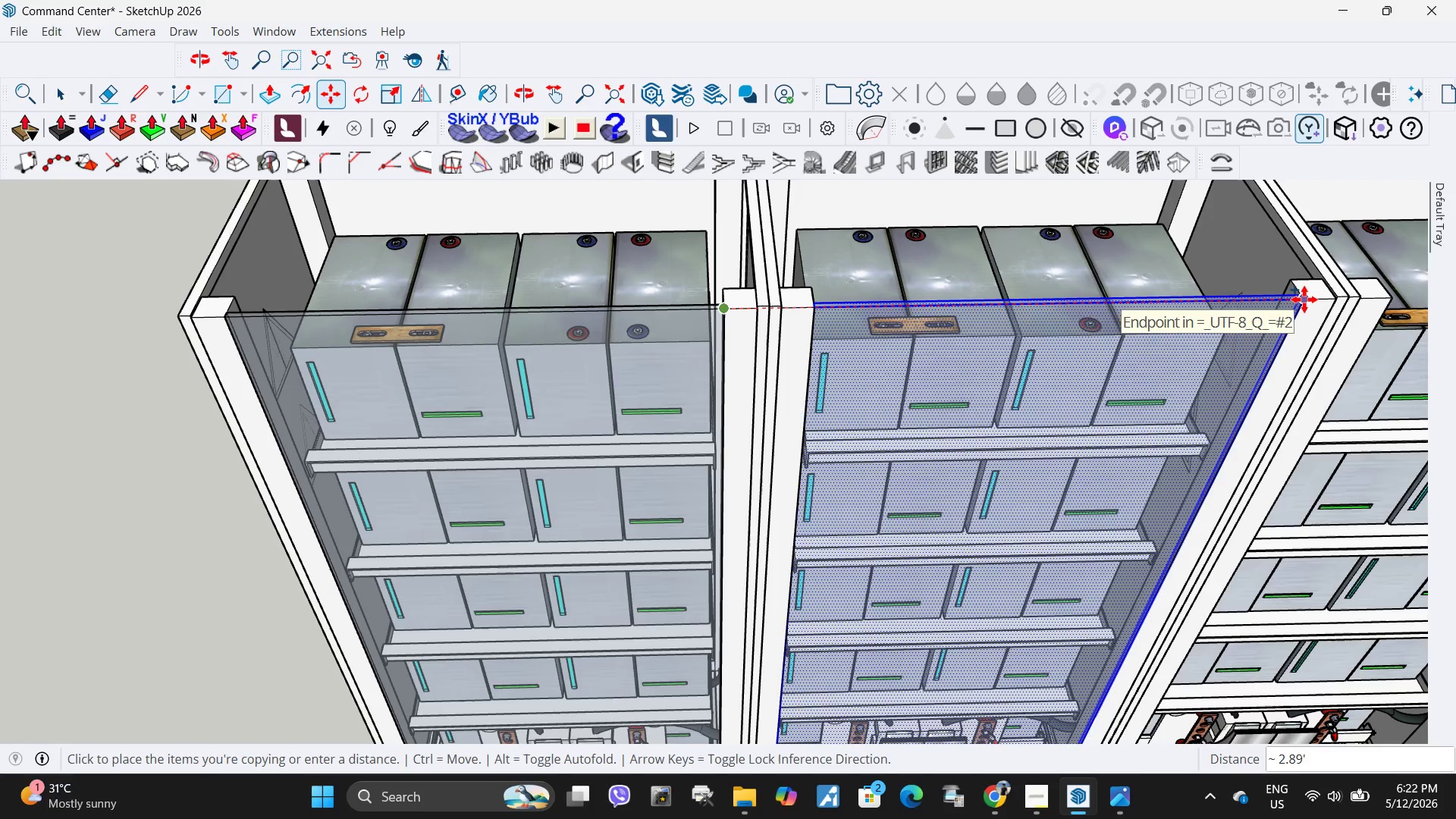 
left_click([1304, 300])
 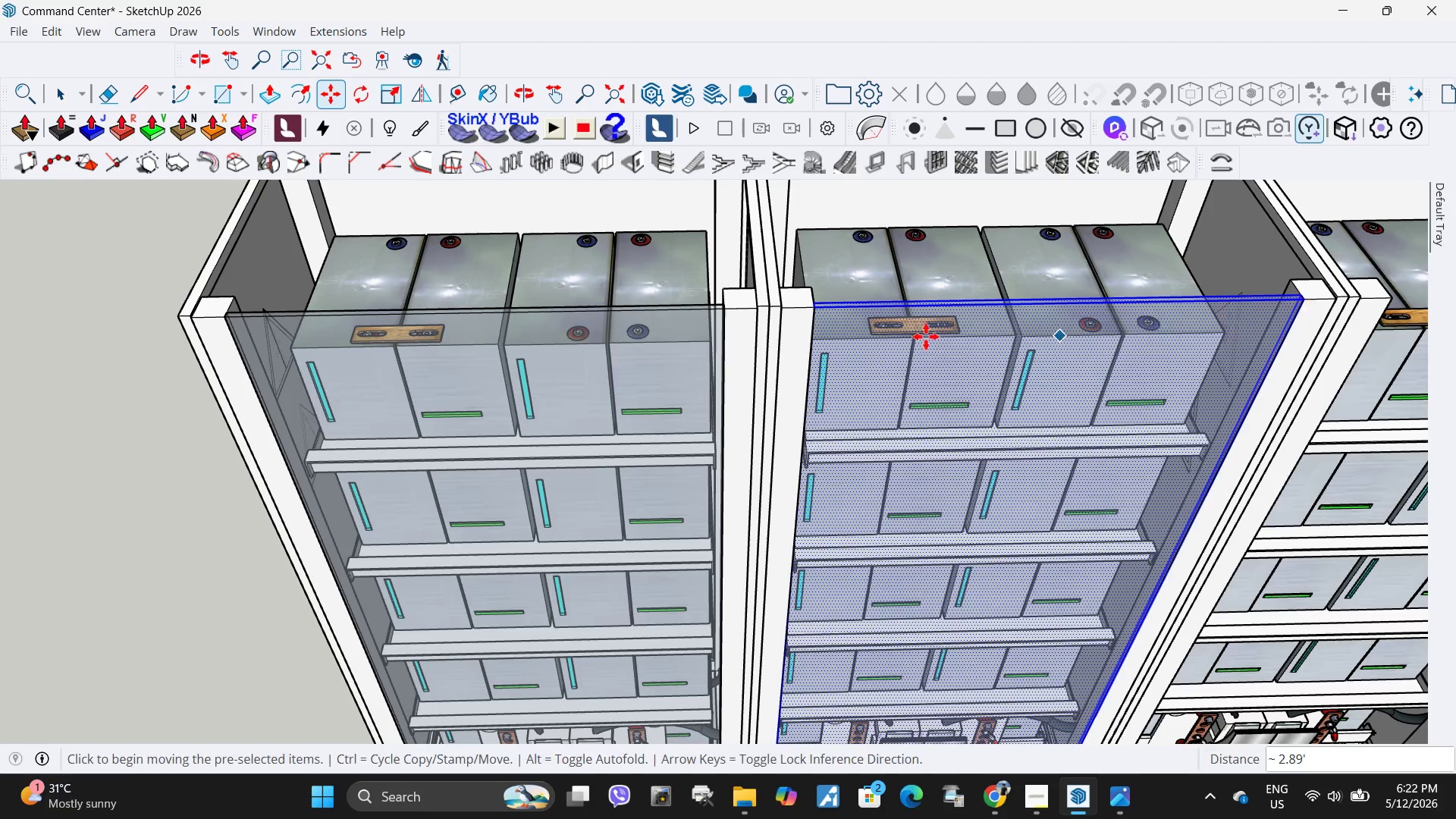 
key(X)
 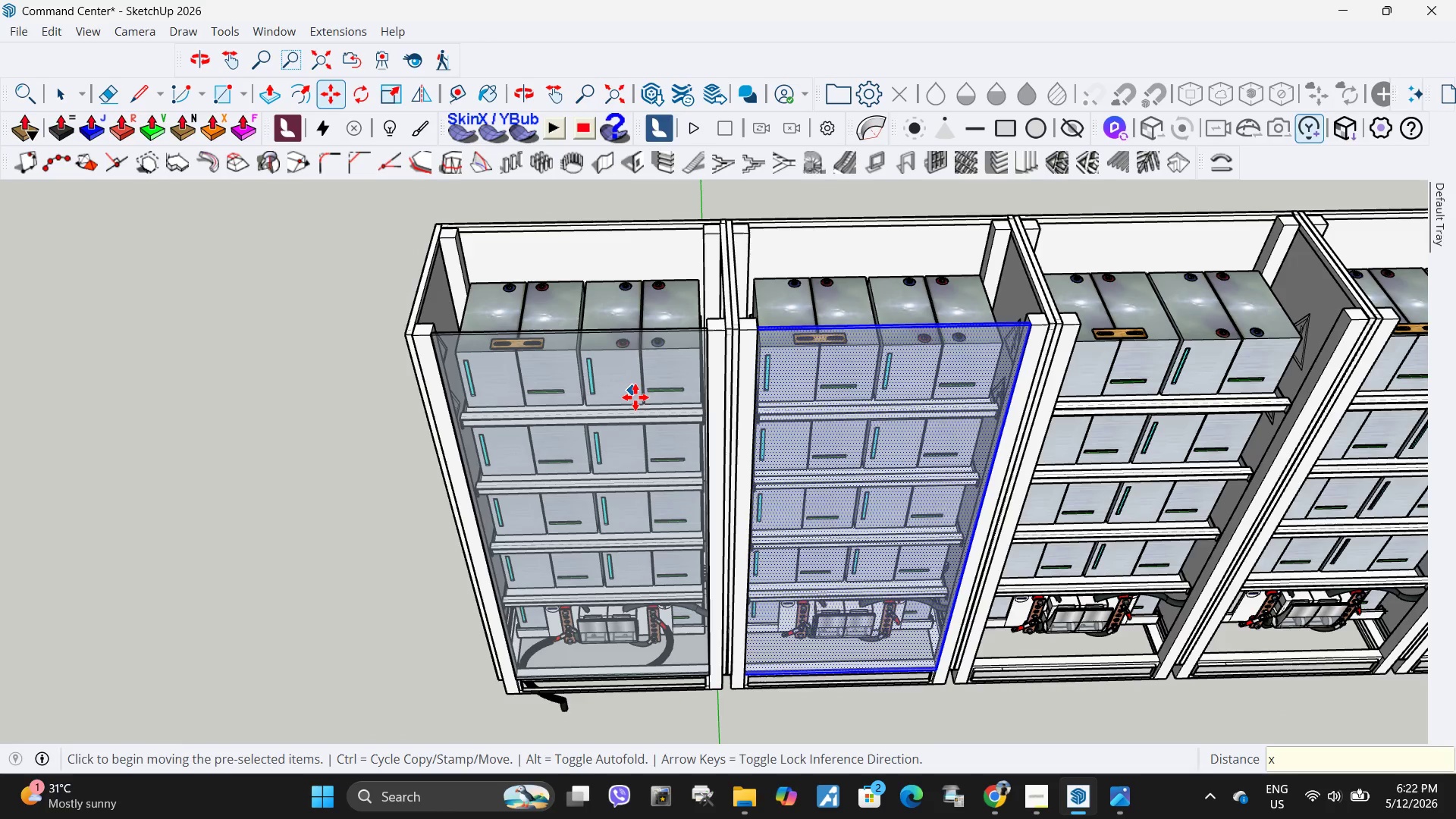 
scroll: coordinate [663, 366], scroll_direction: down, amount: 6.0
 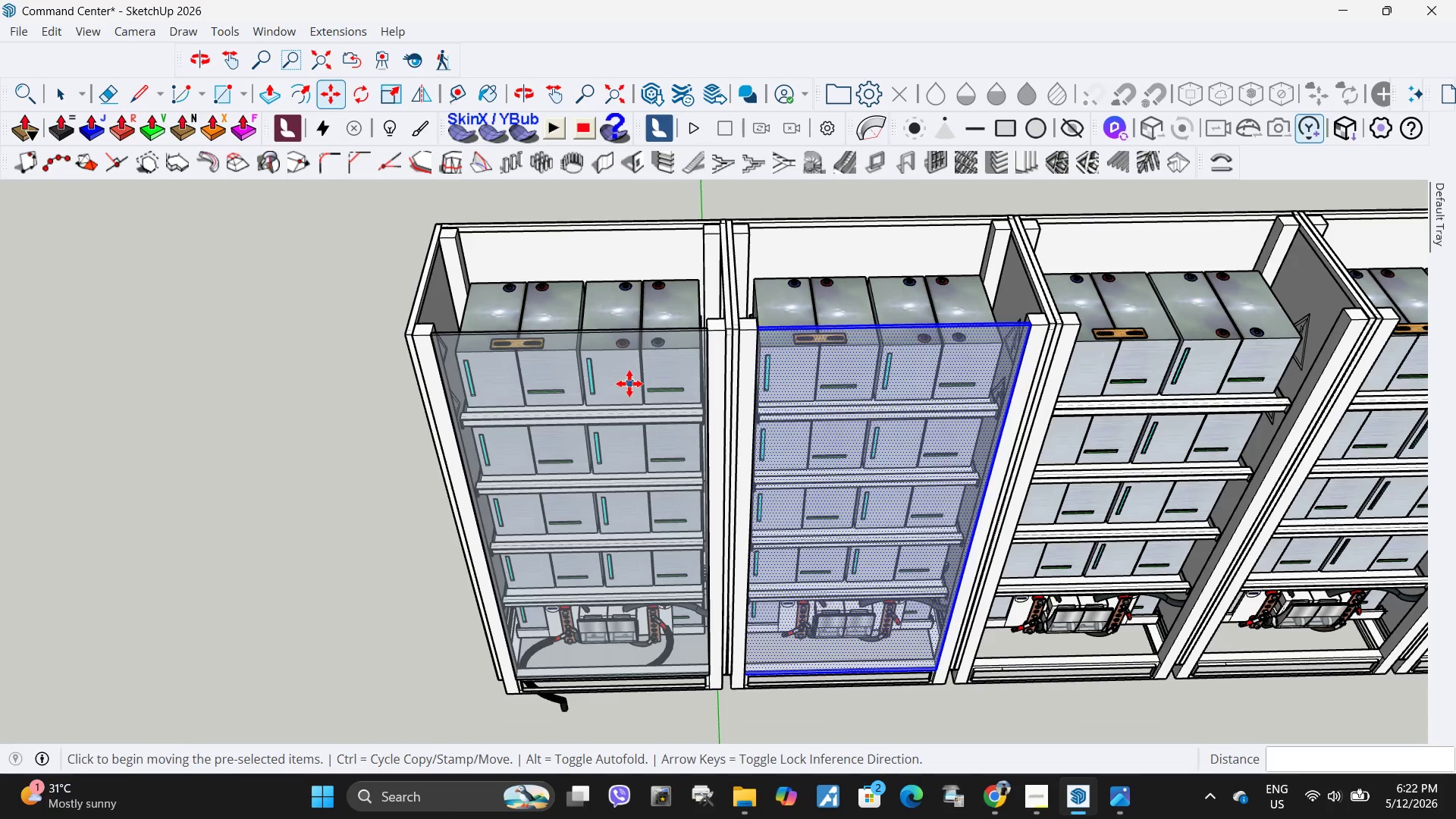 
key(4)
 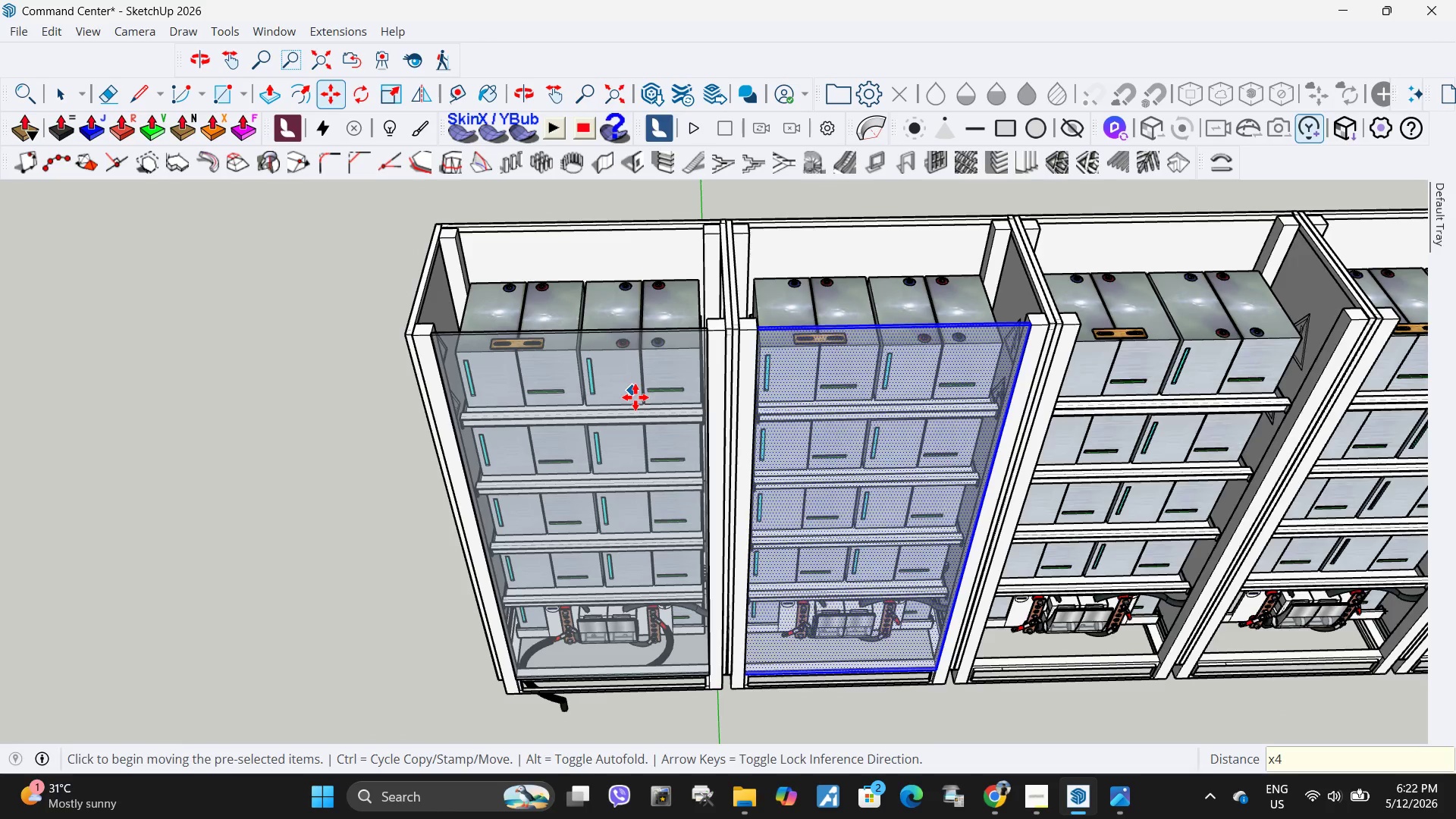 
key(Enter)
 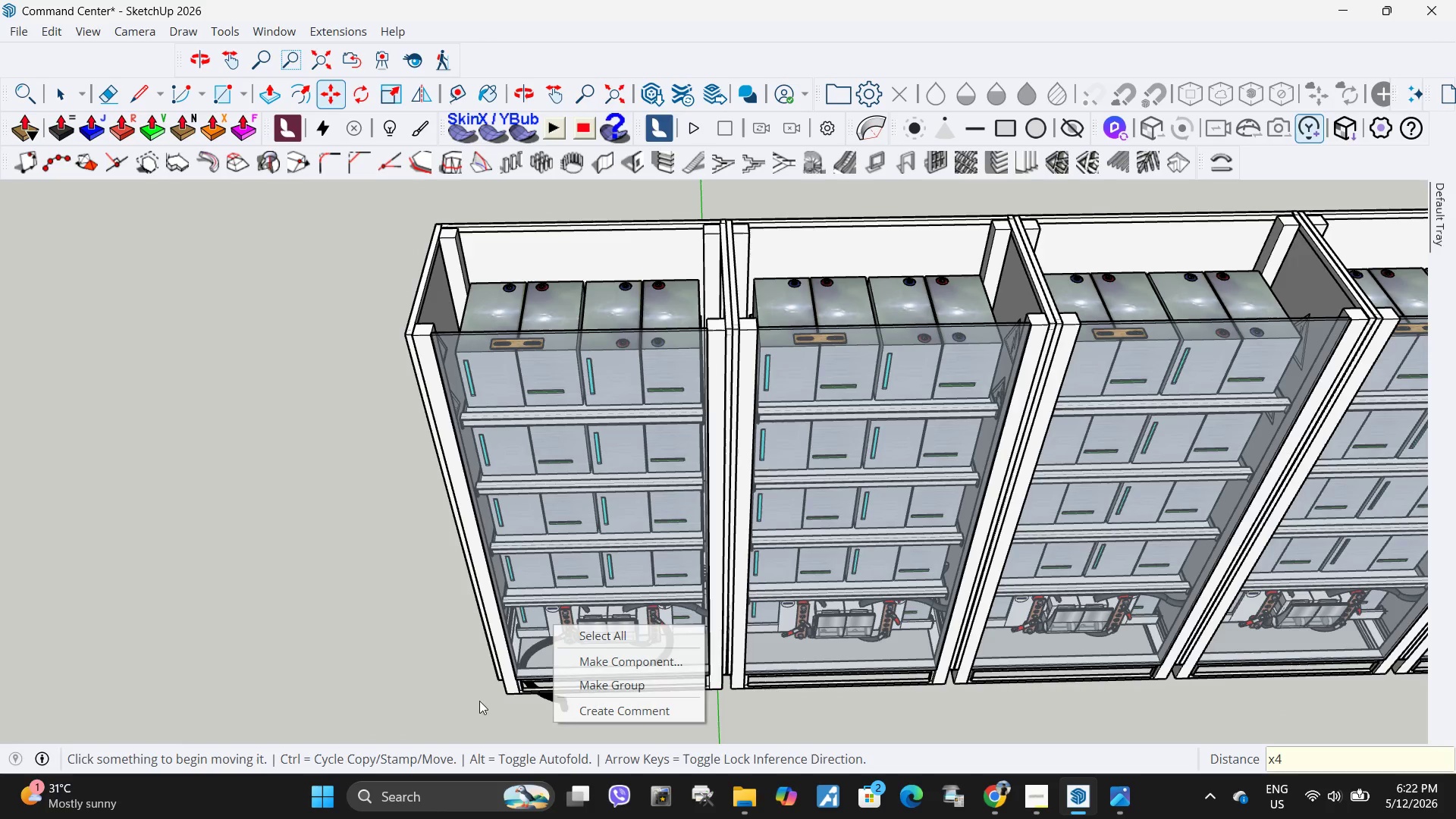 
scroll: coordinate [430, 412], scroll_direction: down, amount: 11.0
 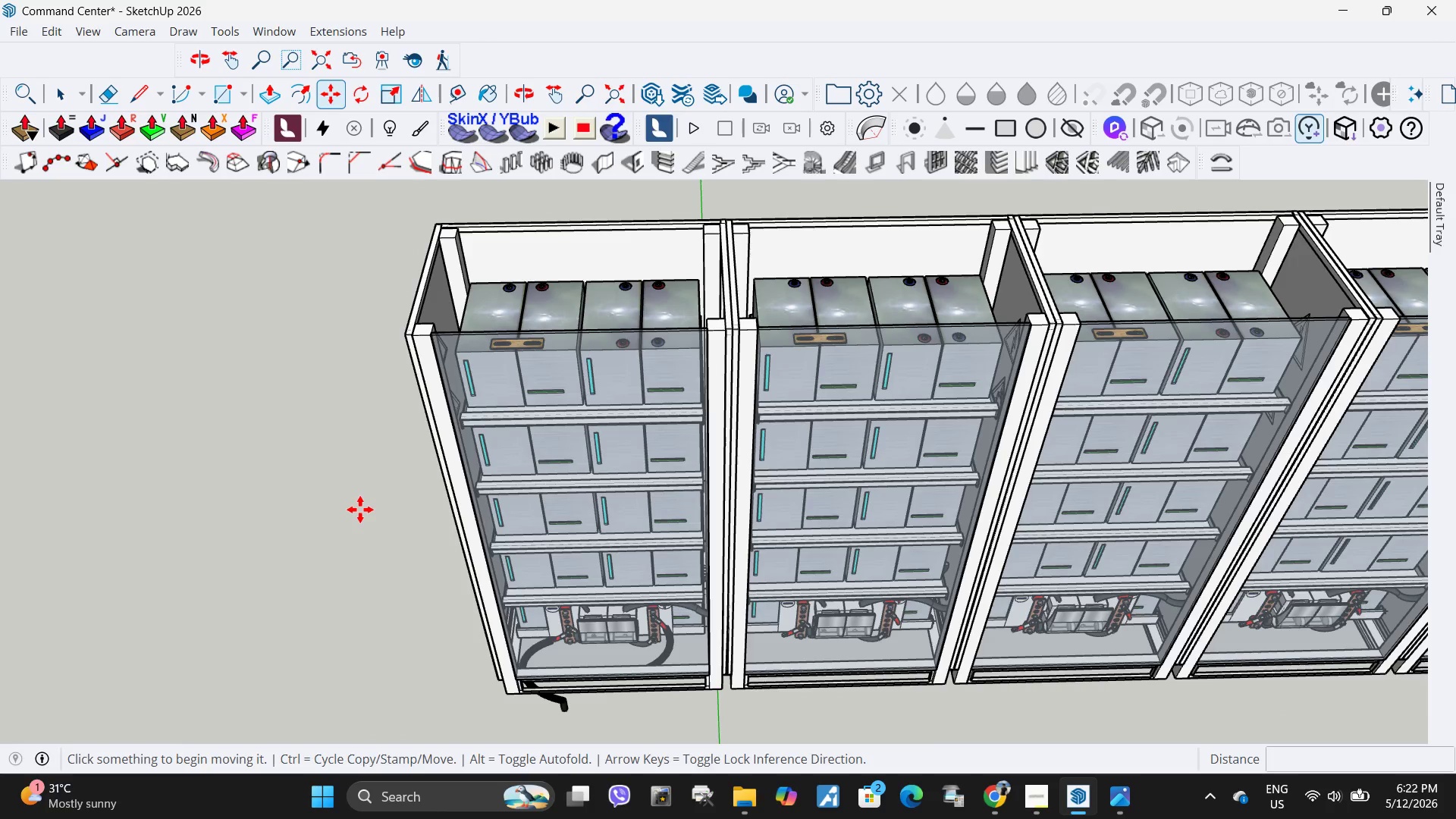 
key(Space)
 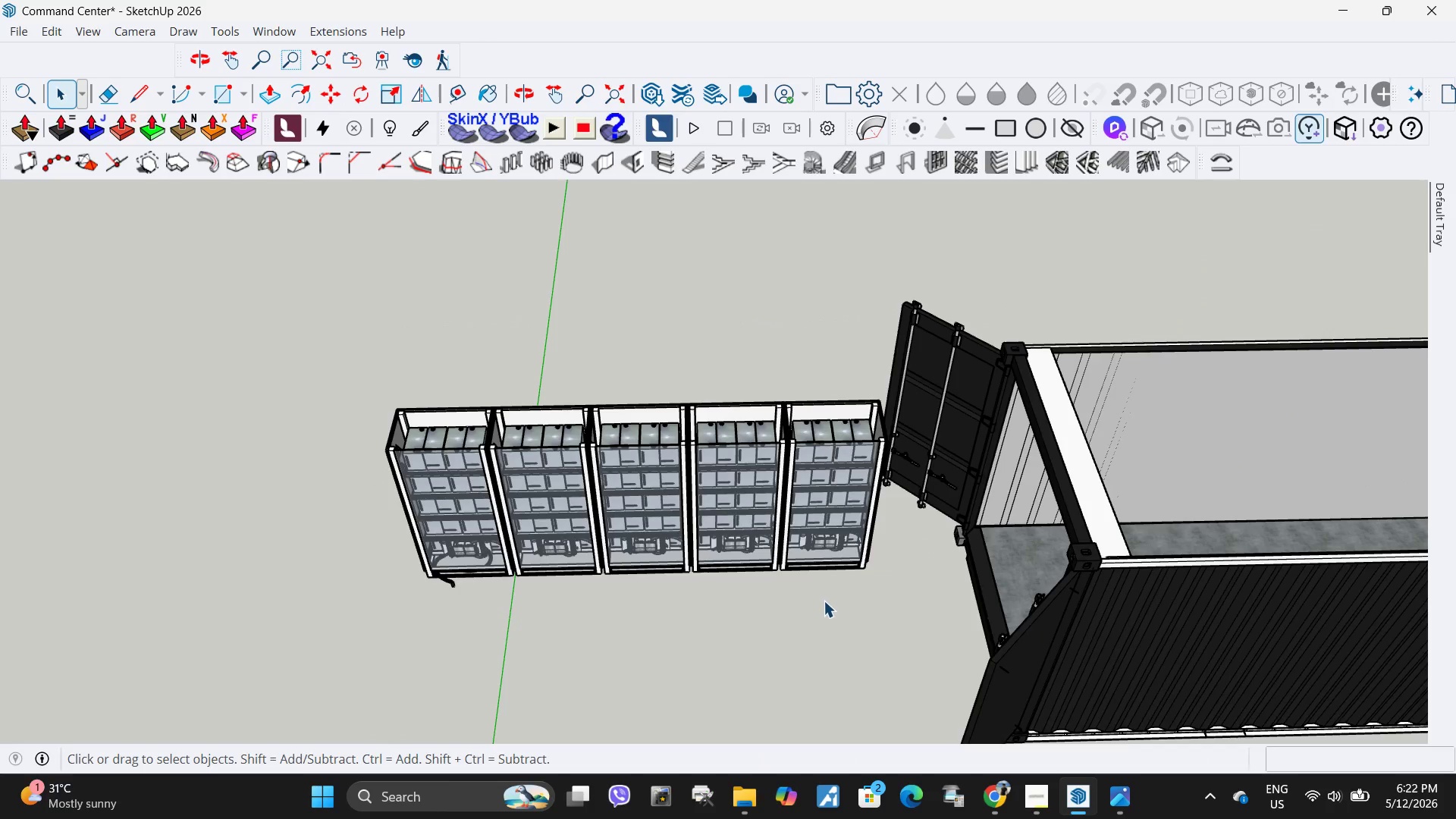 
left_click([824, 601])
 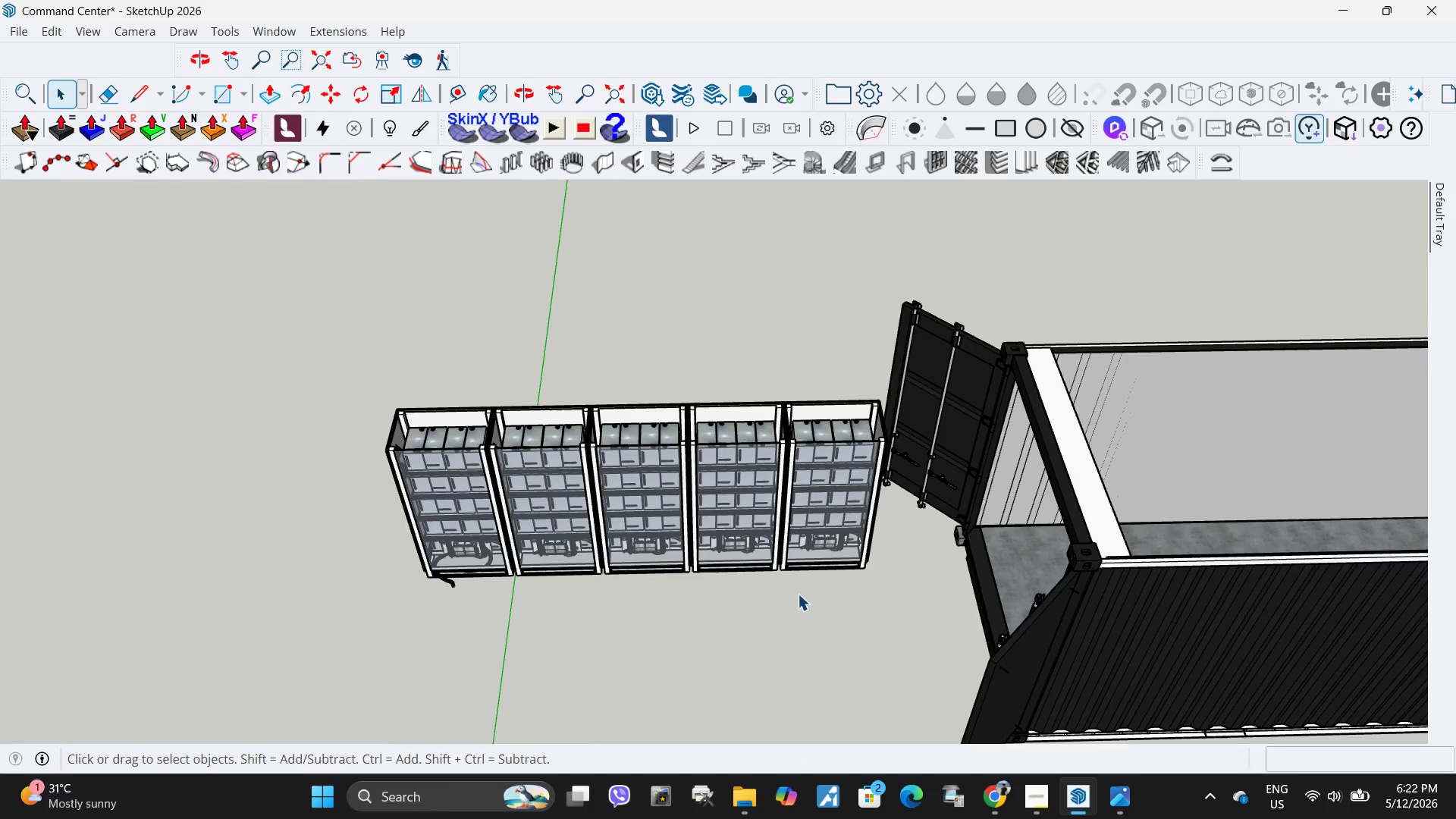 
scroll: coordinate [792, 592], scroll_direction: down, amount: 17.0
 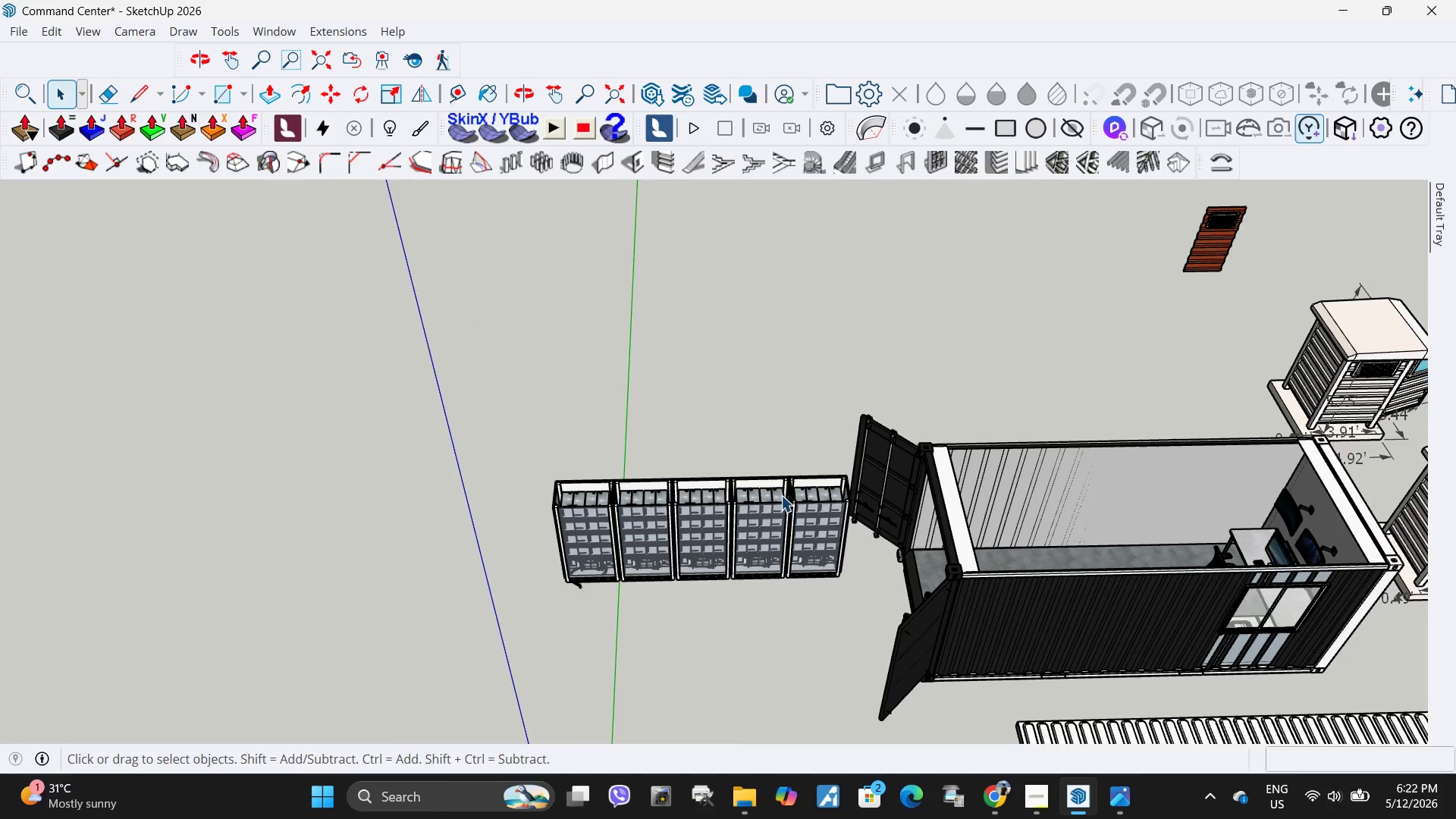 
scroll: coordinate [515, 468], scroll_direction: up, amount: 13.0
 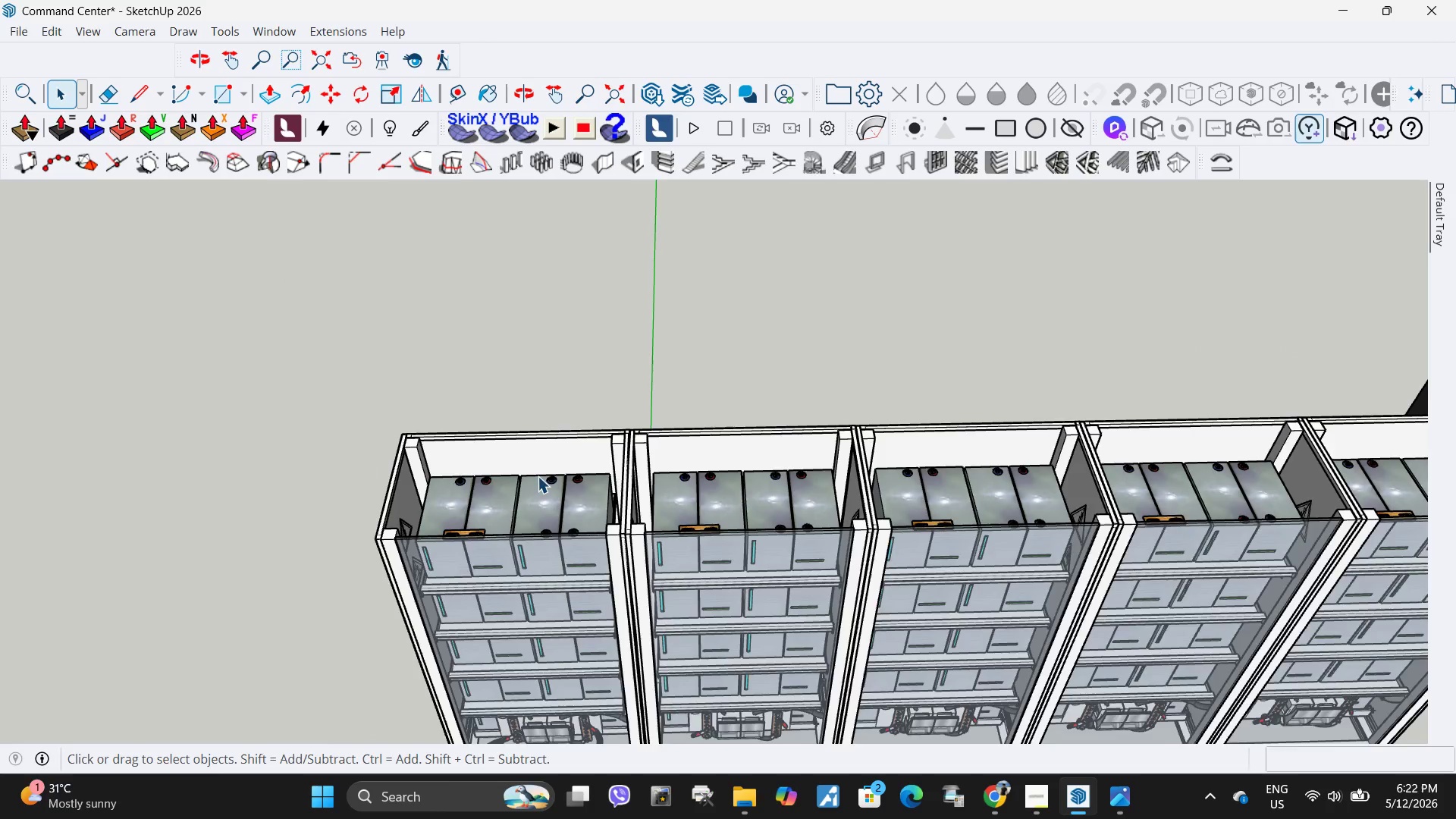 
key(R)
 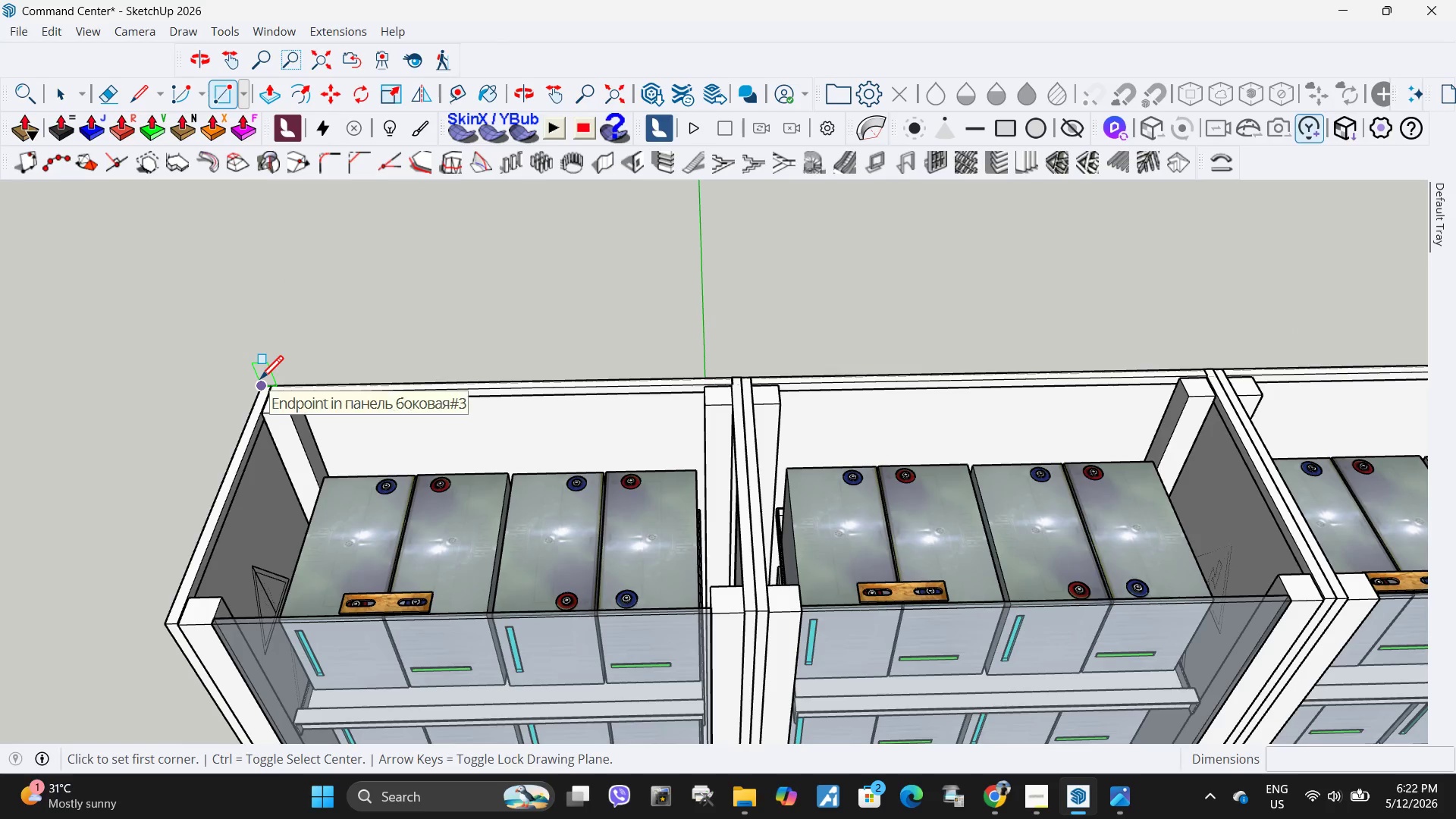 
scroll: coordinate [515, 467], scroll_direction: up, amount: 7.0
 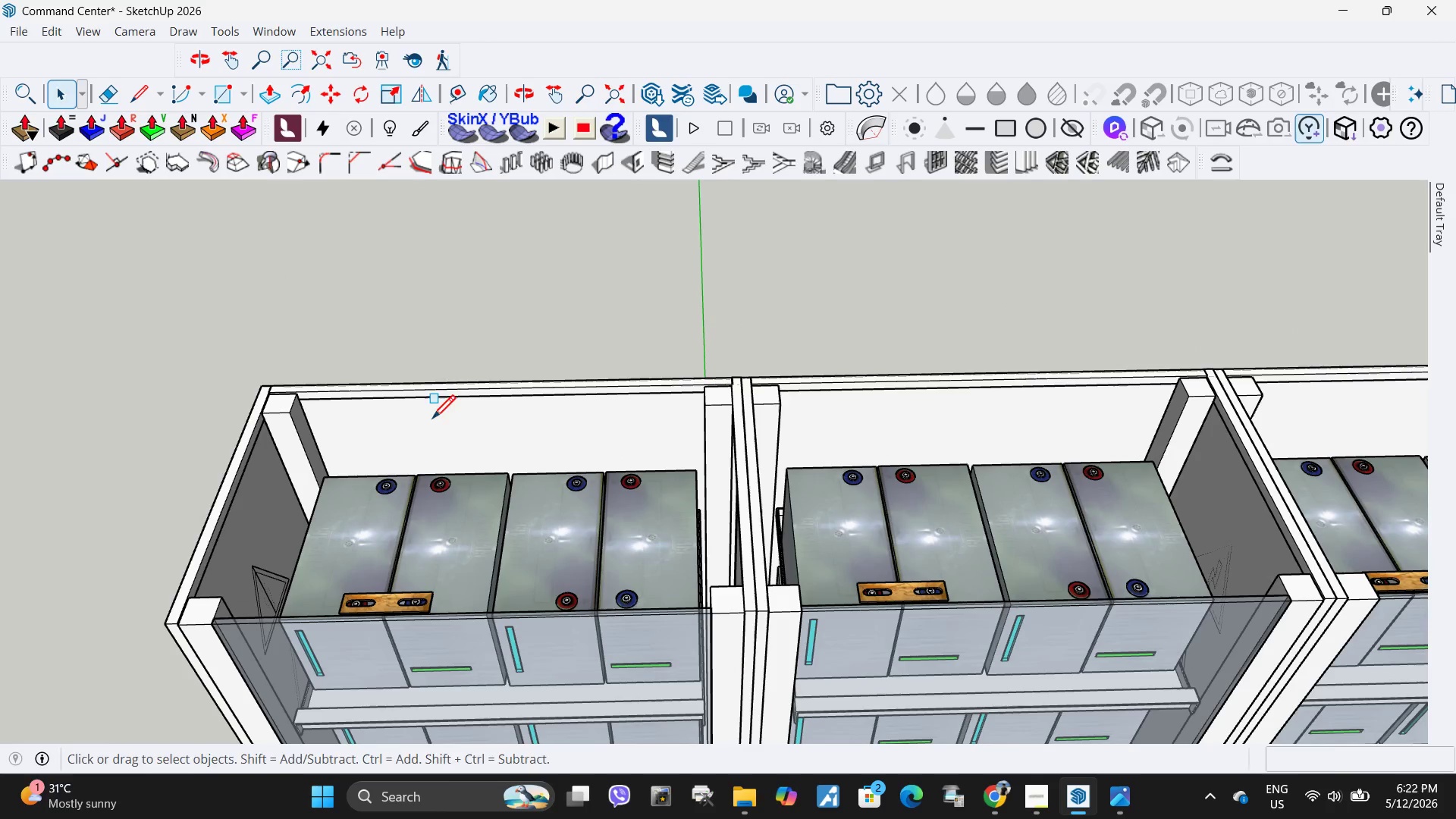 
left_click([260, 381])
 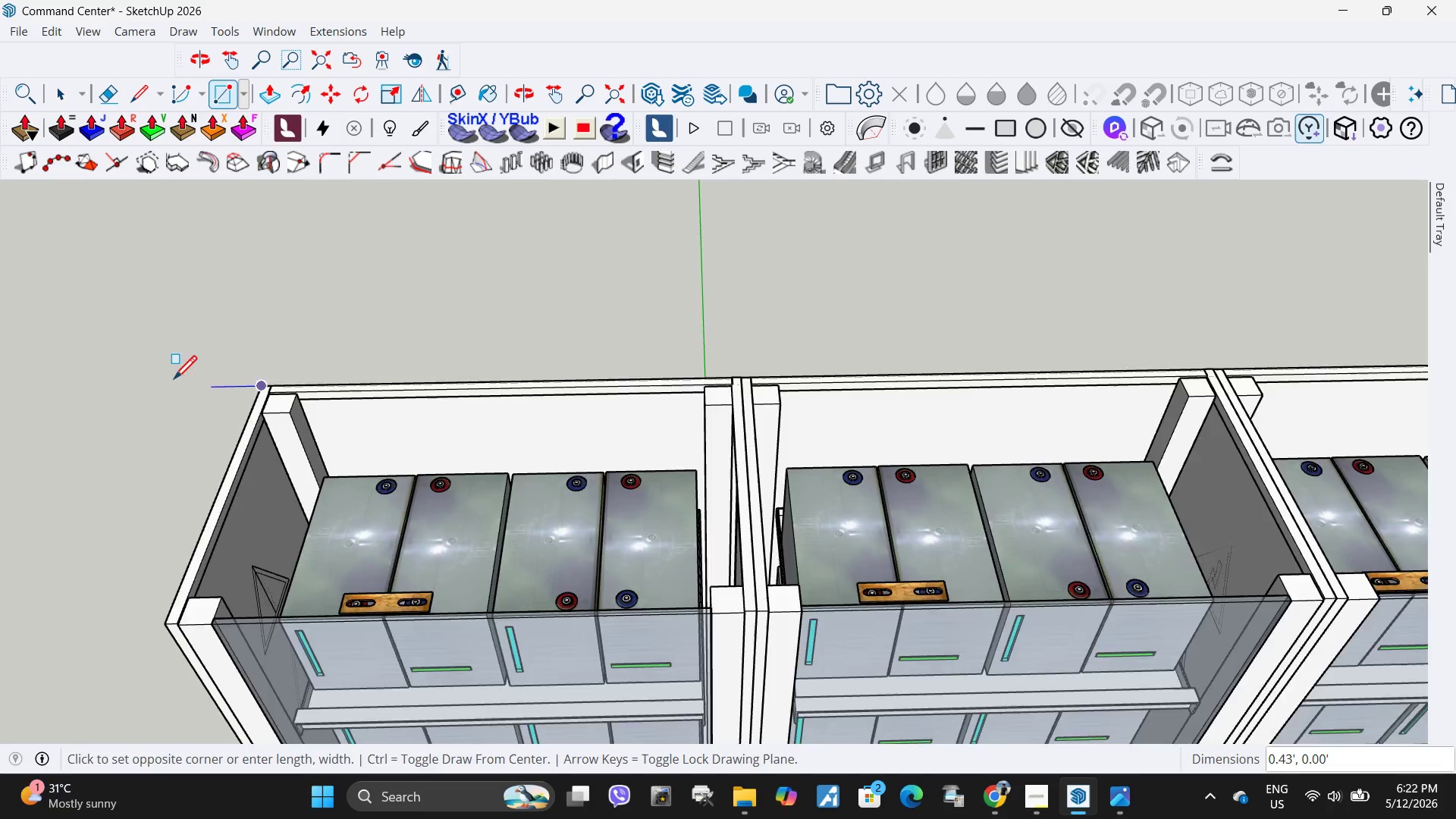 
scroll: coordinate [141, 388], scroll_direction: down, amount: 6.0
 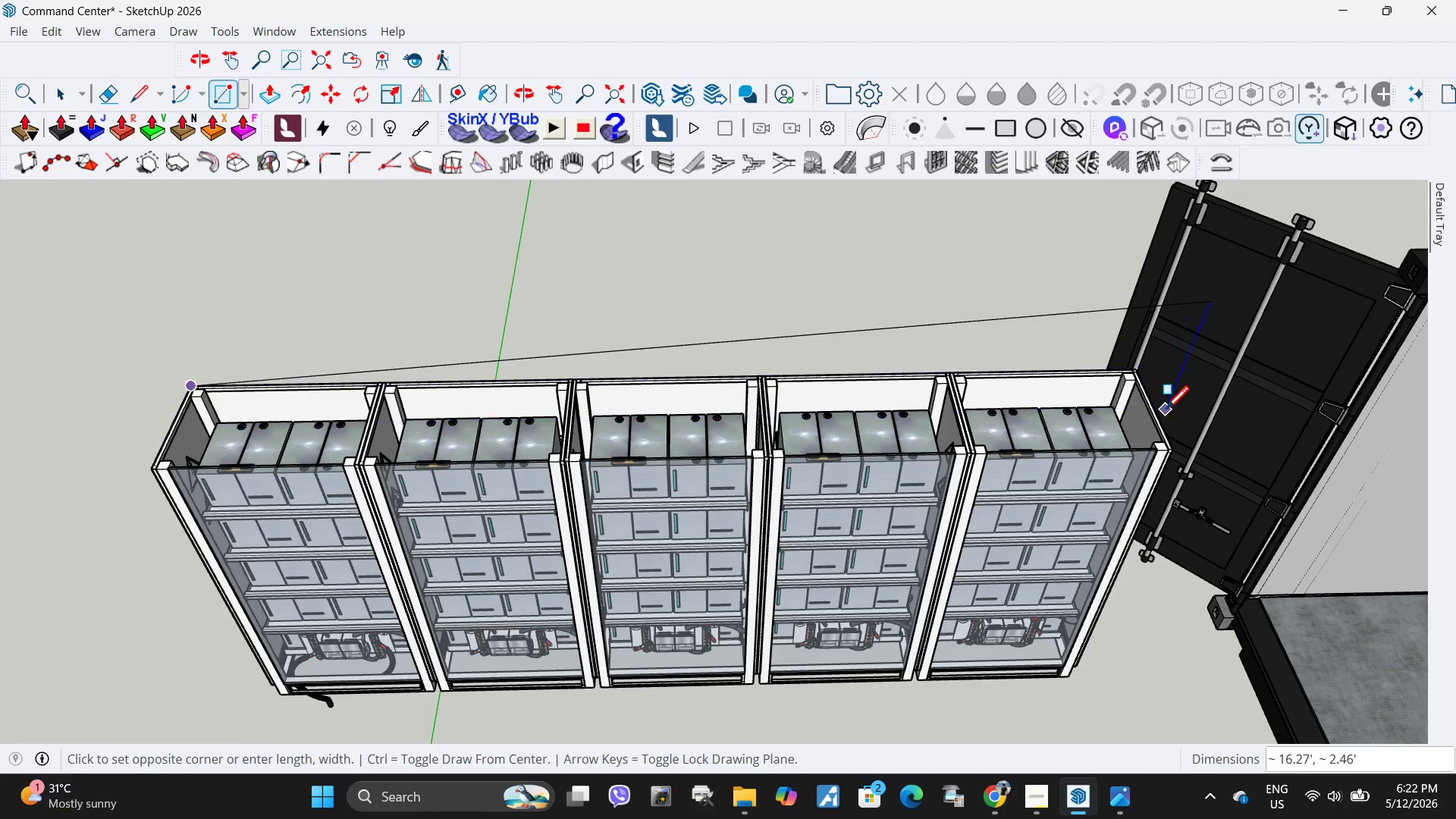 
key(Escape)
 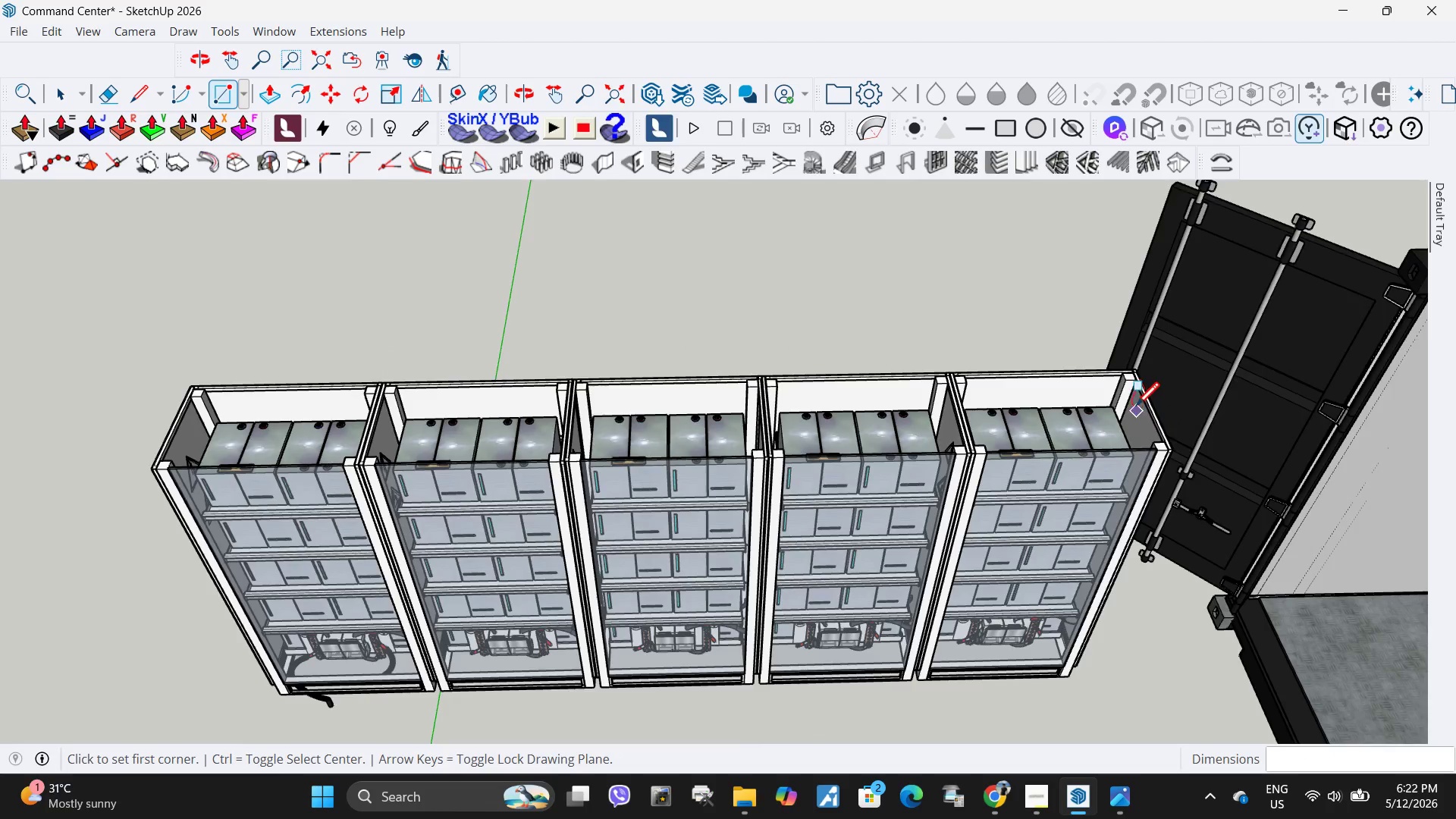 
key(Space)
 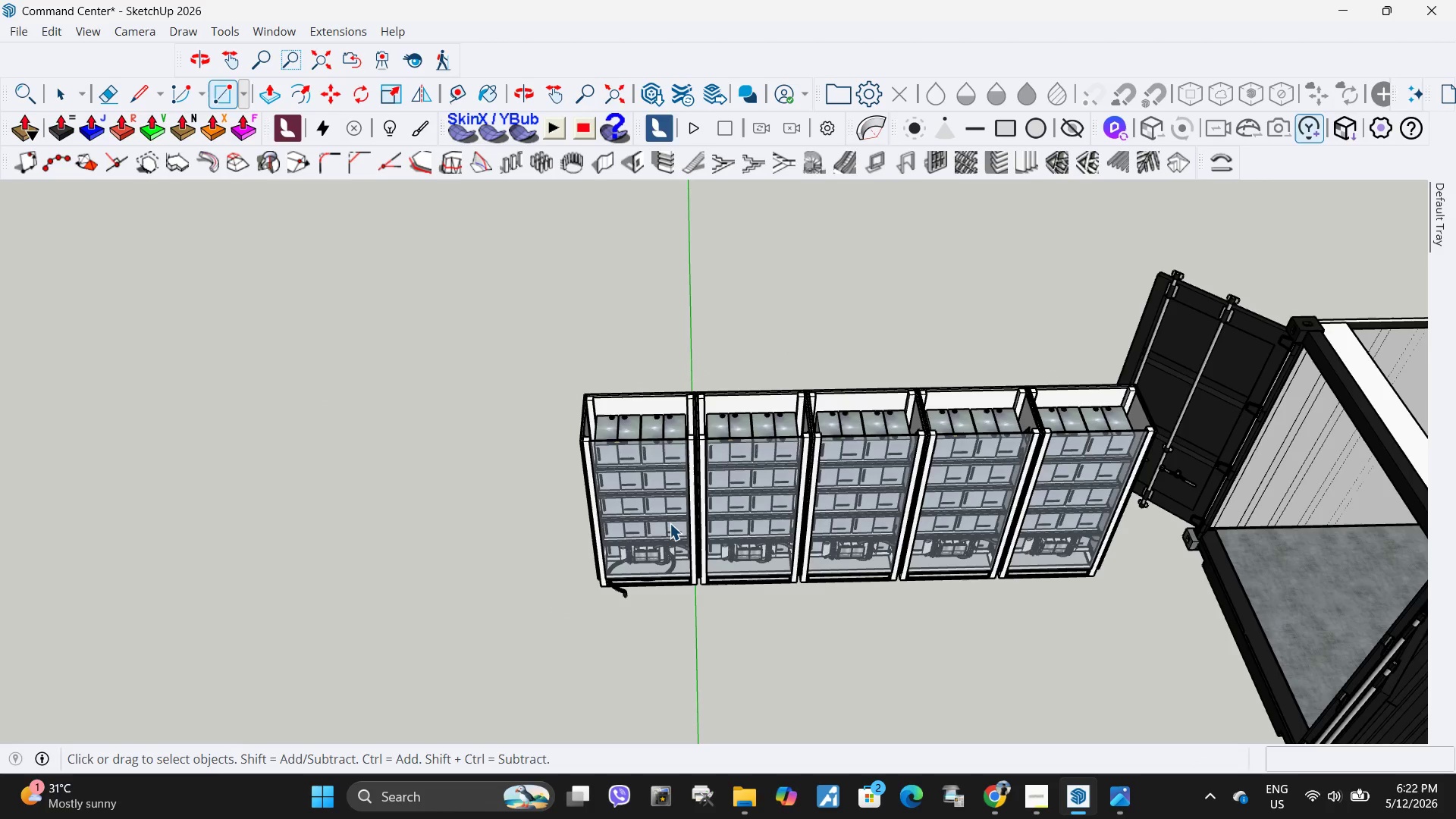 
left_click([669, 523])
 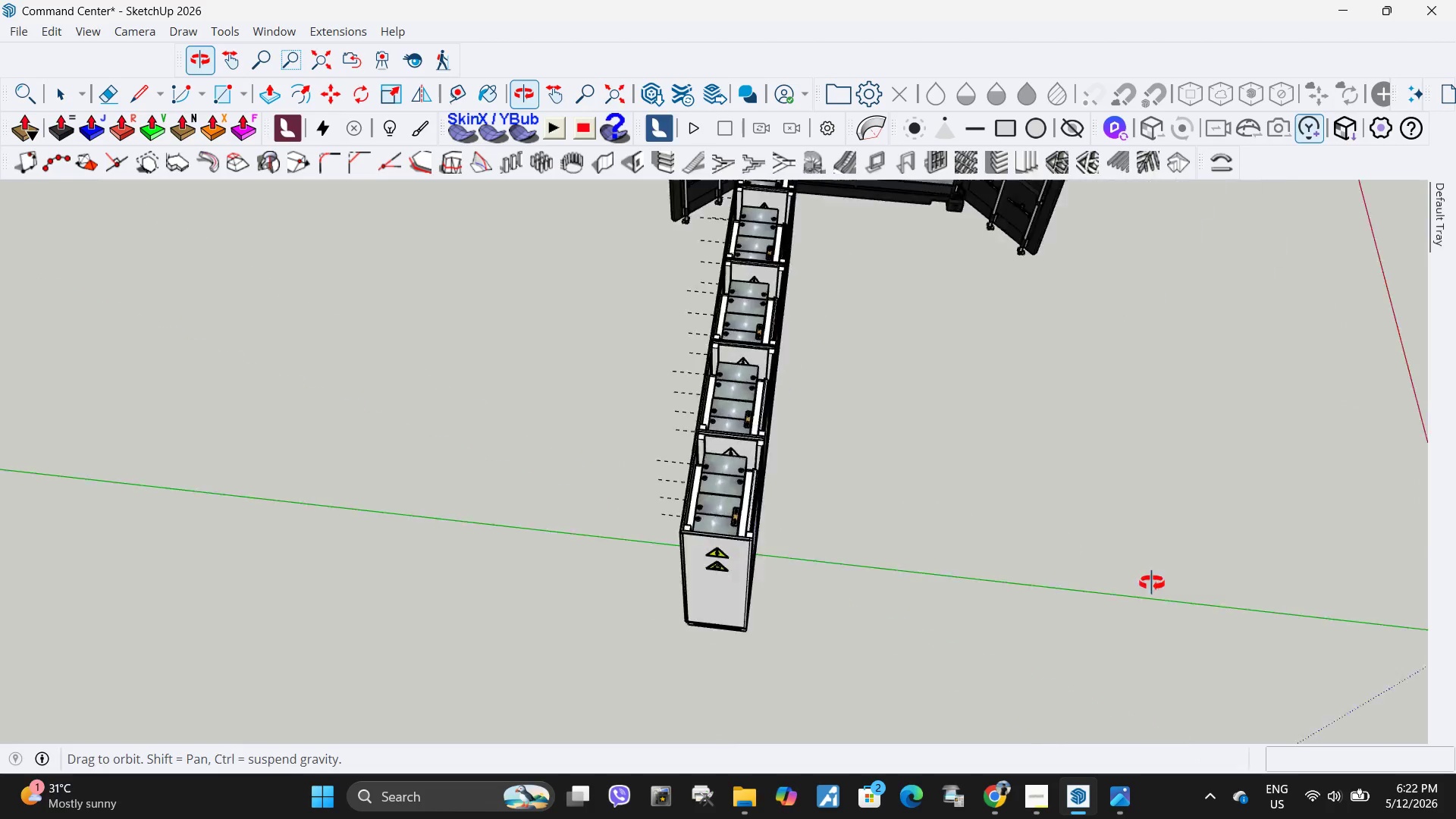 
scroll: coordinate [709, 483], scroll_direction: down, amount: 18.0
 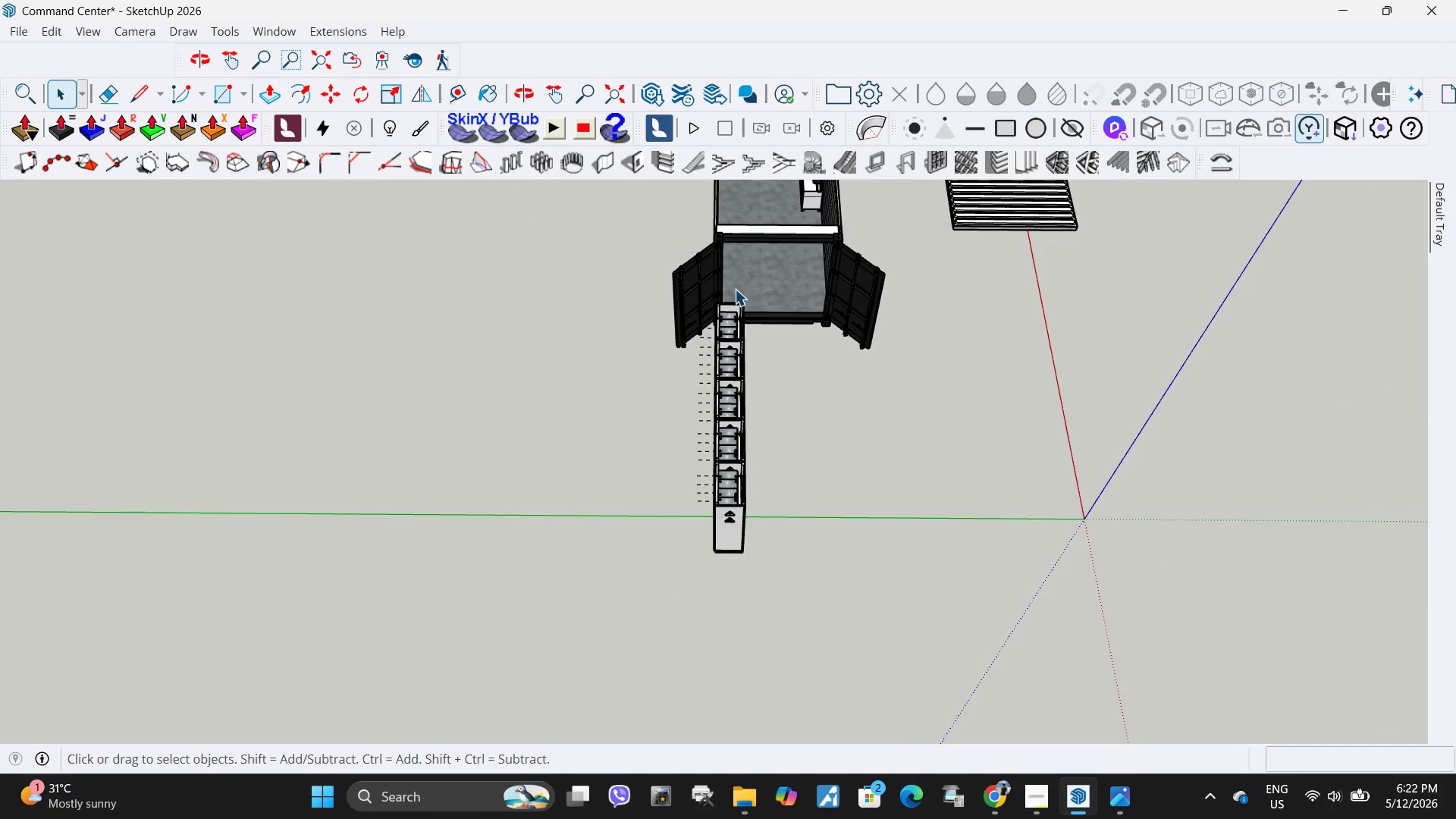 
left_click_drag(start_coordinate=[733, 289], to_coordinate=[805, 593])
 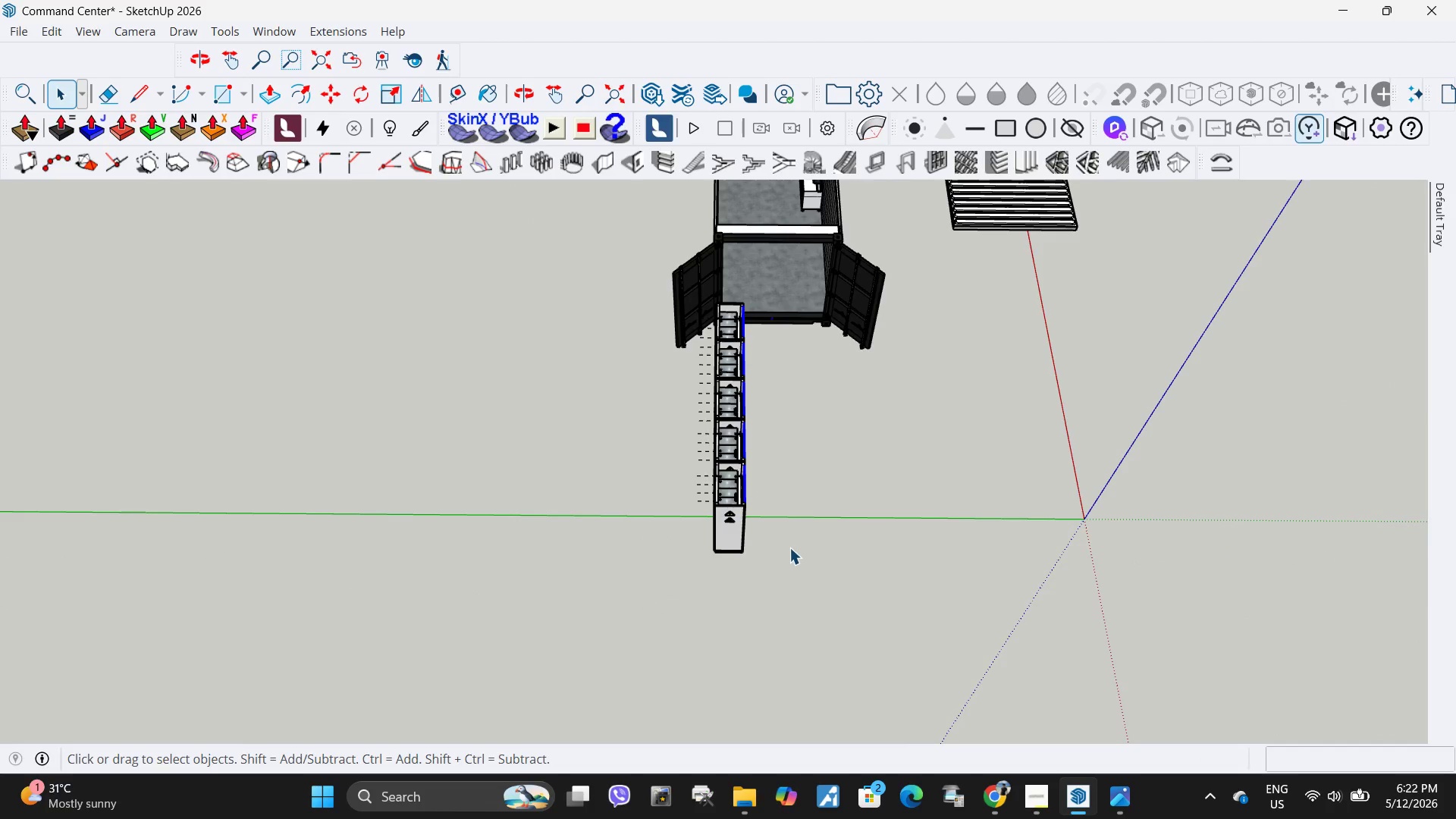 
right_click([789, 548])
 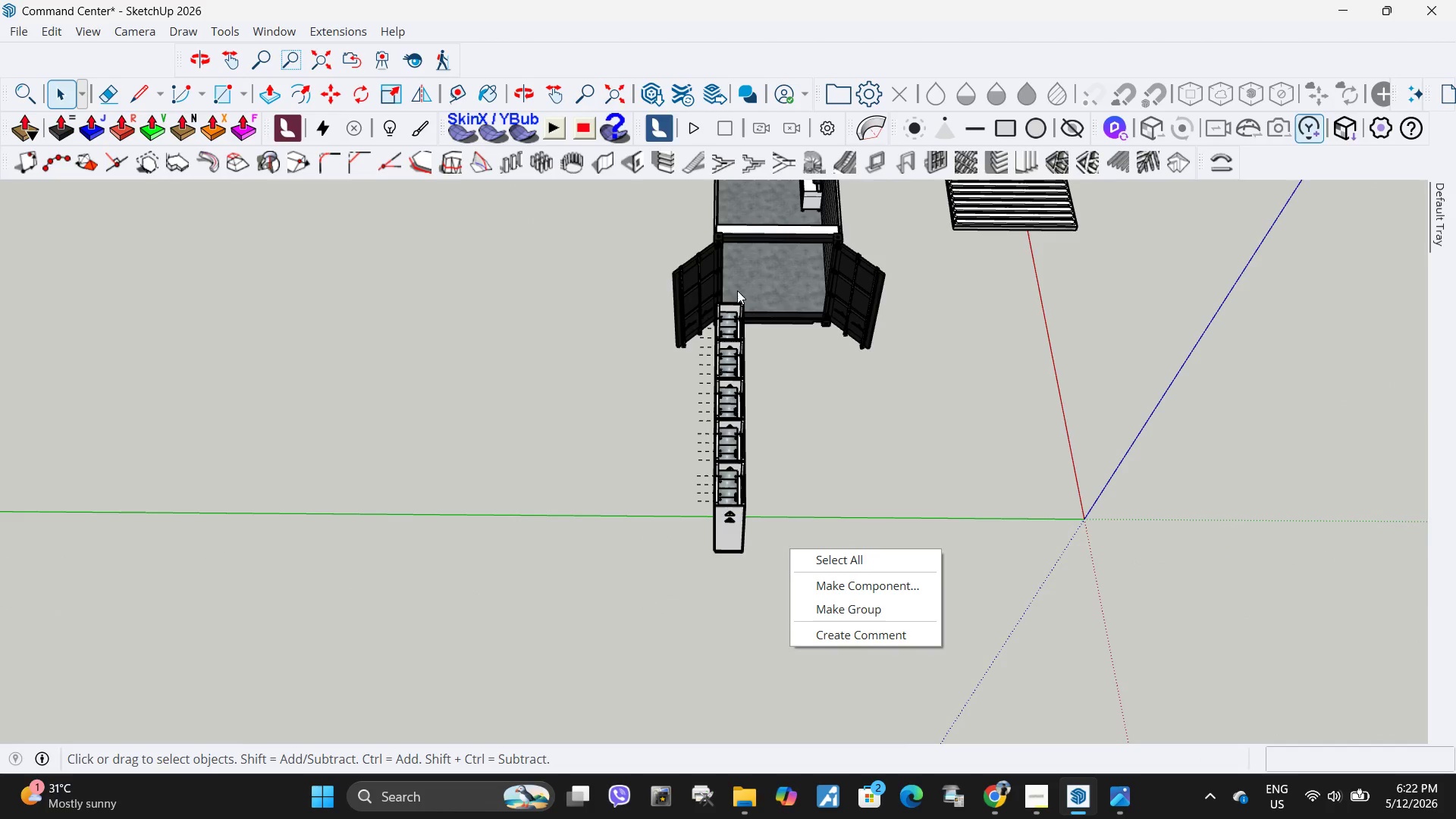 
left_click_drag(start_coordinate=[724, 286], to_coordinate=[801, 590])
 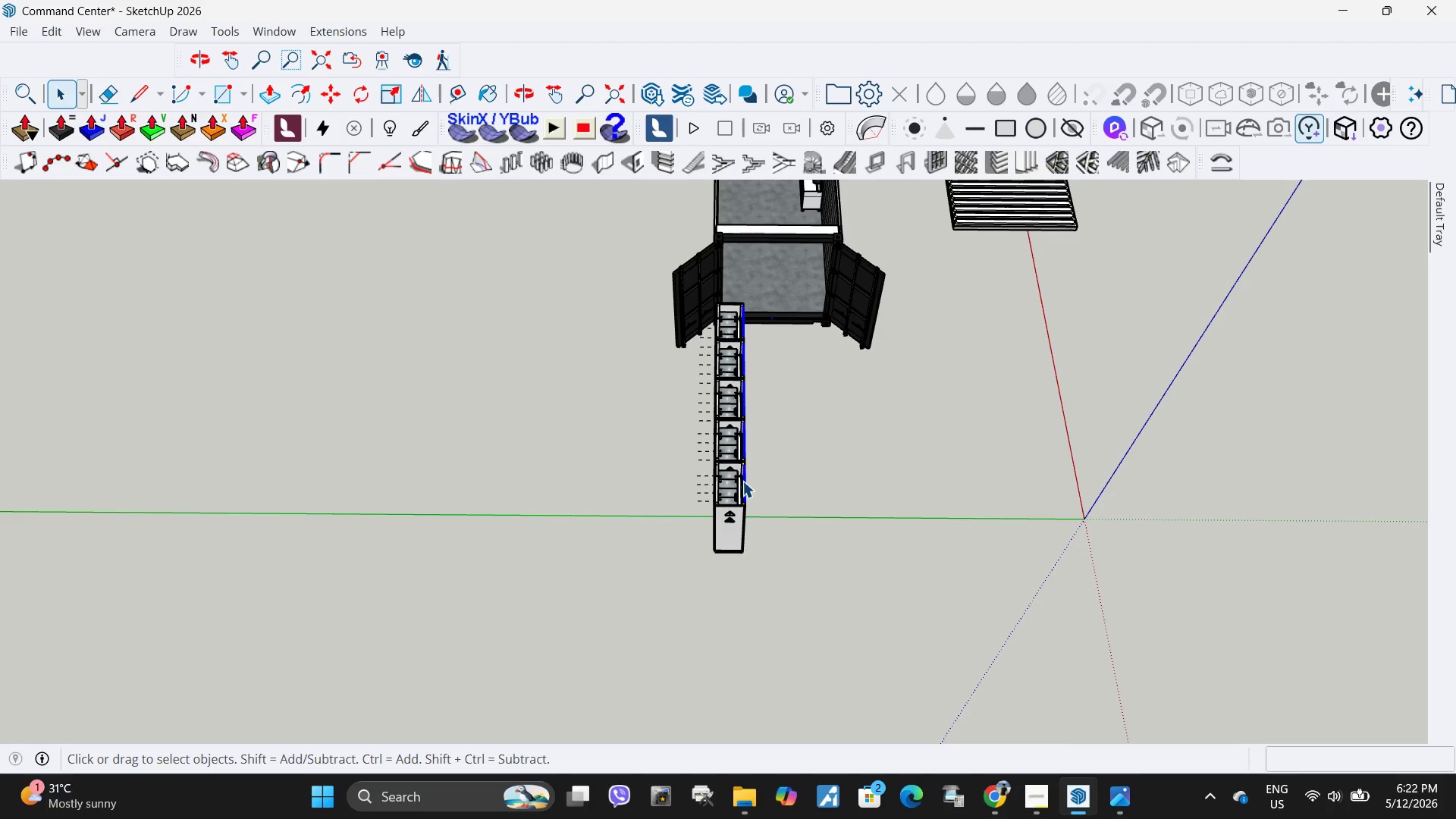 
right_click([742, 481])
 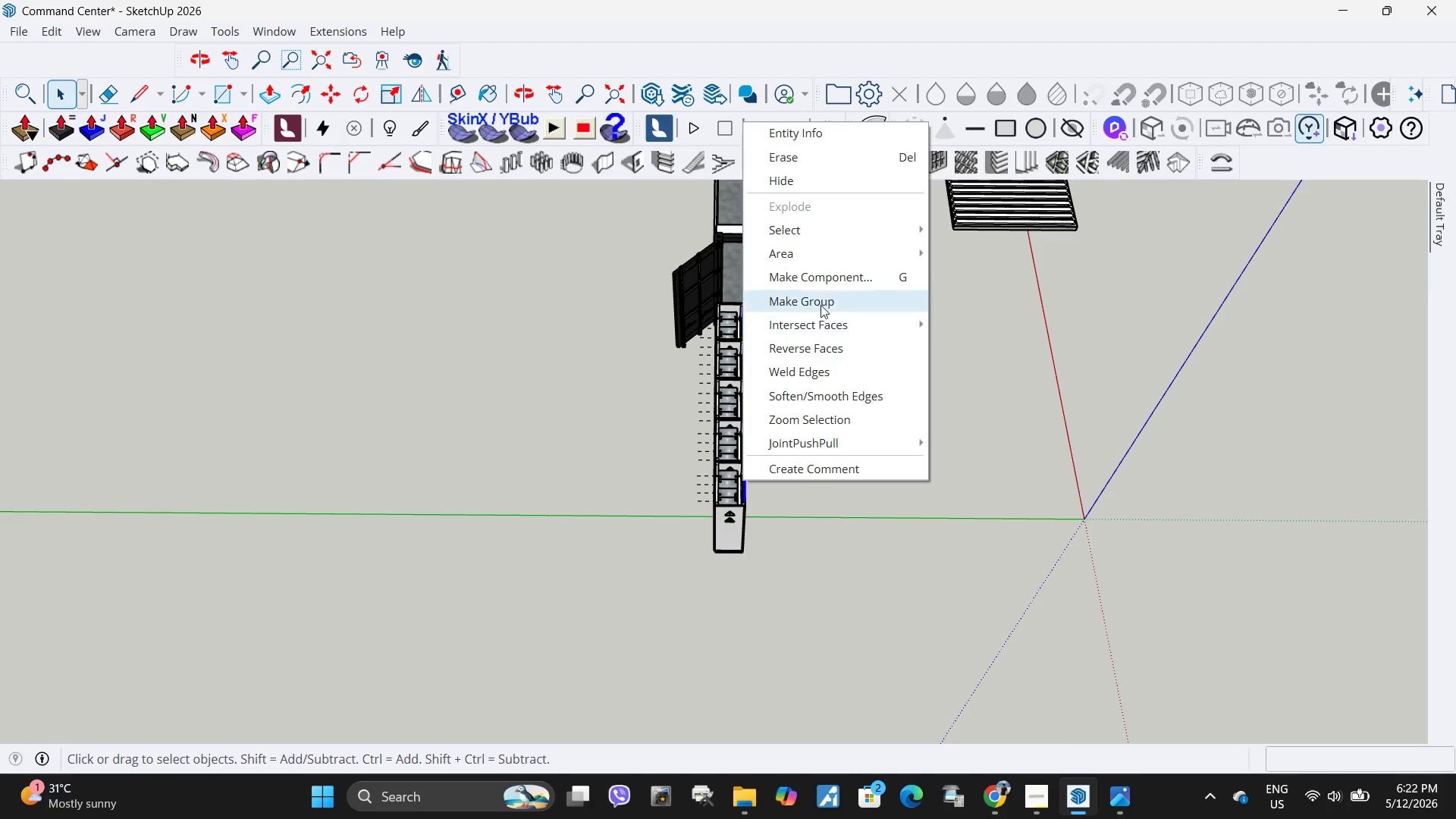 
left_click([821, 303])
 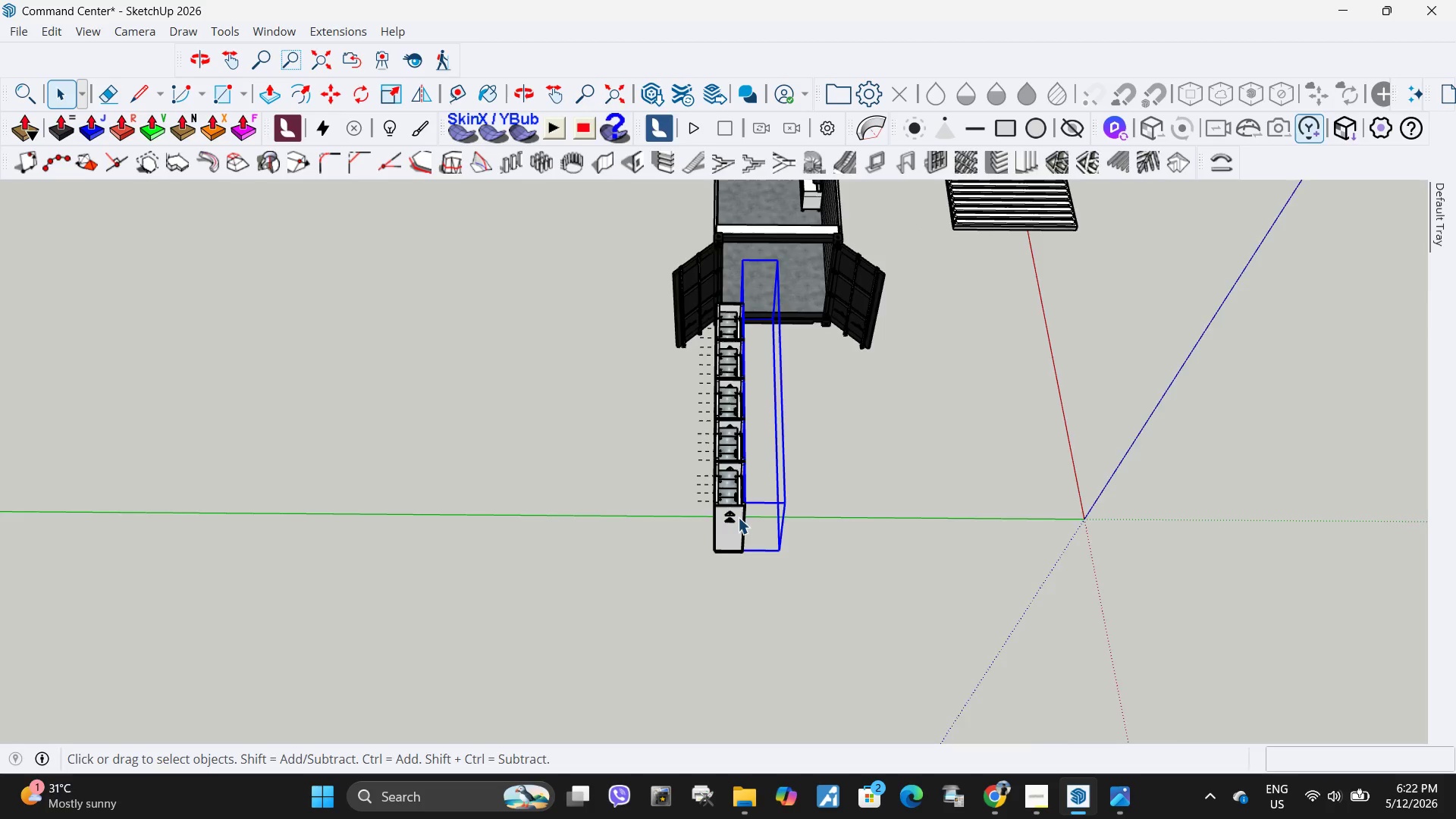 
key(M)
 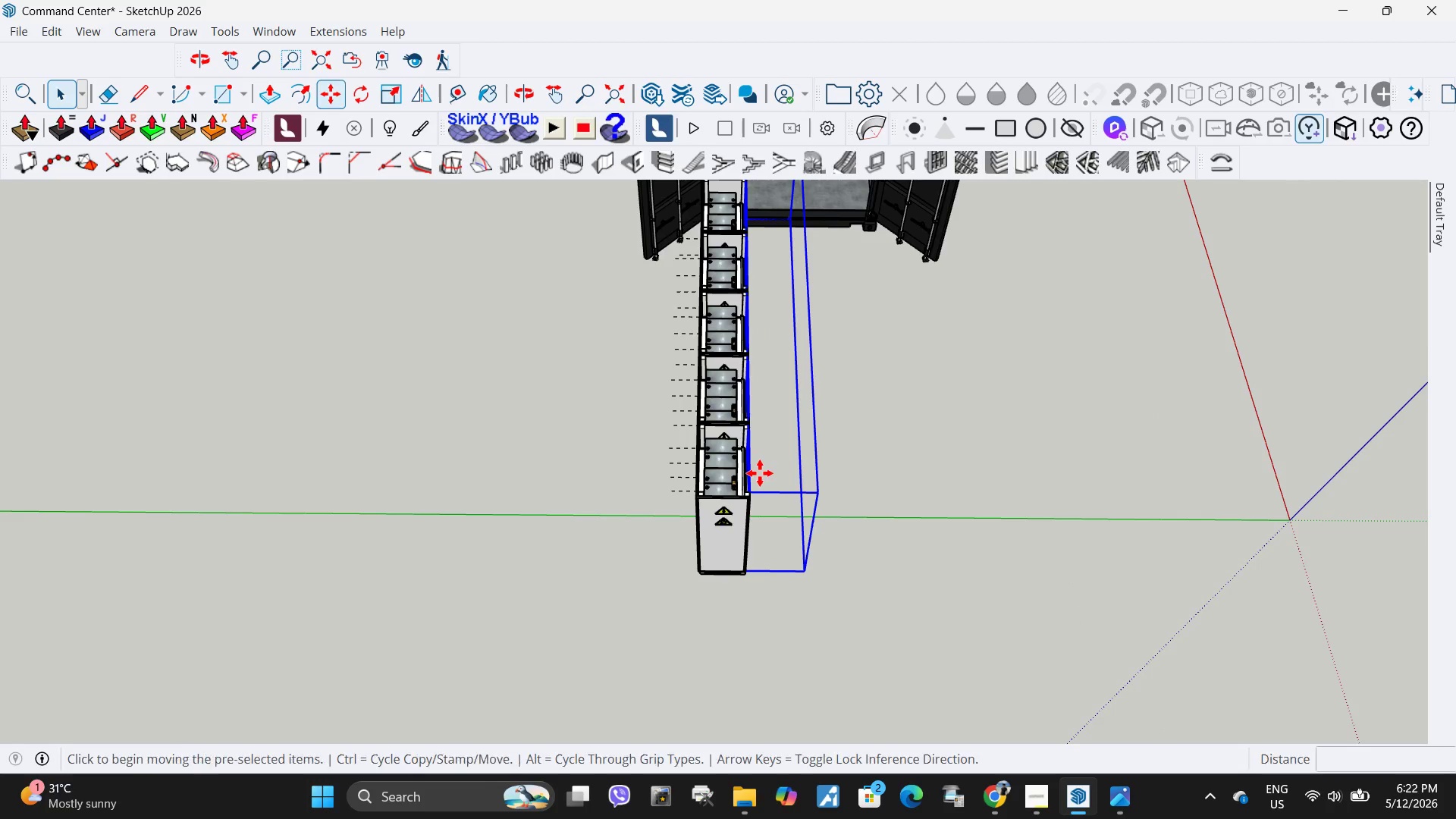 
left_click([760, 473])
 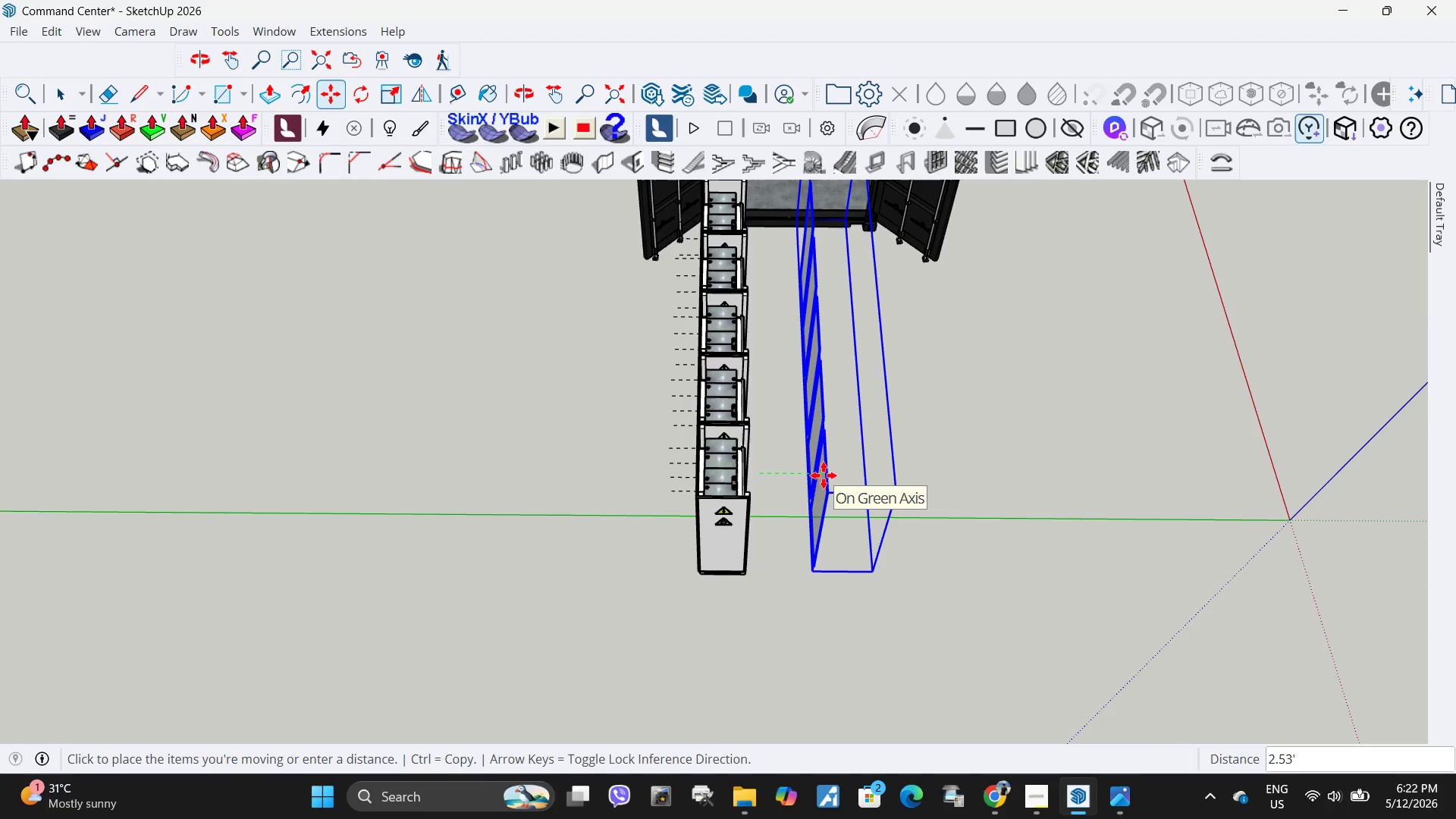 
scroll: coordinate [742, 517], scroll_direction: up, amount: 5.0
 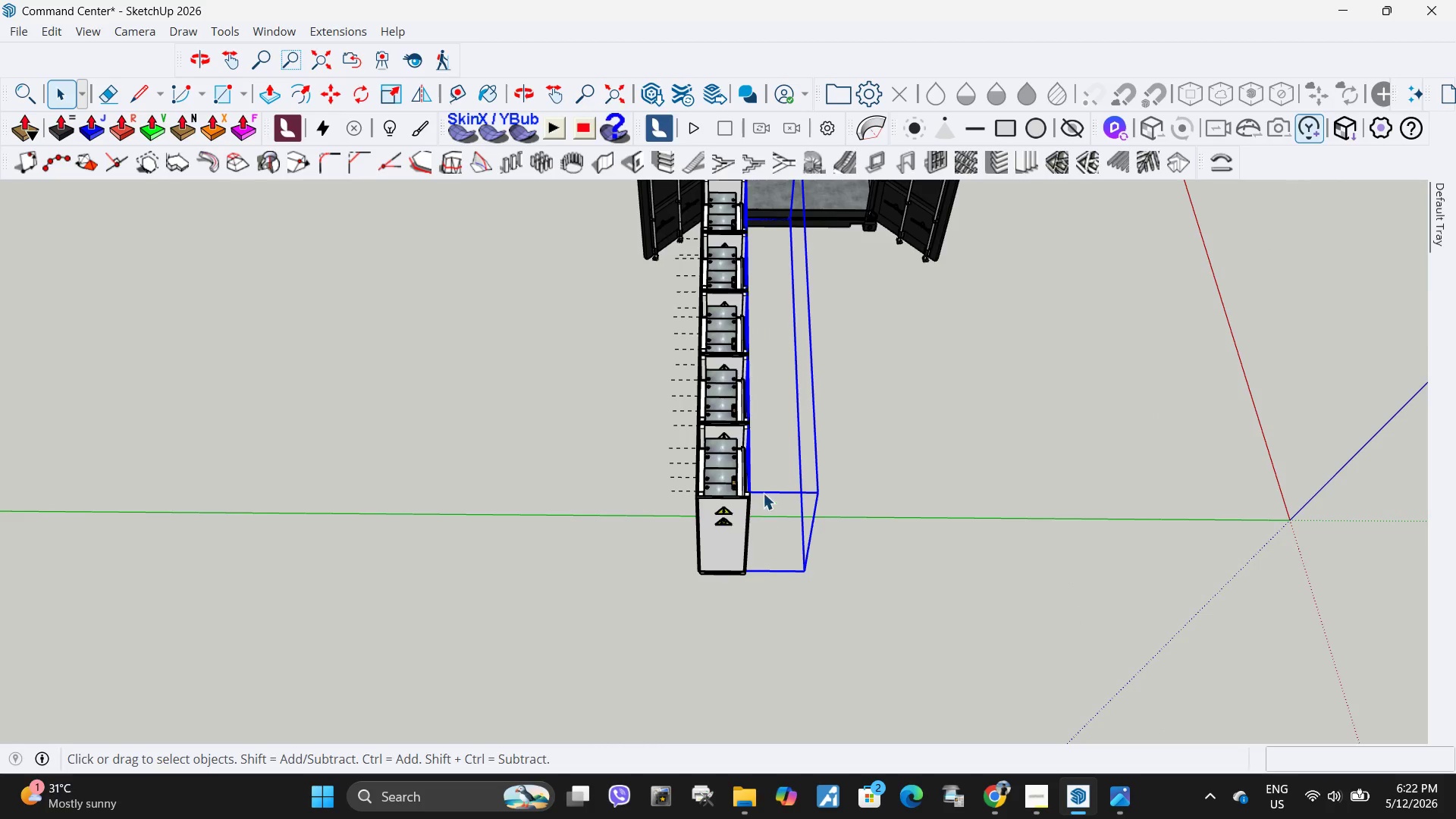 
scroll: coordinate [824, 475], scroll_direction: down, amount: 1.0
 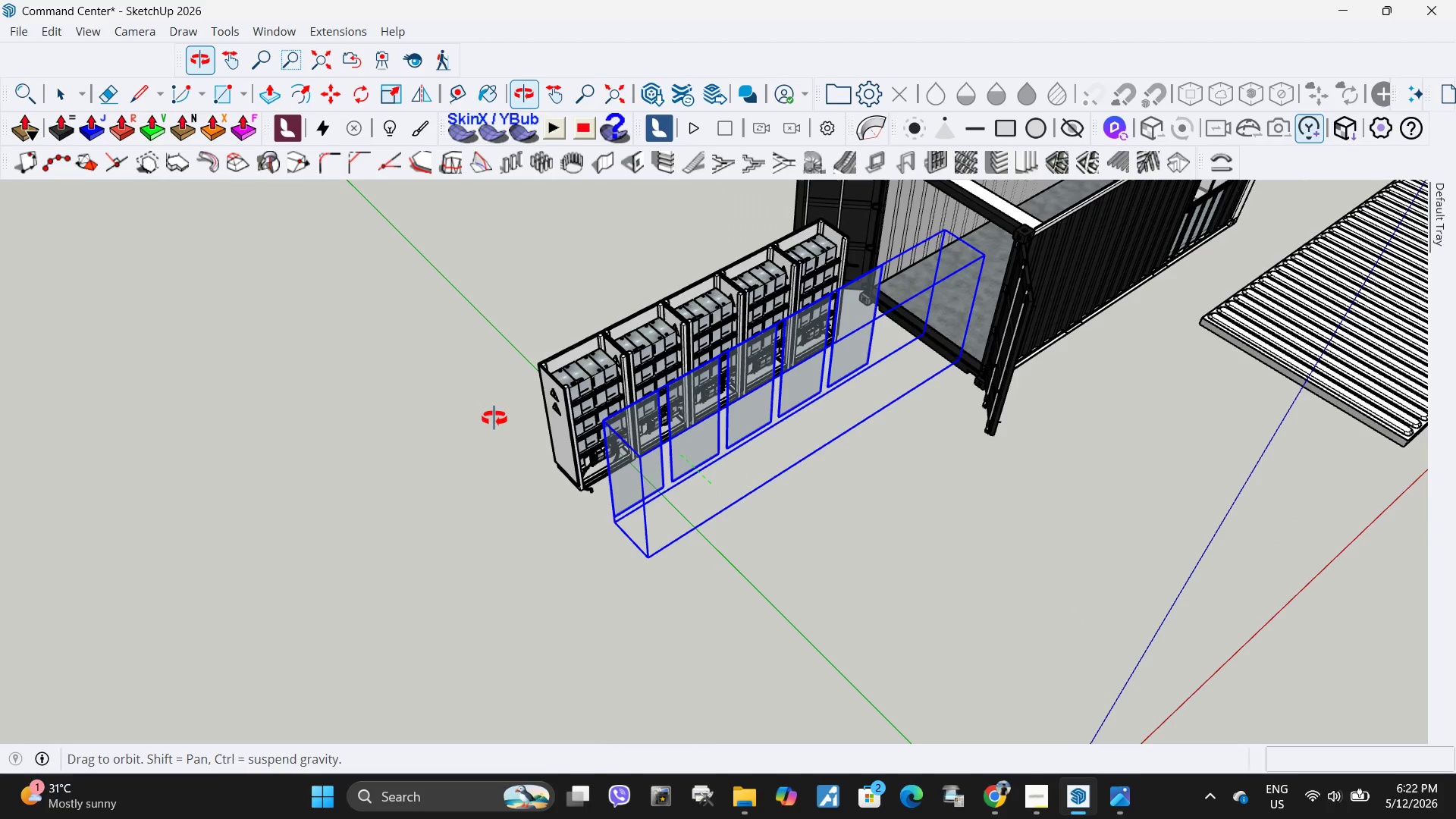 
key(Space)
 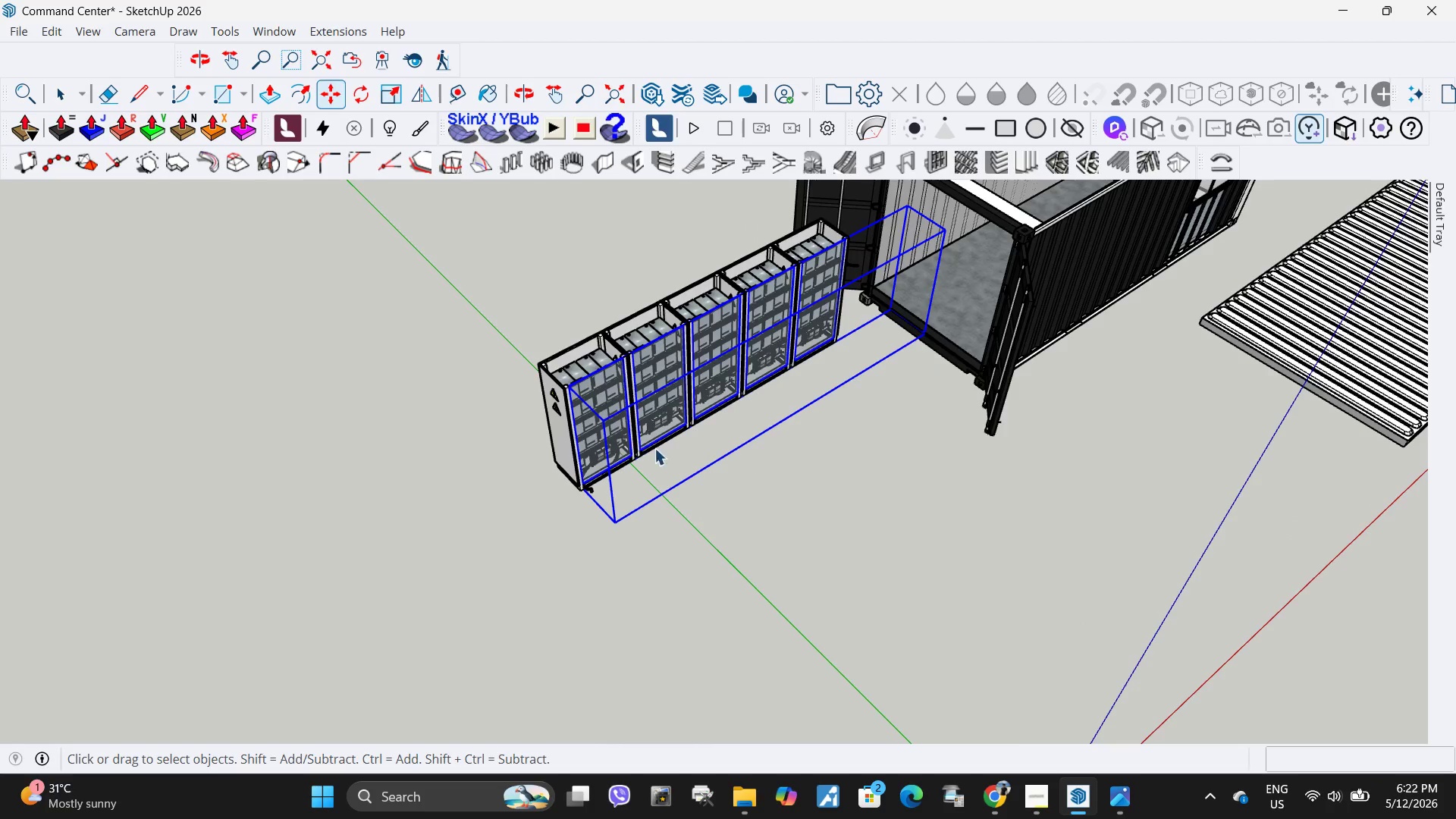 
key(Escape)
 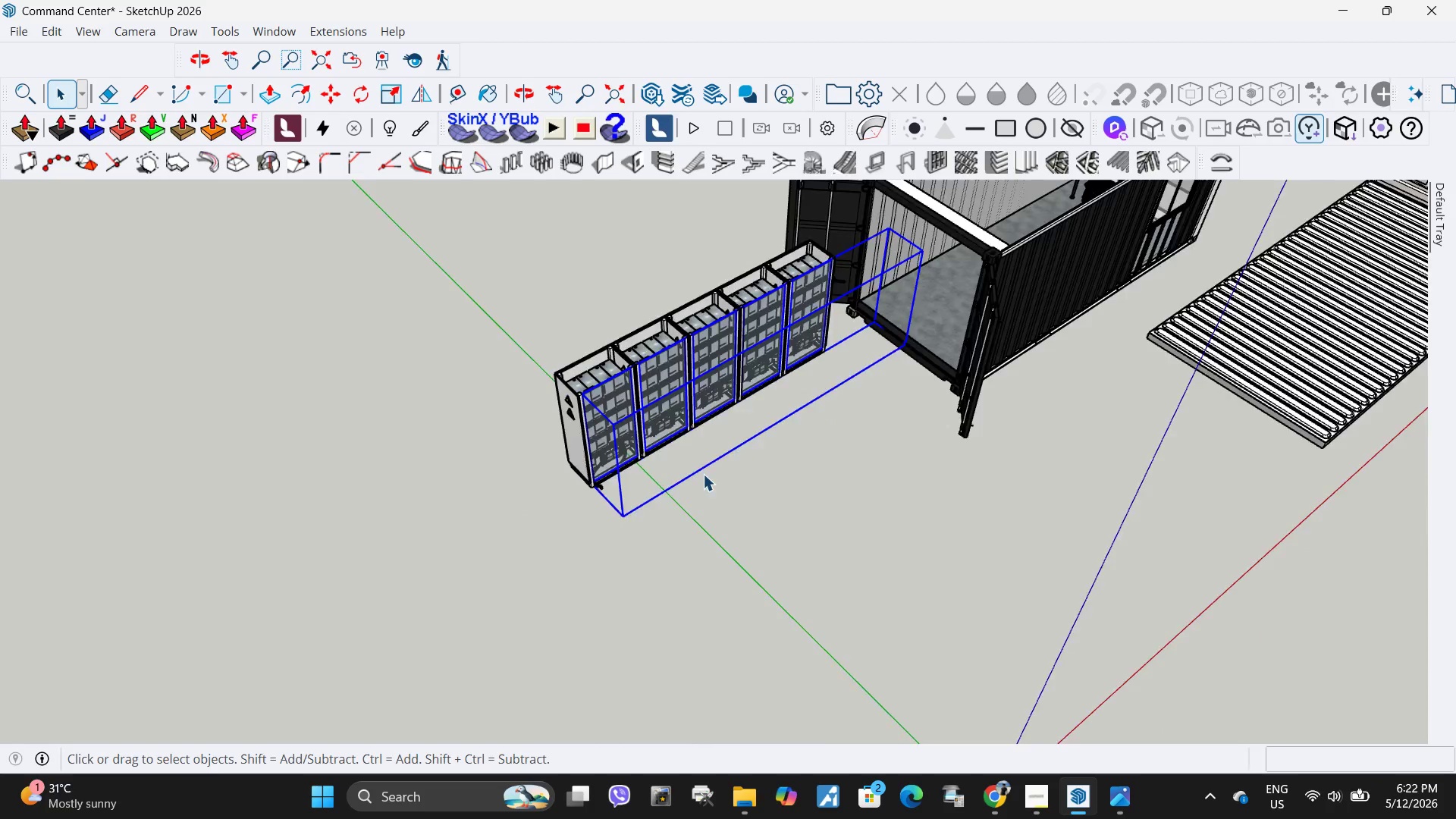 
left_click([610, 557])
 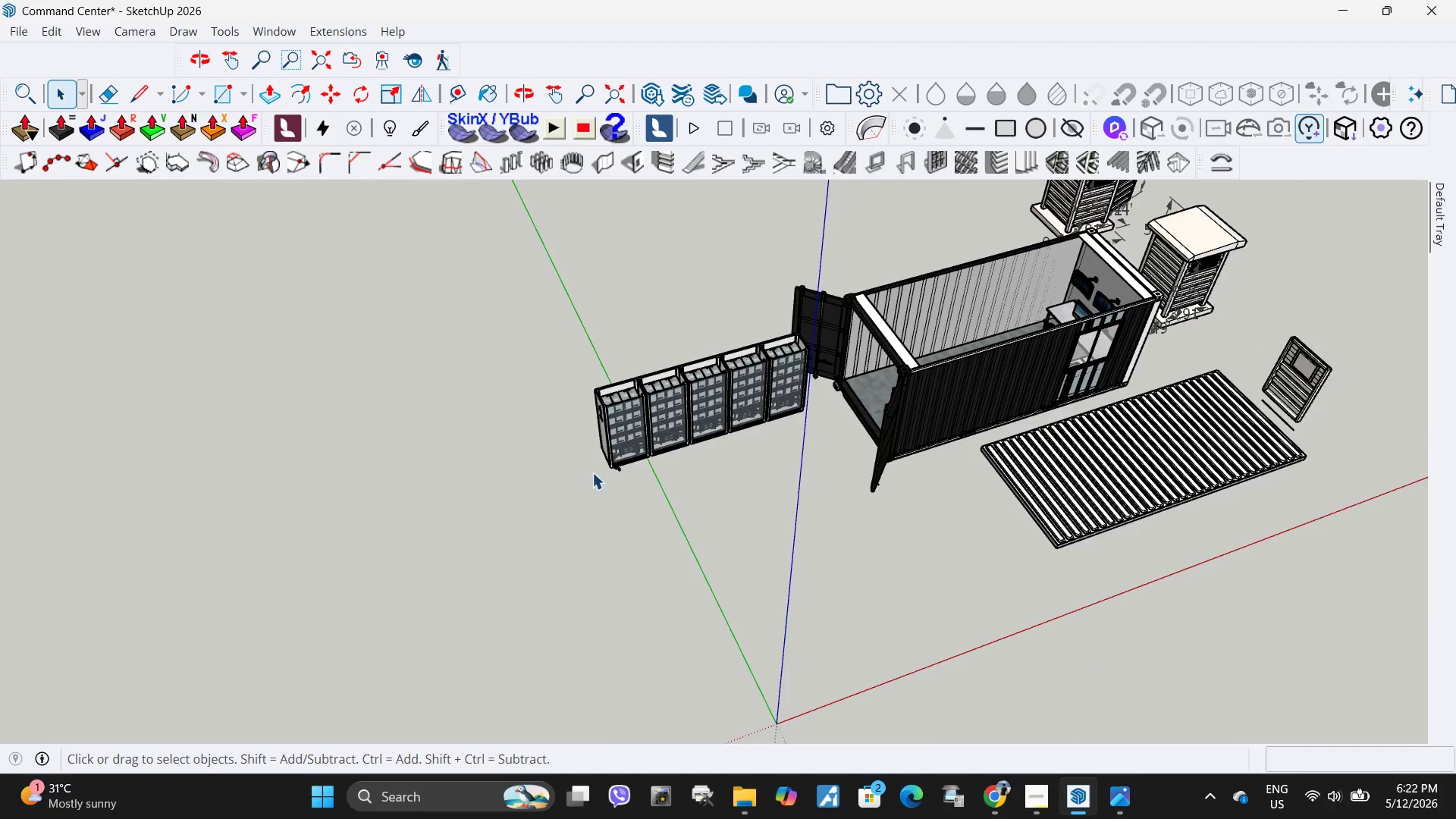 
scroll: coordinate [707, 504], scroll_direction: down, amount: 5.0
 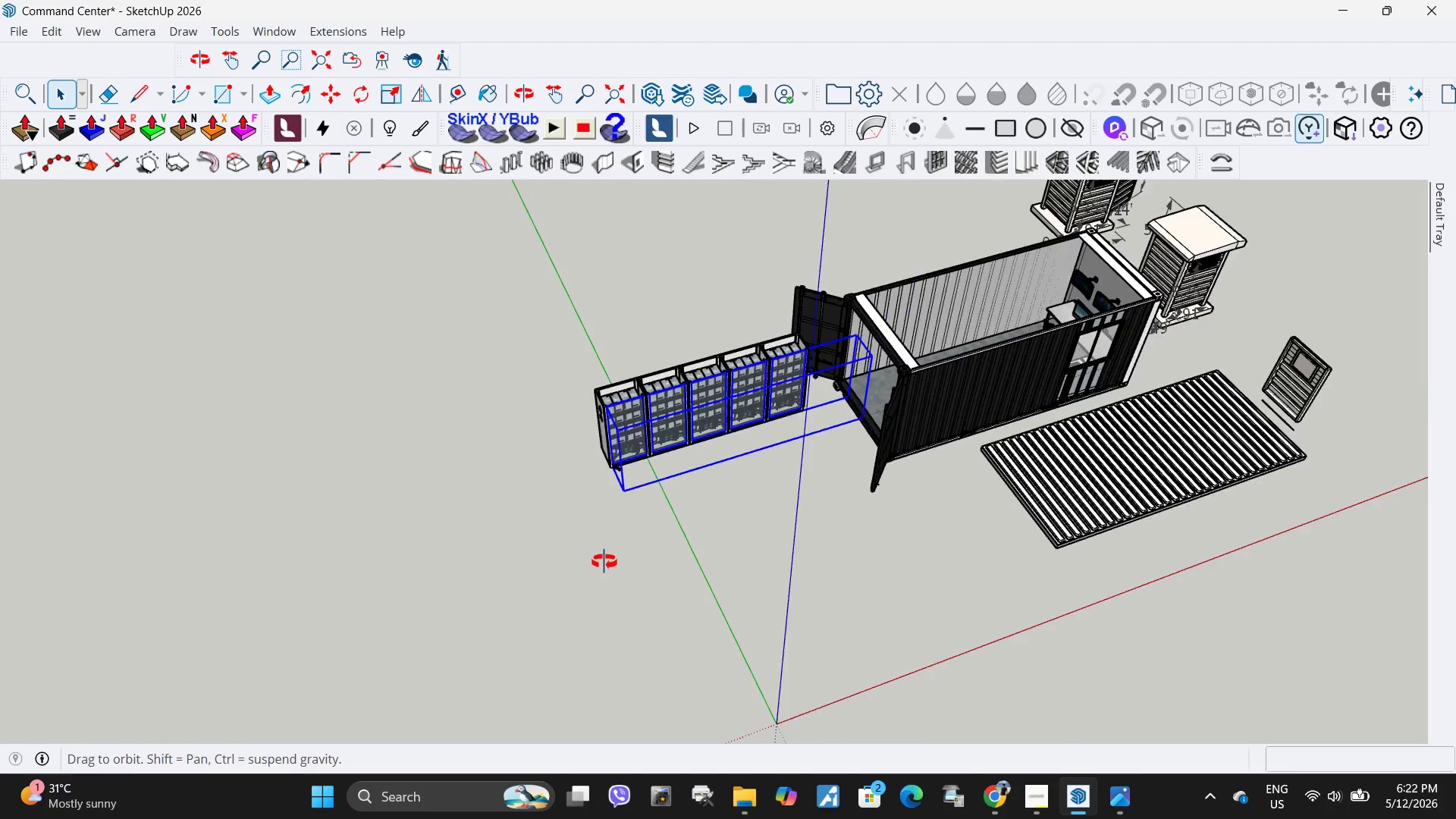 
scroll: coordinate [623, 403], scroll_direction: up, amount: 11.0
 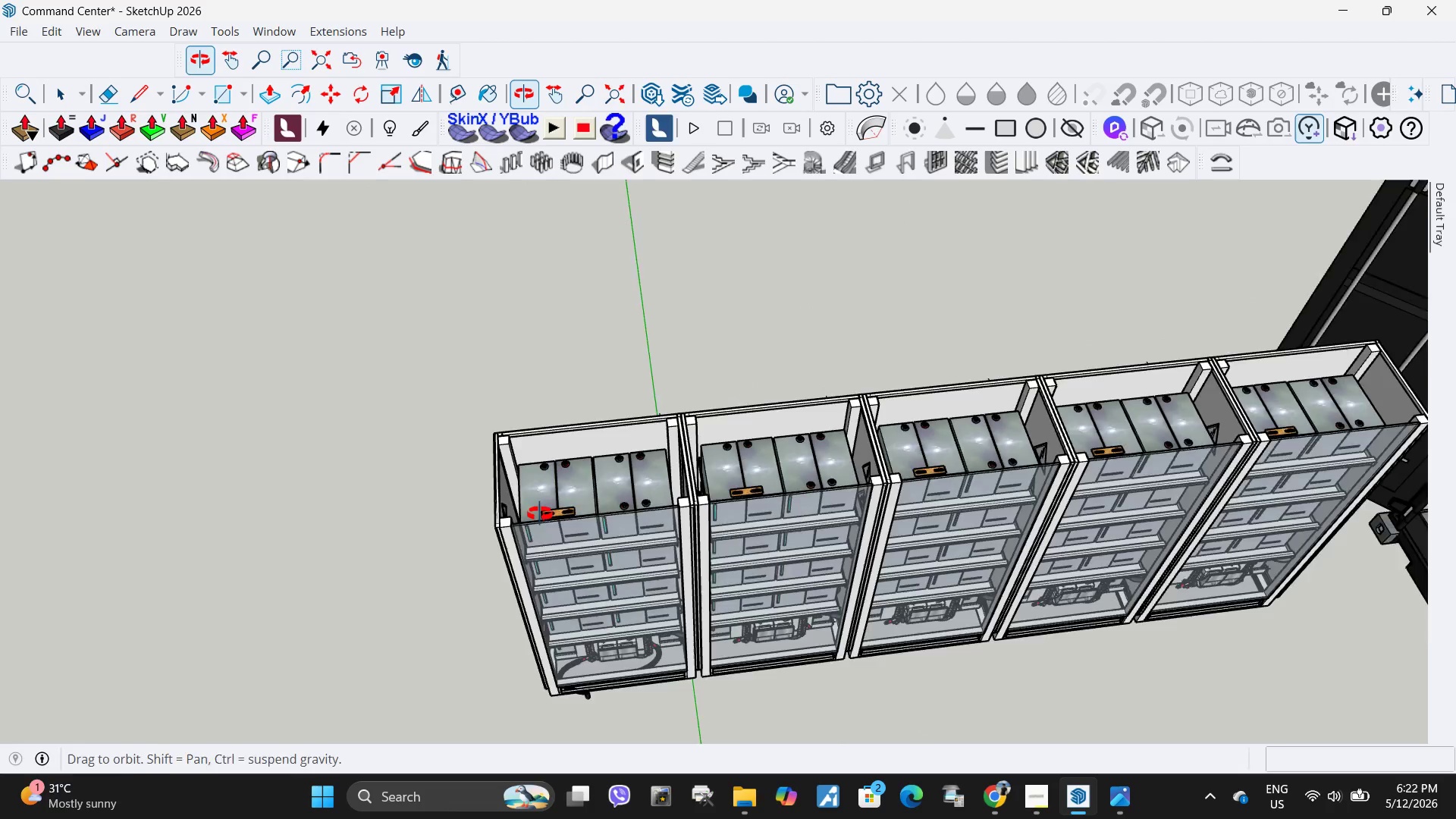 
key(R)
 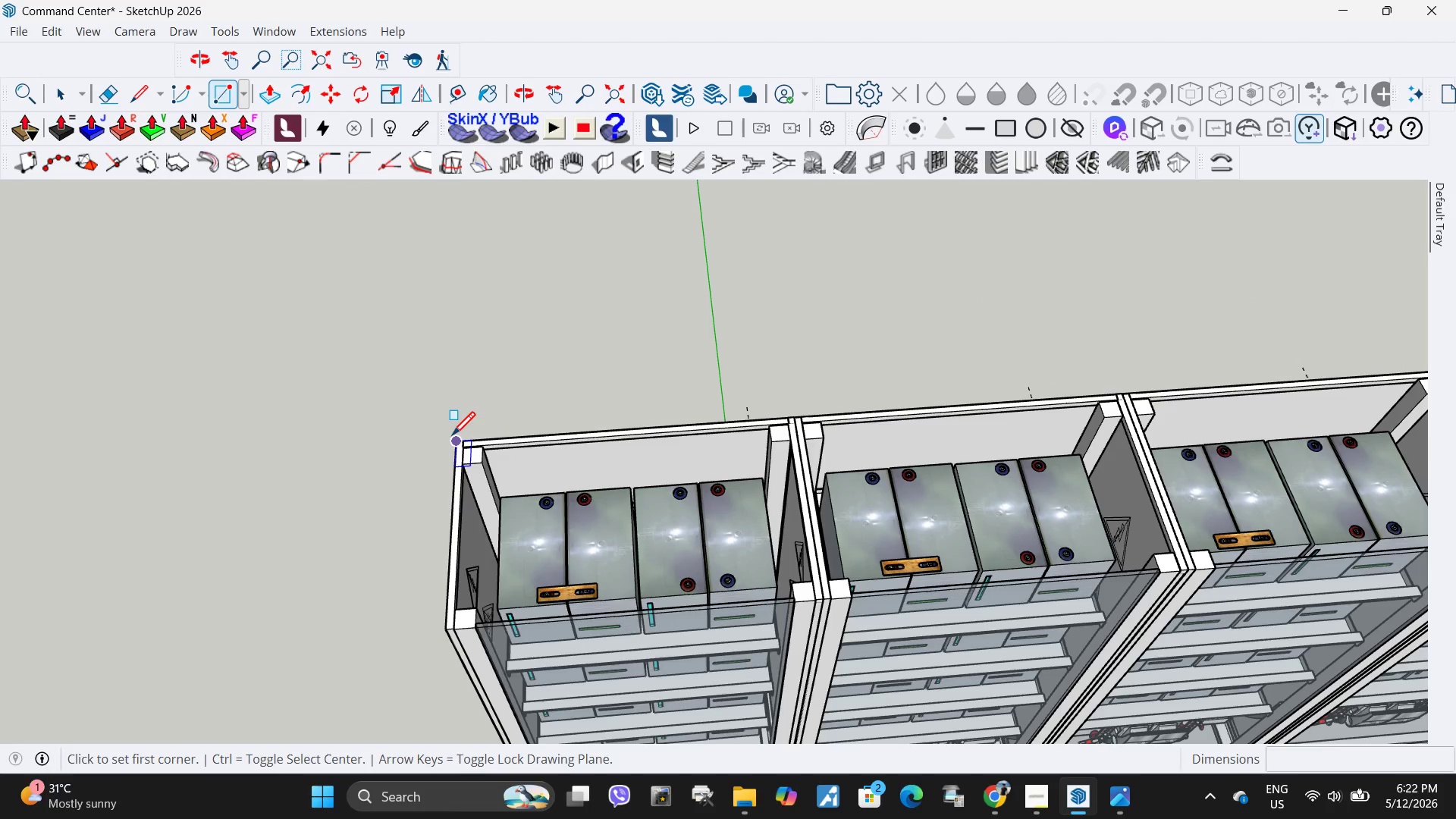 
scroll: coordinate [504, 428], scroll_direction: up, amount: 7.0
 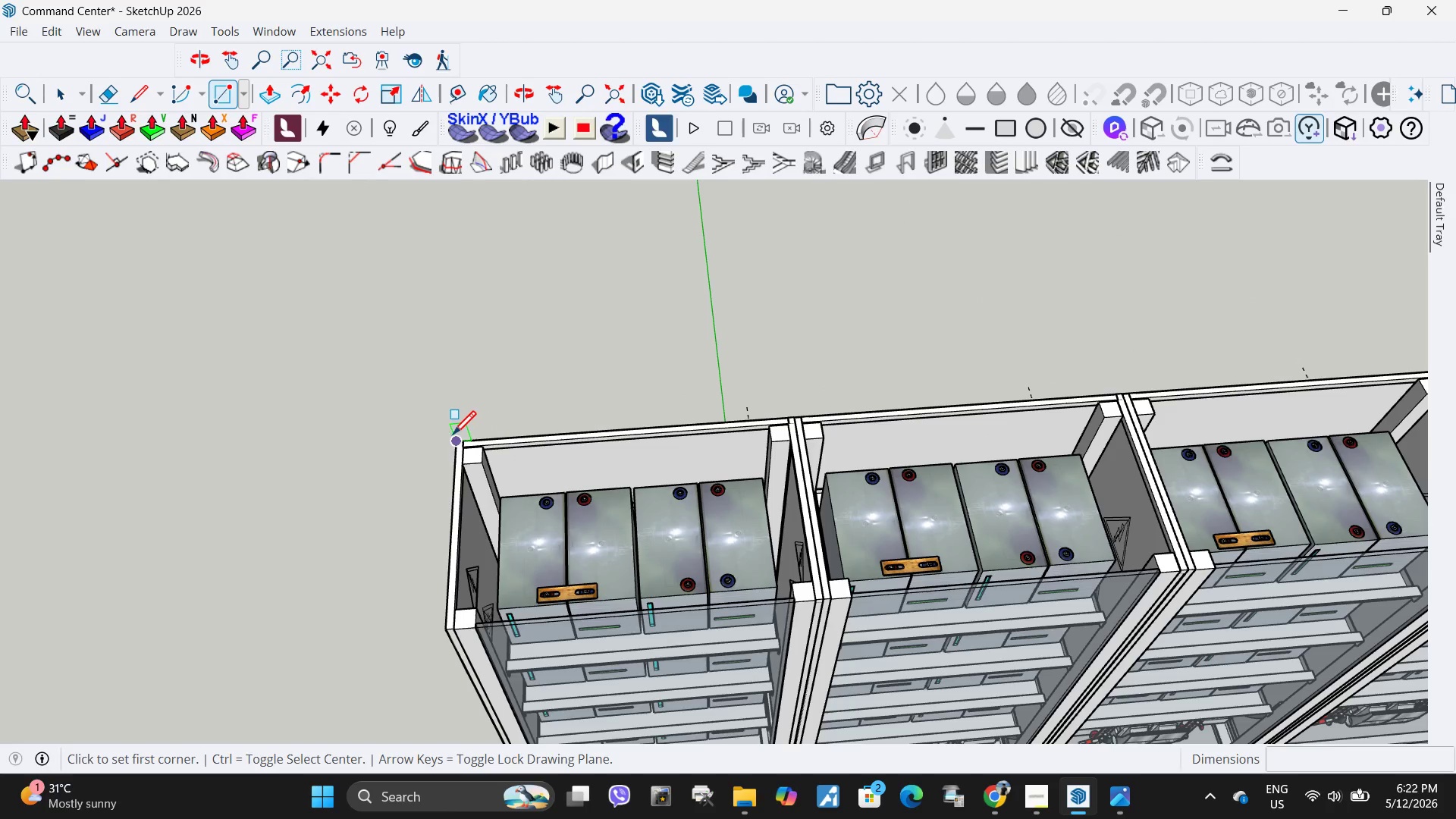 
left_click([452, 438])
 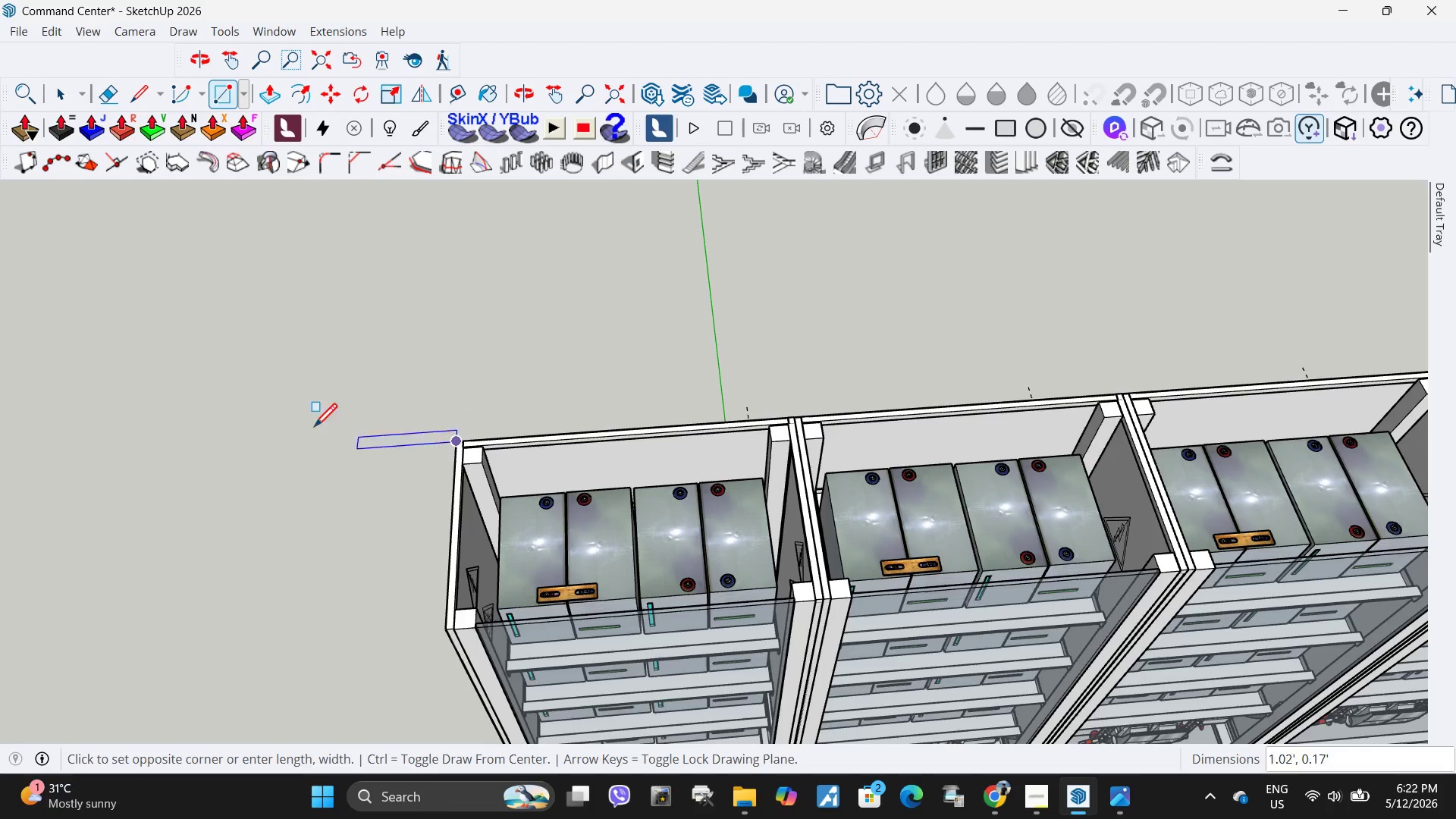 
scroll: coordinate [1114, 475], scroll_direction: up, amount: 1.0
 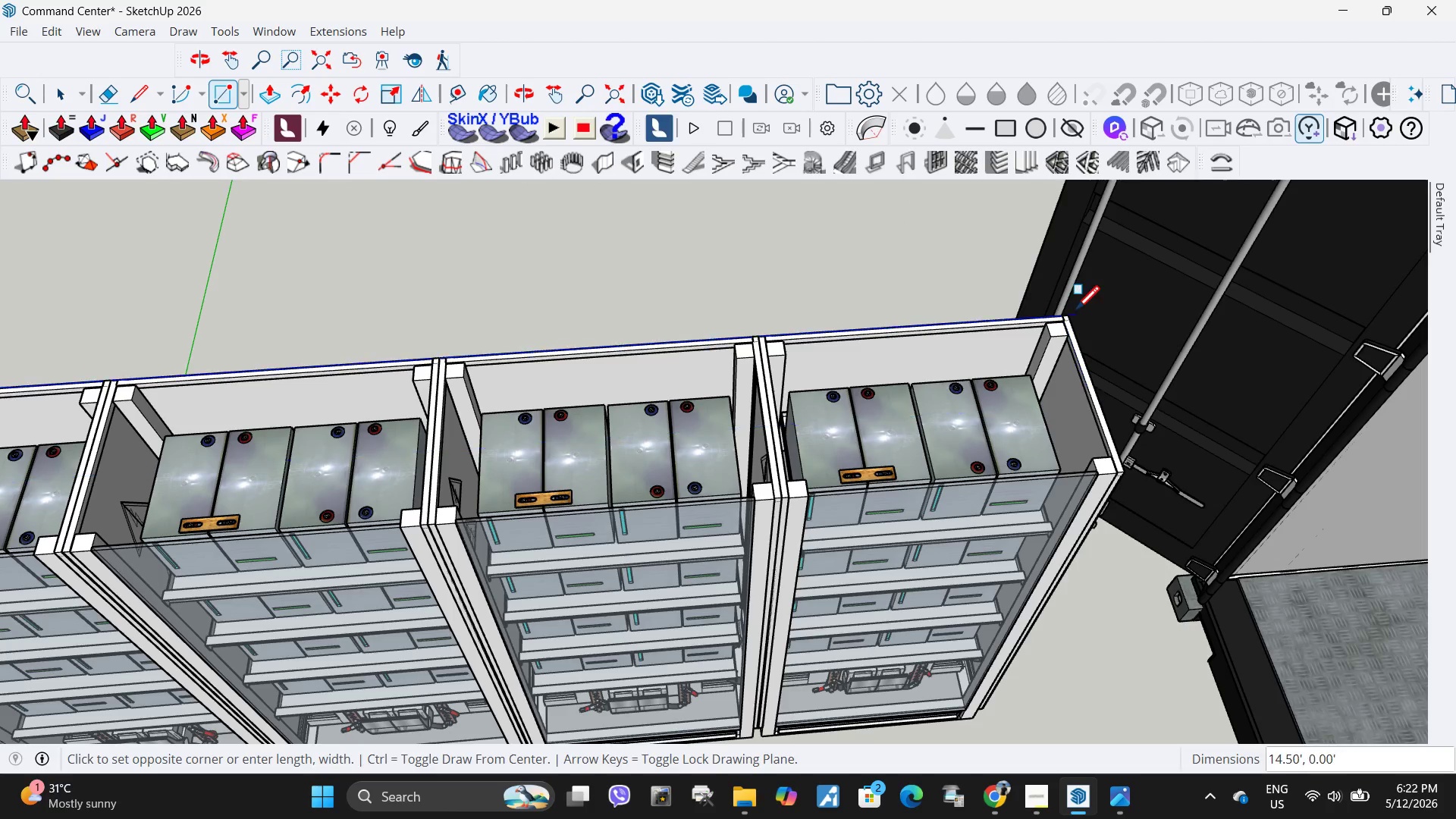 
key(Escape)
 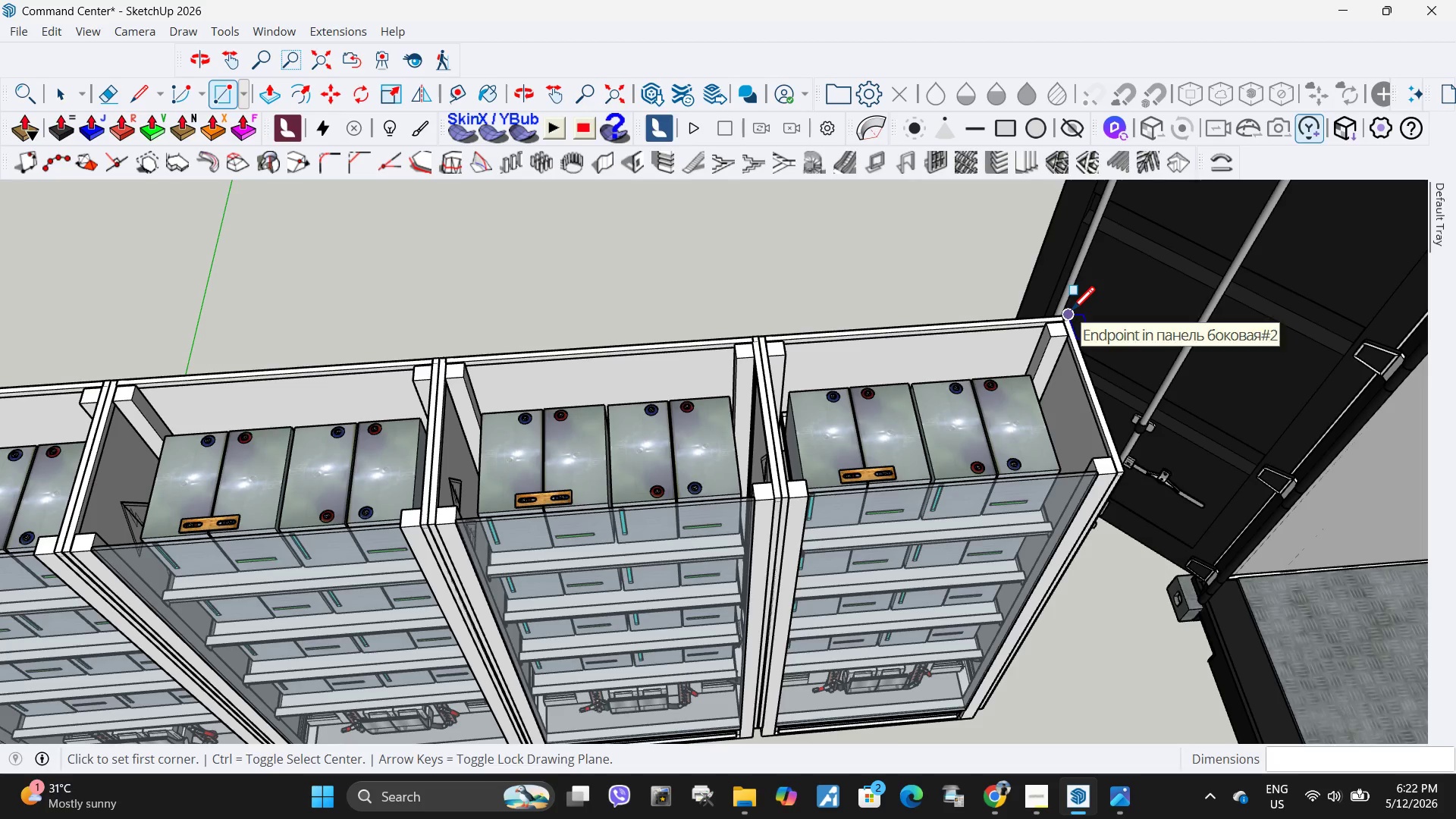 
scroll: coordinate [1192, 344], scroll_direction: down, amount: 5.0
 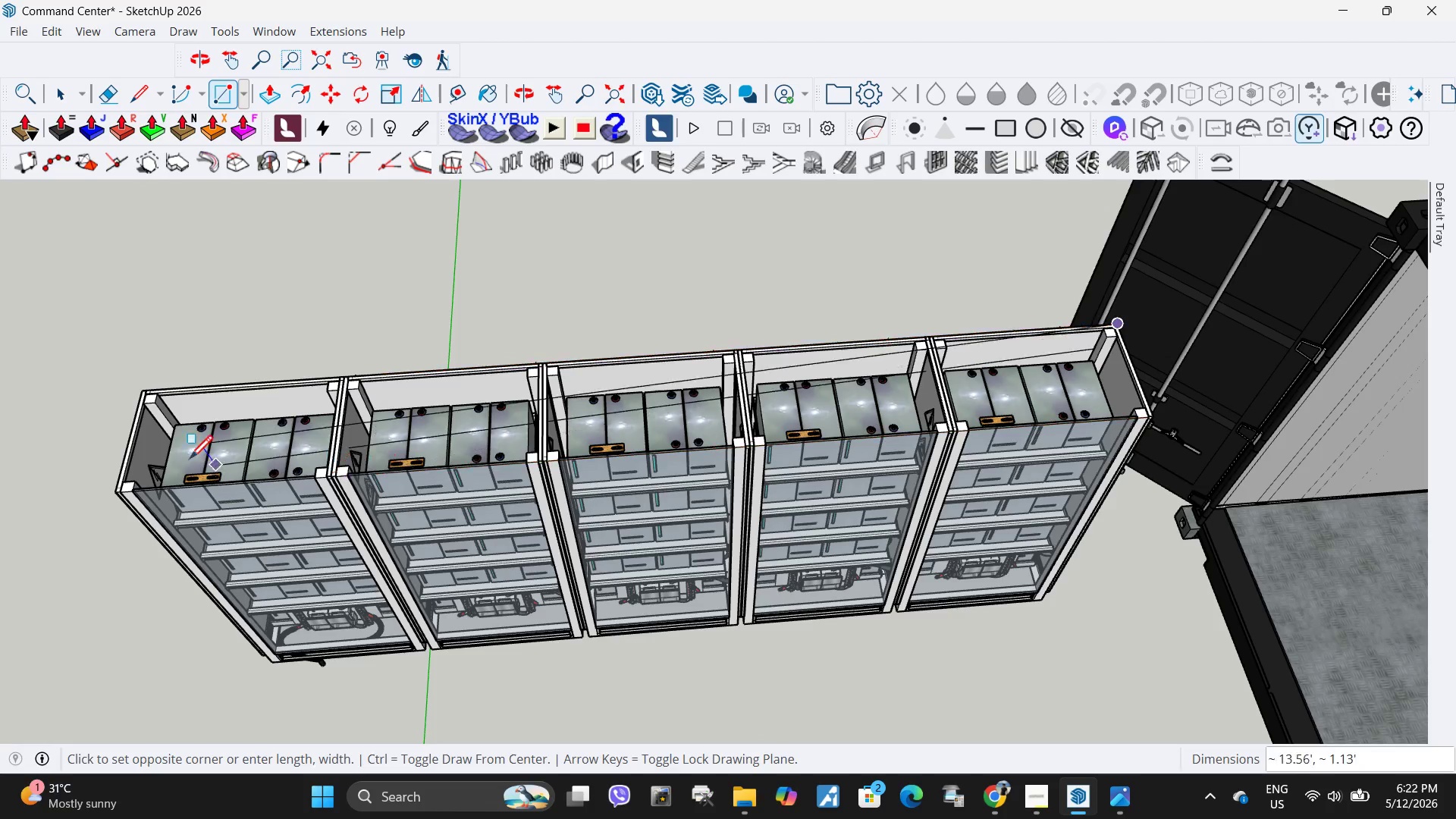 
scroll: coordinate [131, 492], scroll_direction: up, amount: 3.0
 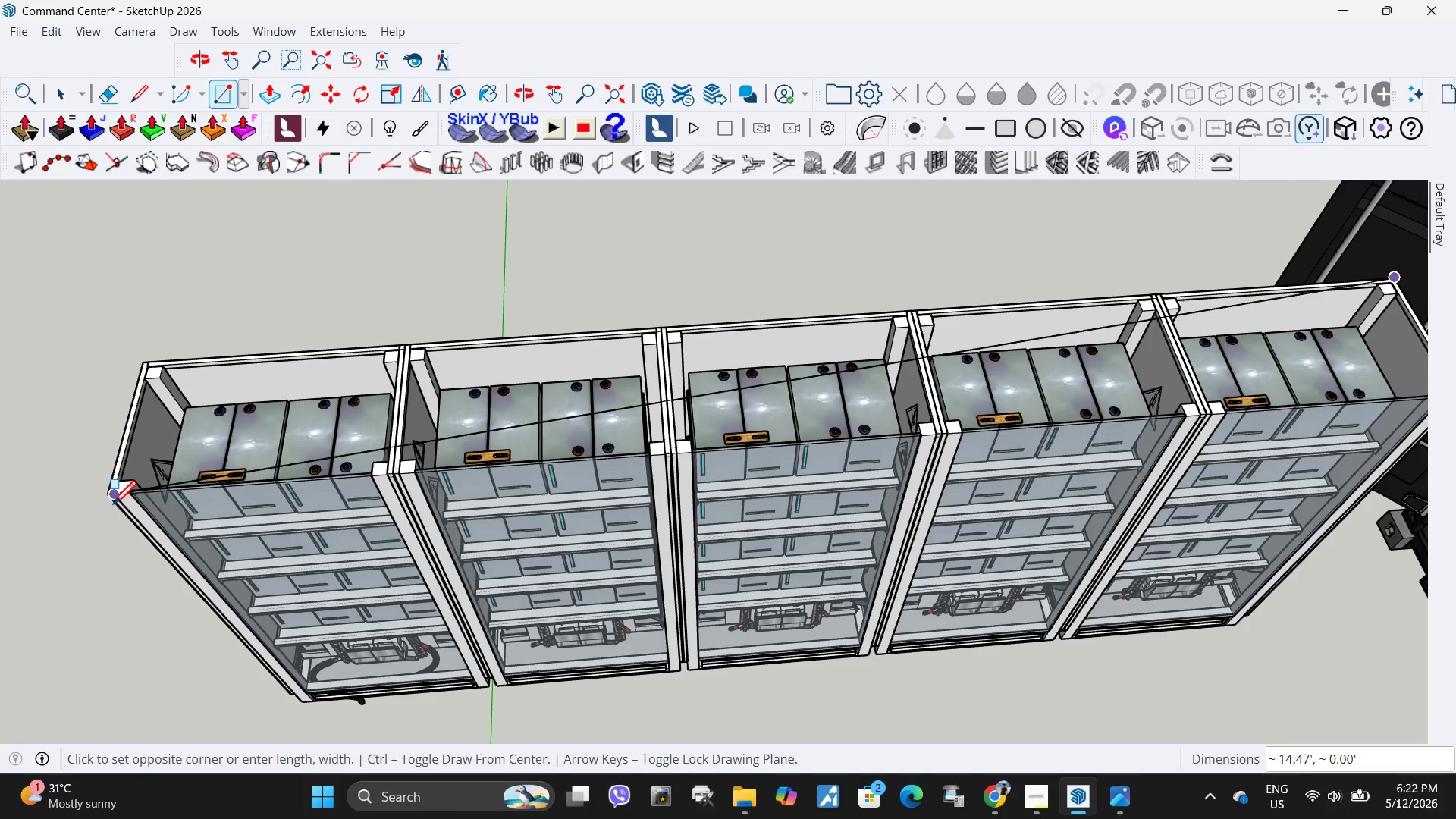 
key(Escape)
 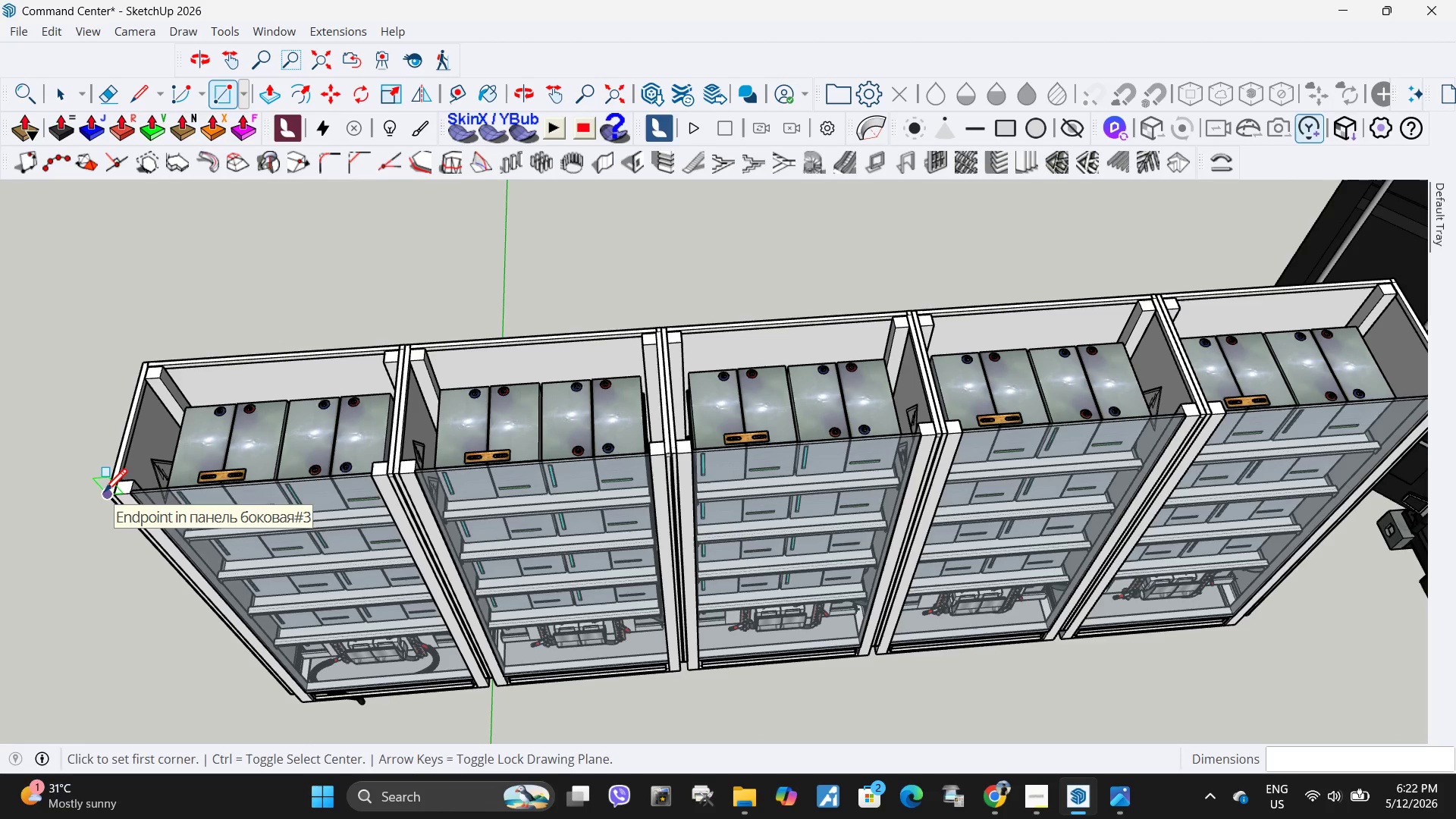 
scroll: coordinate [806, 409], scroll_direction: up, amount: 2.0
 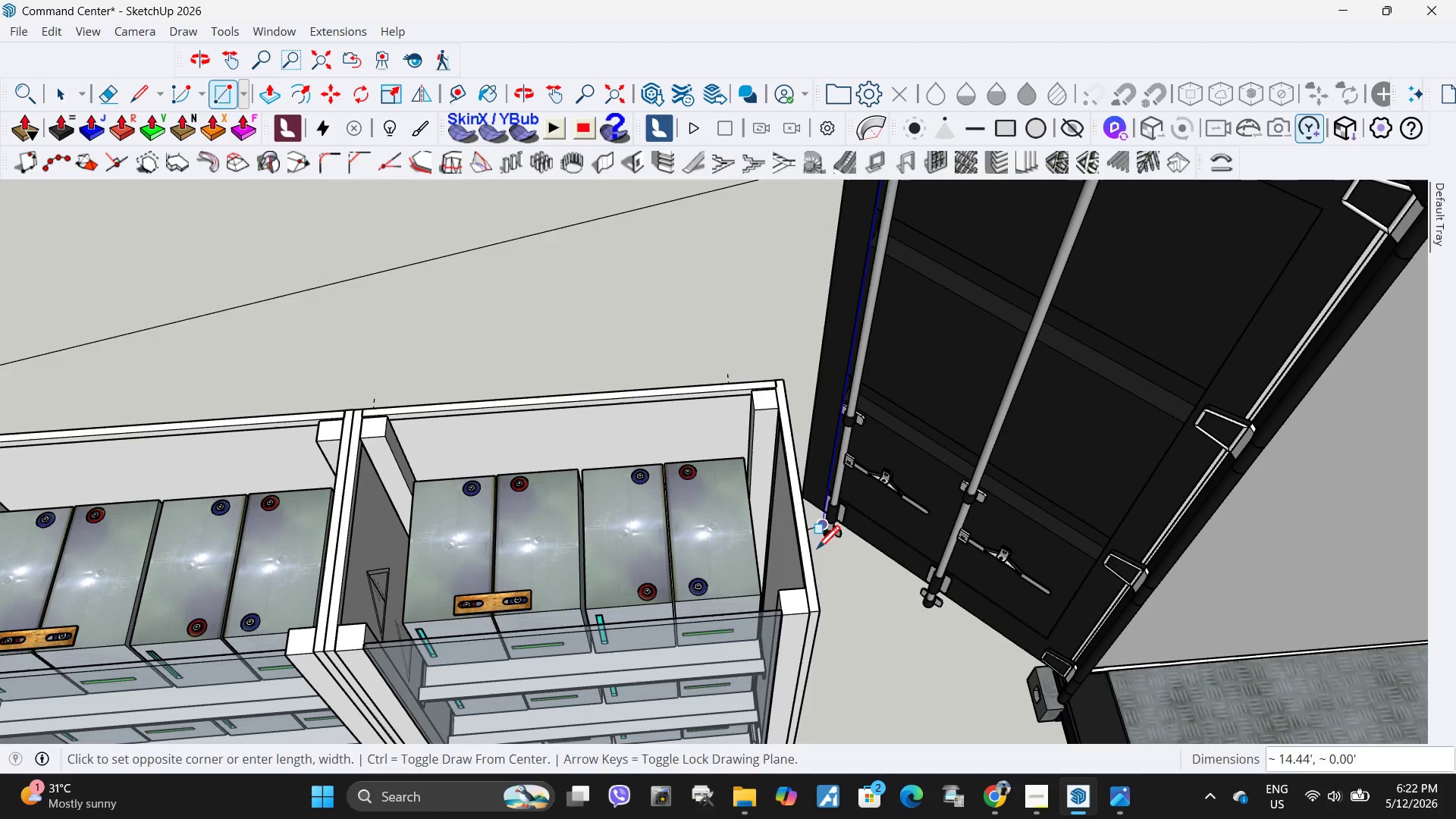 
key(Escape)
 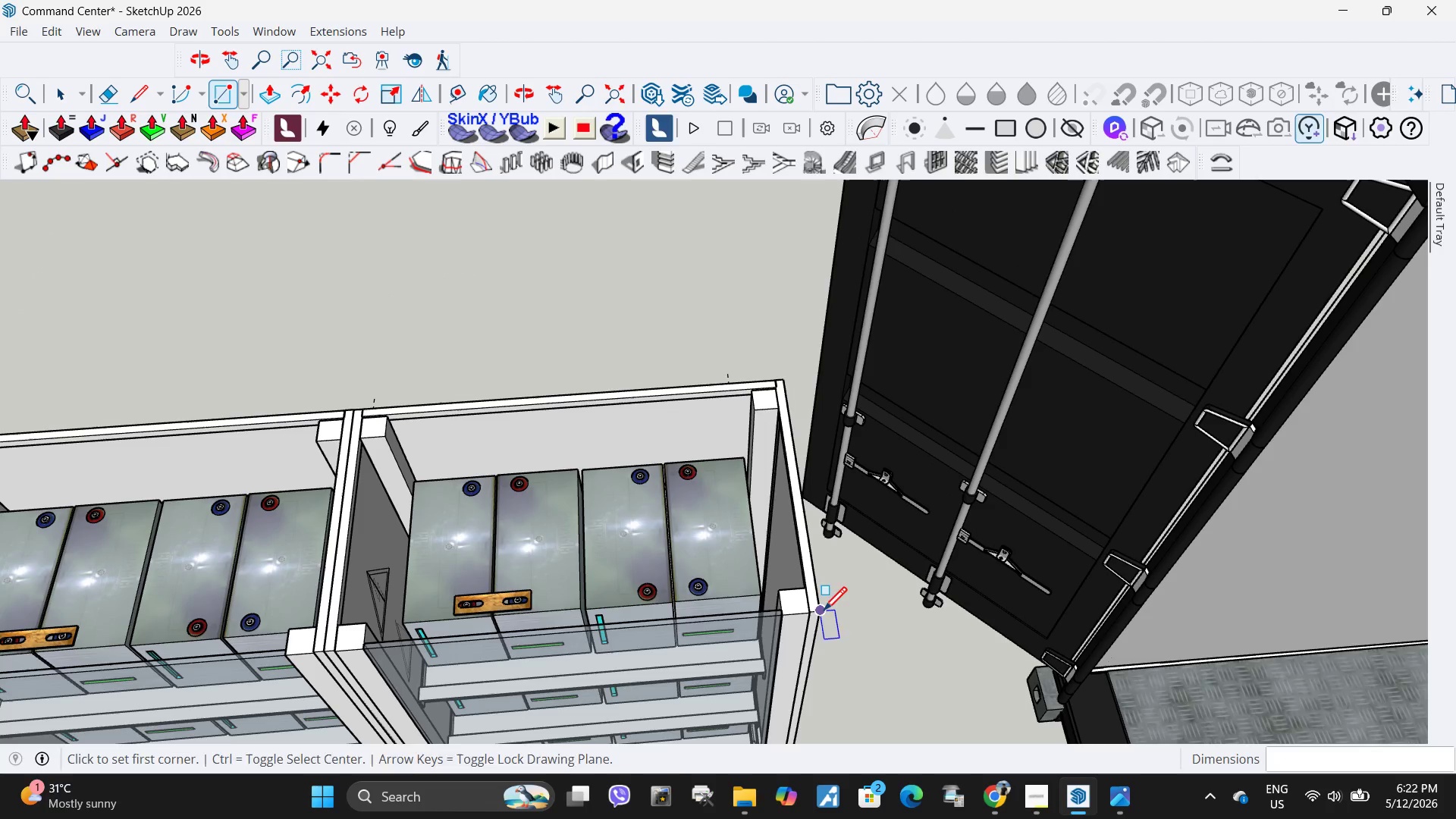 
scroll: coordinate [718, 579], scroll_direction: up, amount: 1.0
 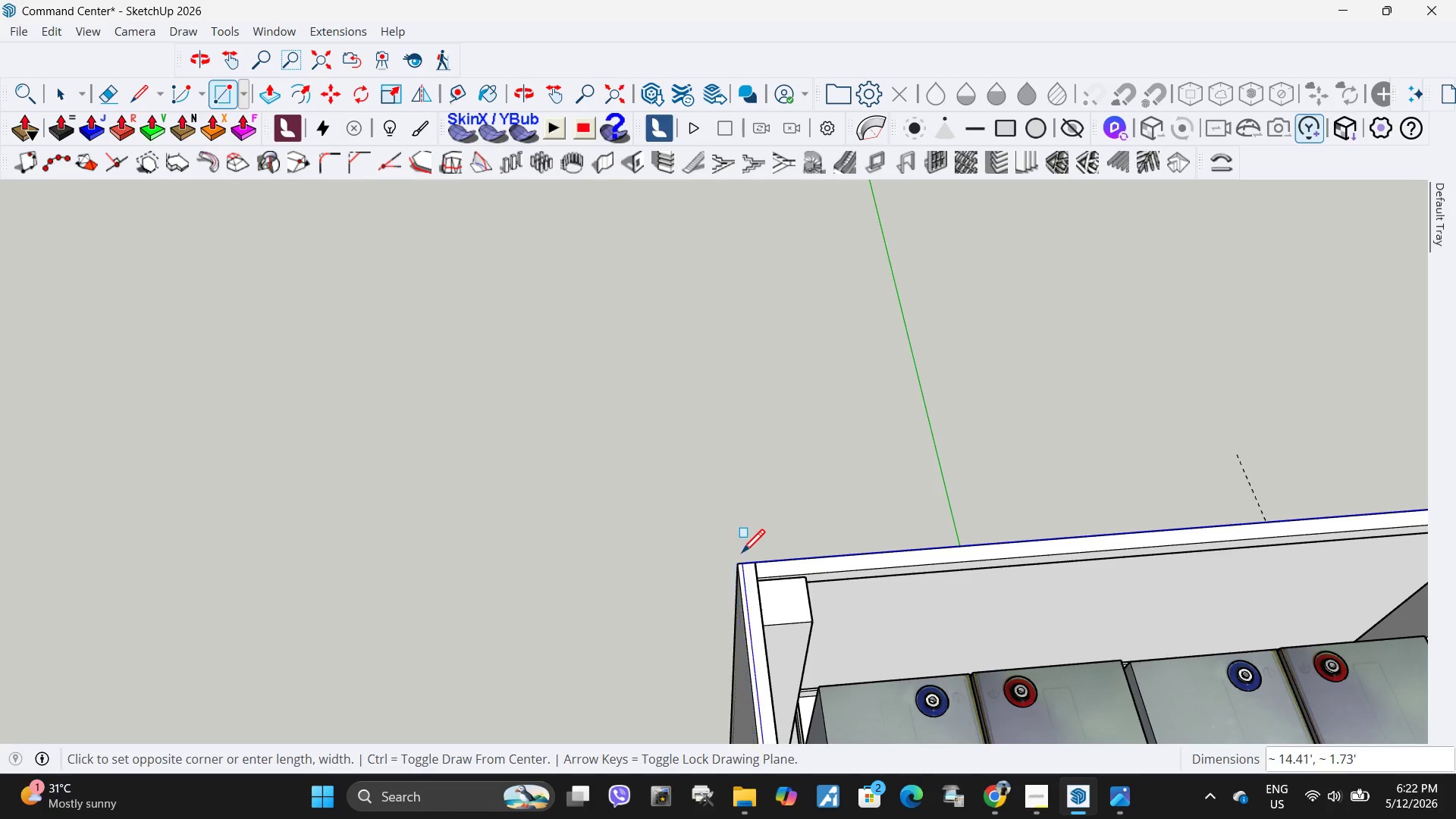 
left_click([737, 554])
 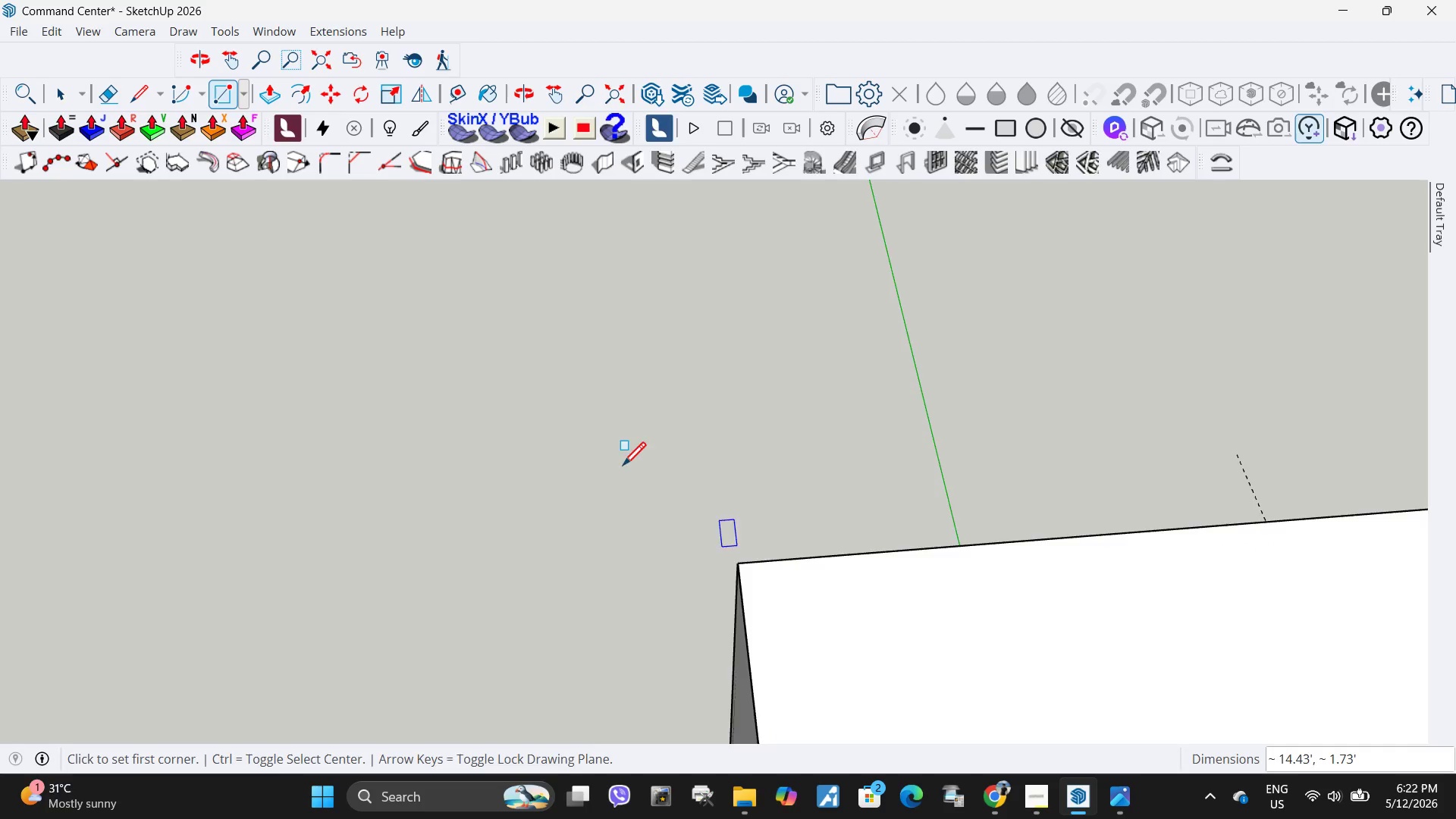 
key(Space)
 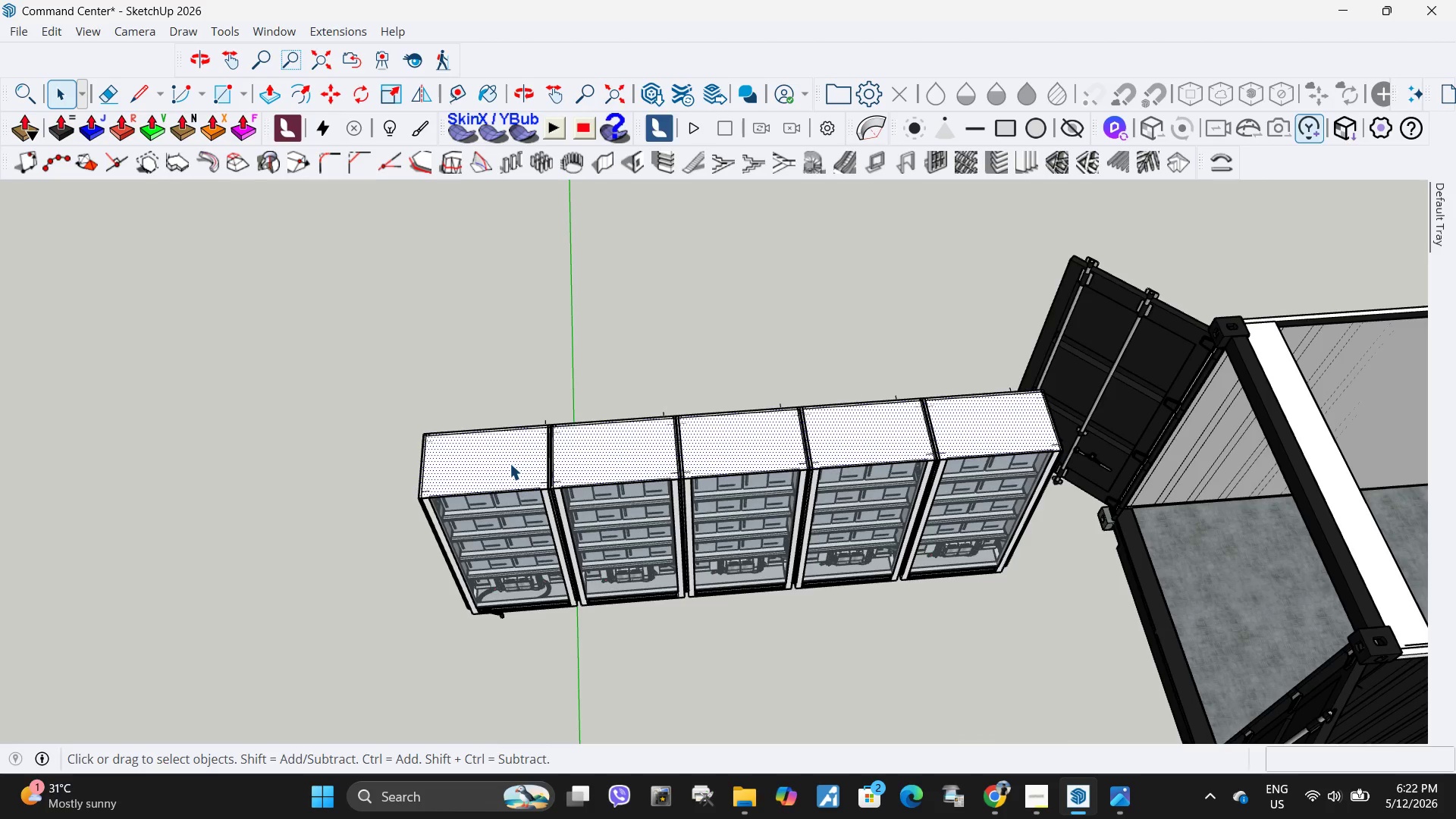 
scroll: coordinate [358, 406], scroll_direction: down, amount: 12.0
 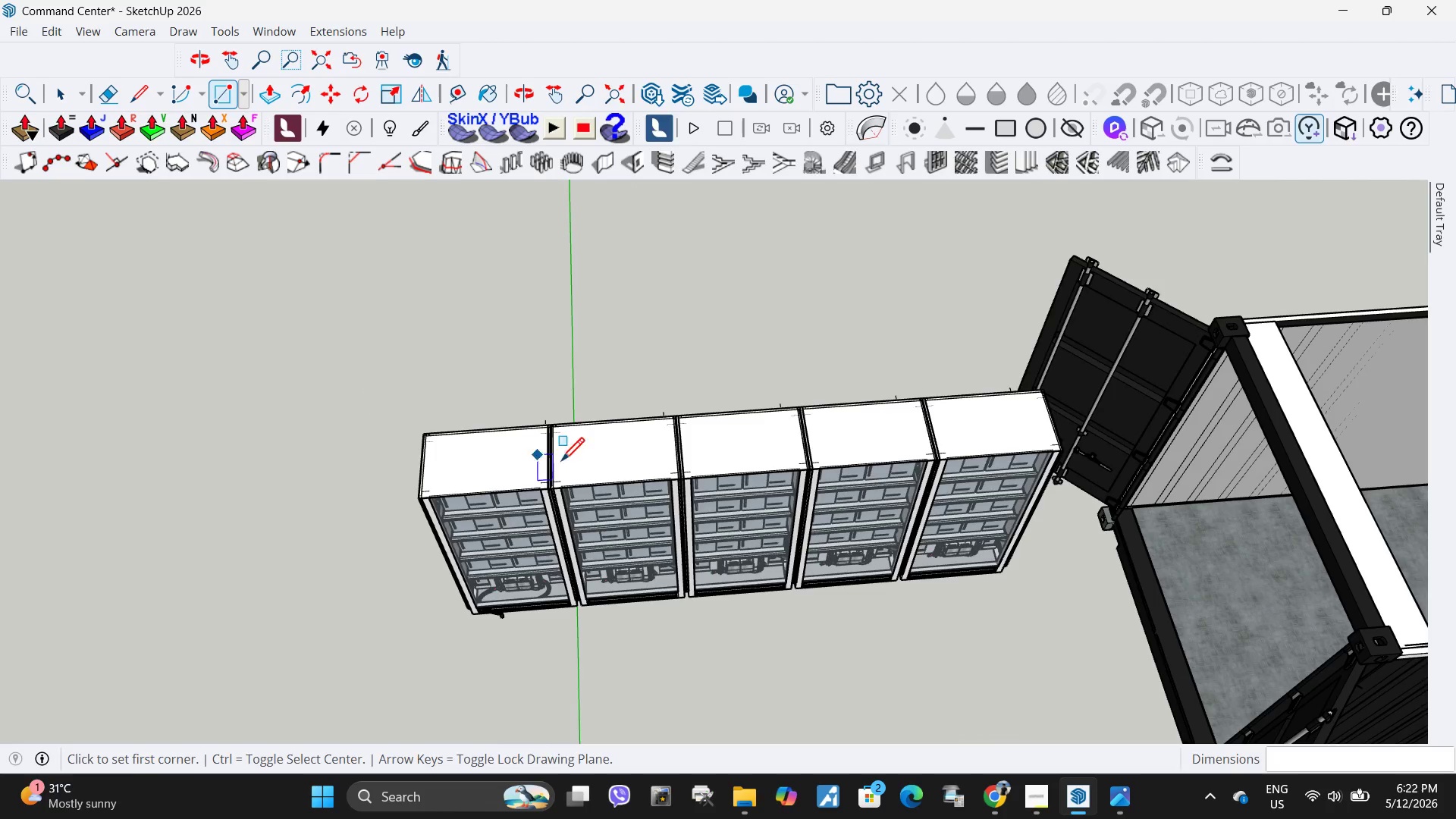 
key(P)
 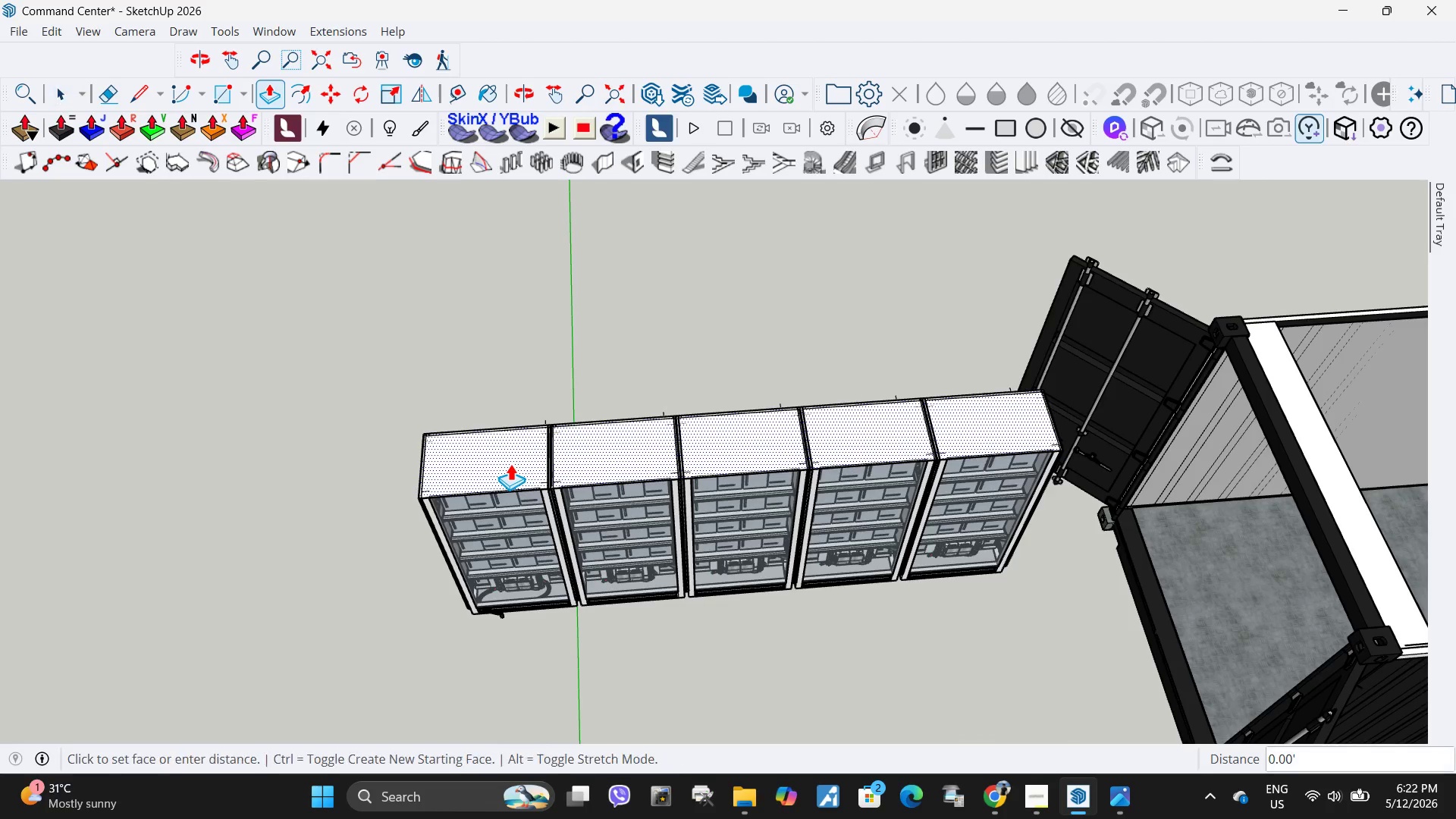 
left_click([510, 463])
 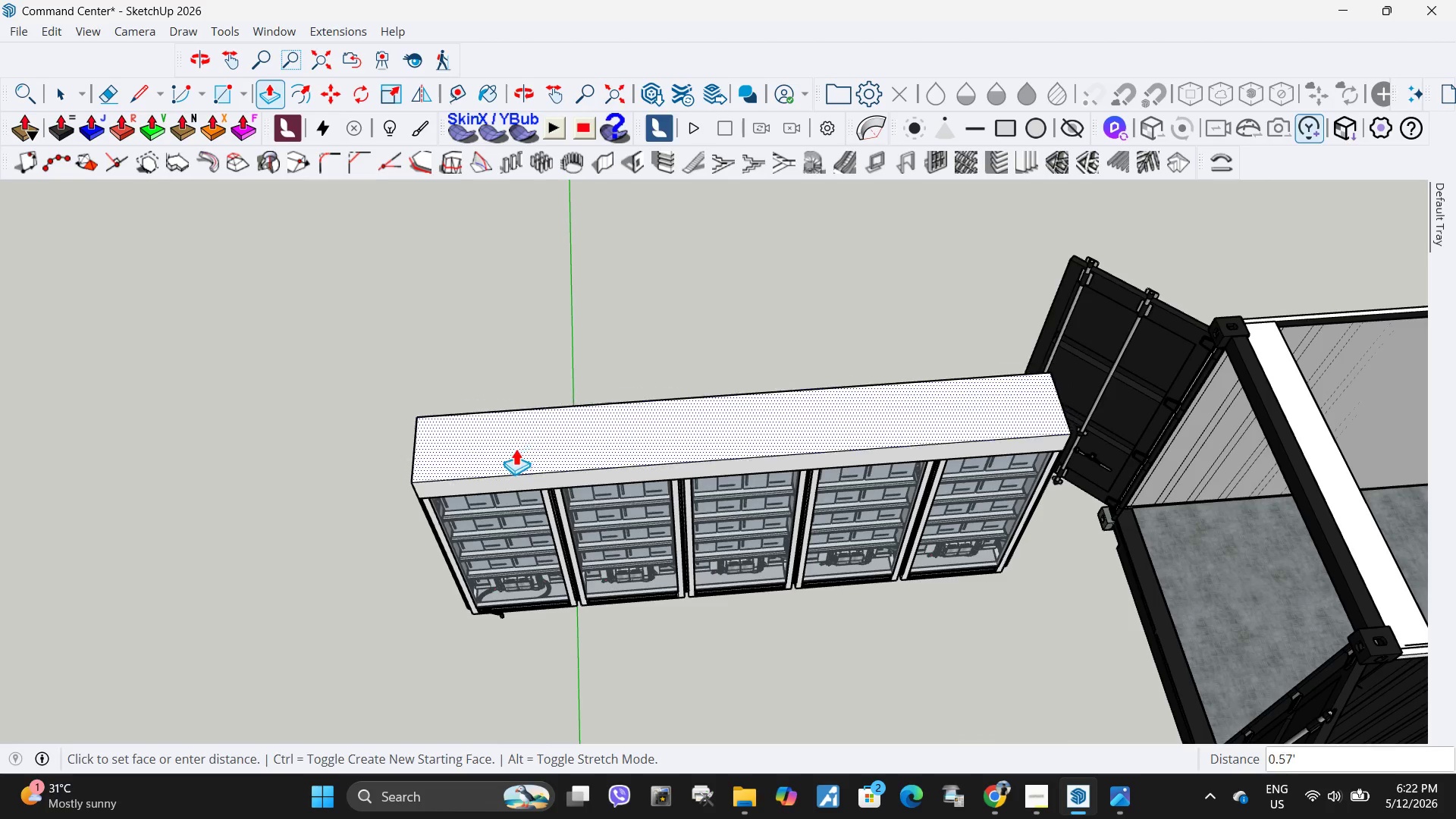 
scroll: coordinate [506, 456], scroll_direction: up, amount: 3.0
 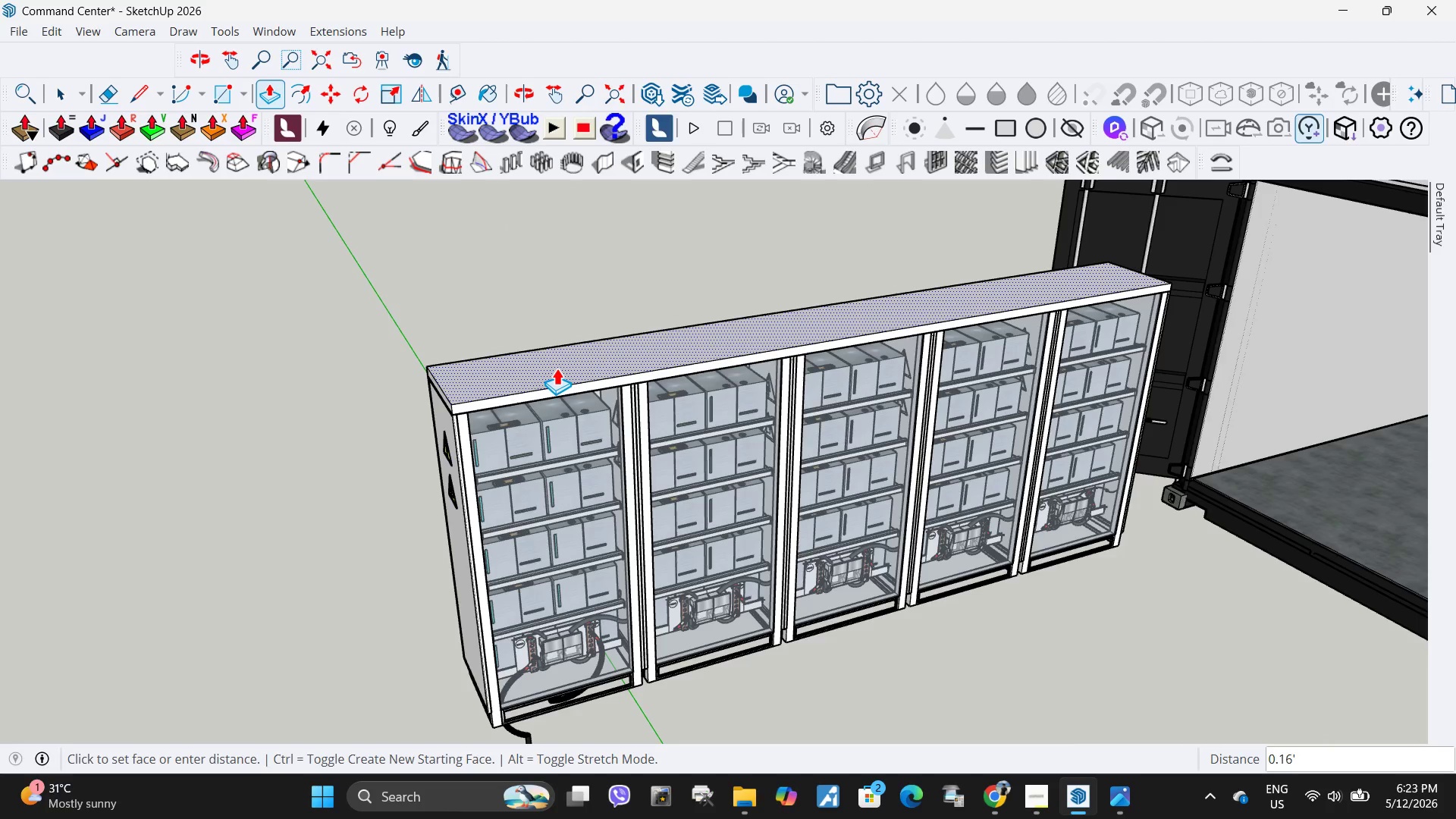 
key(NumpadDecimal)
 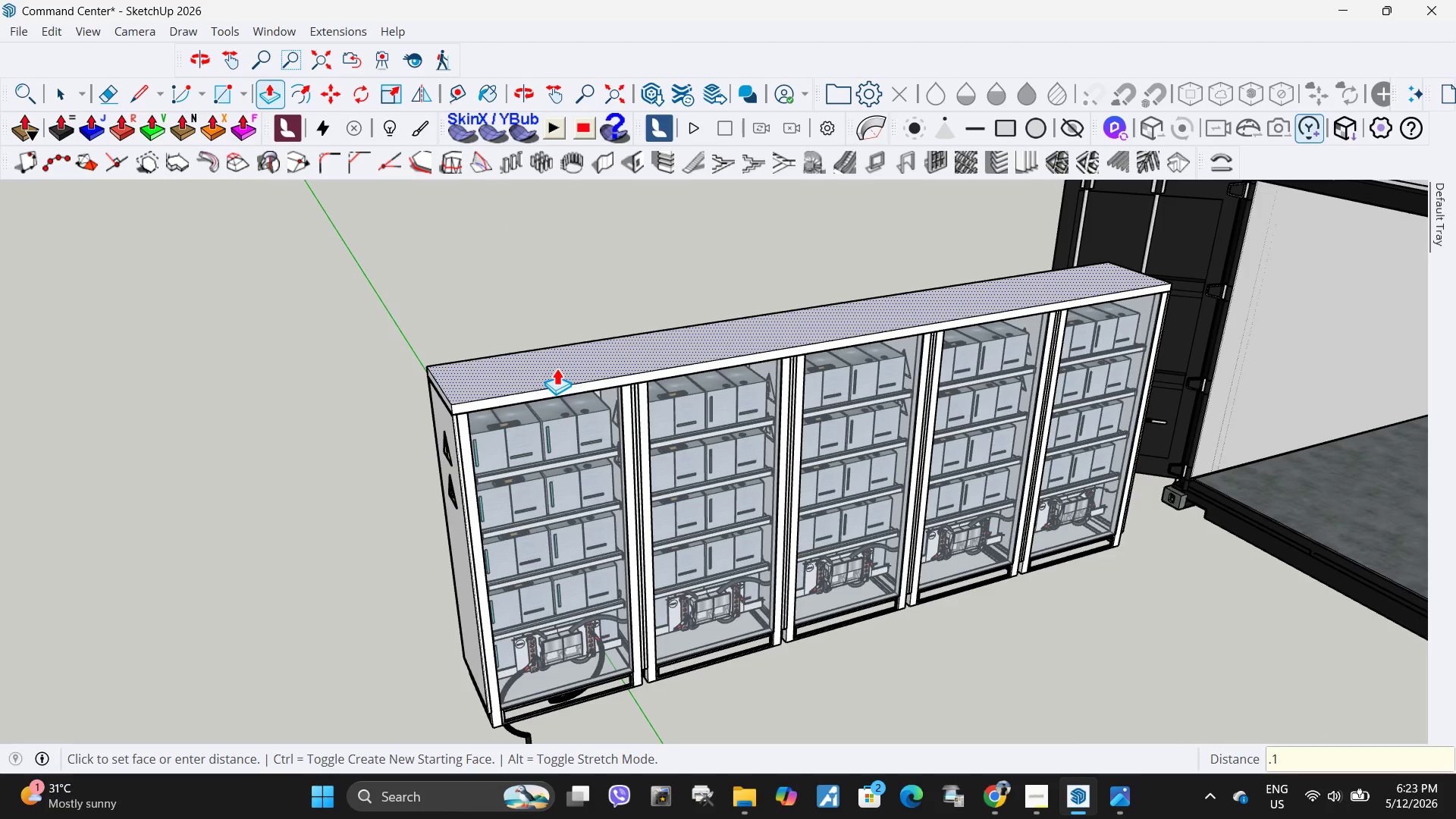 
key(Numpad1)
 